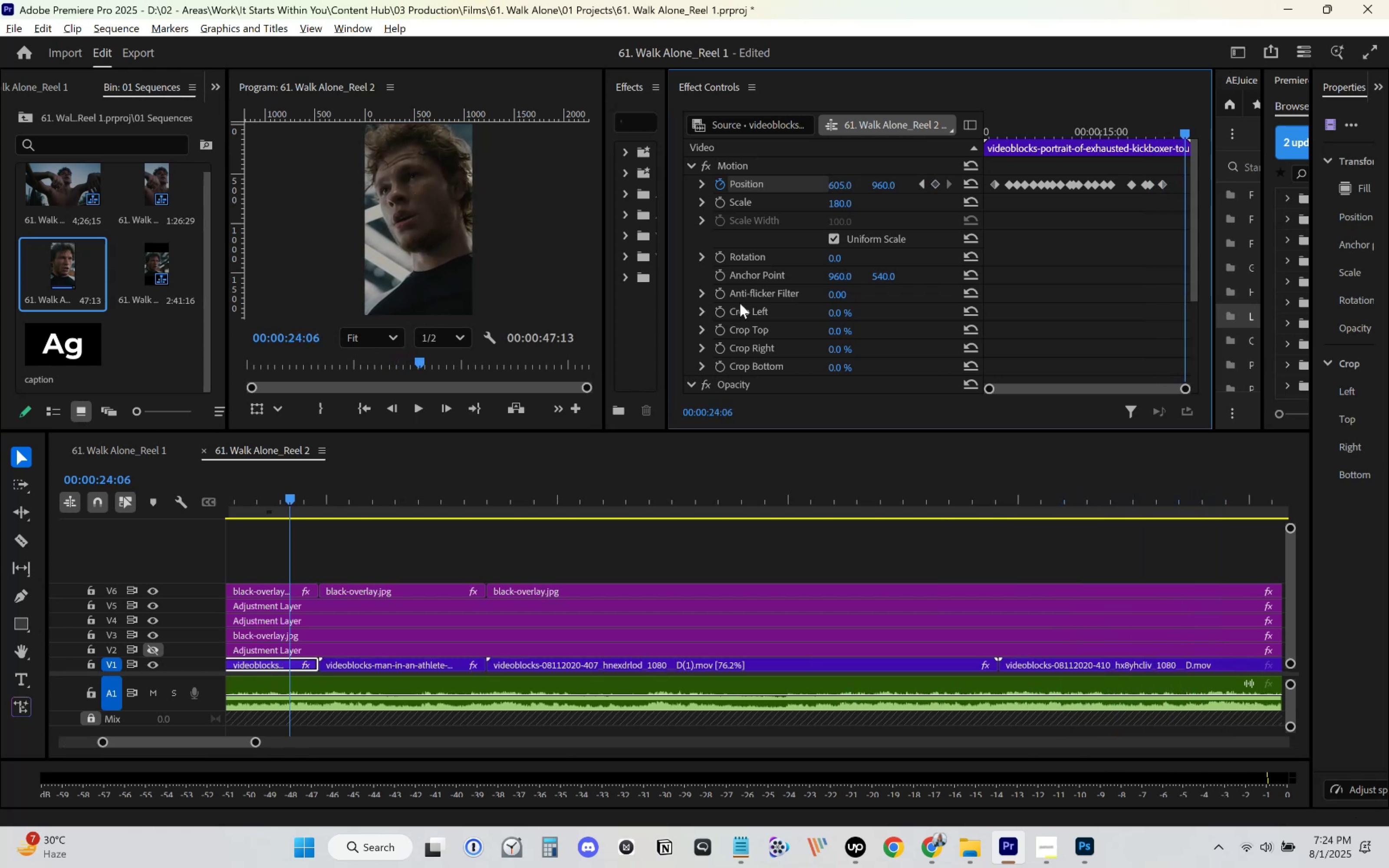 
key(Space)
 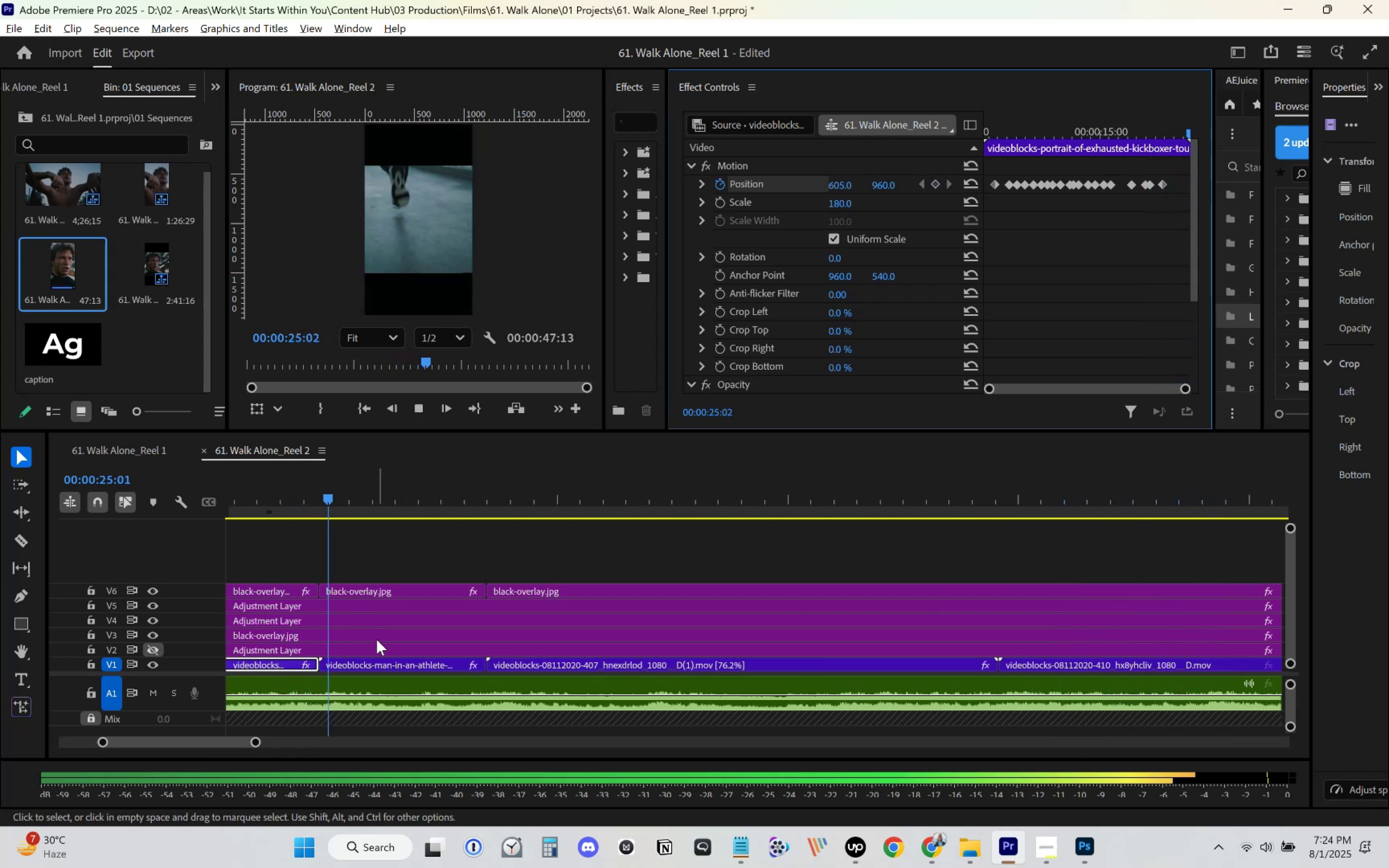 
key(Space)
 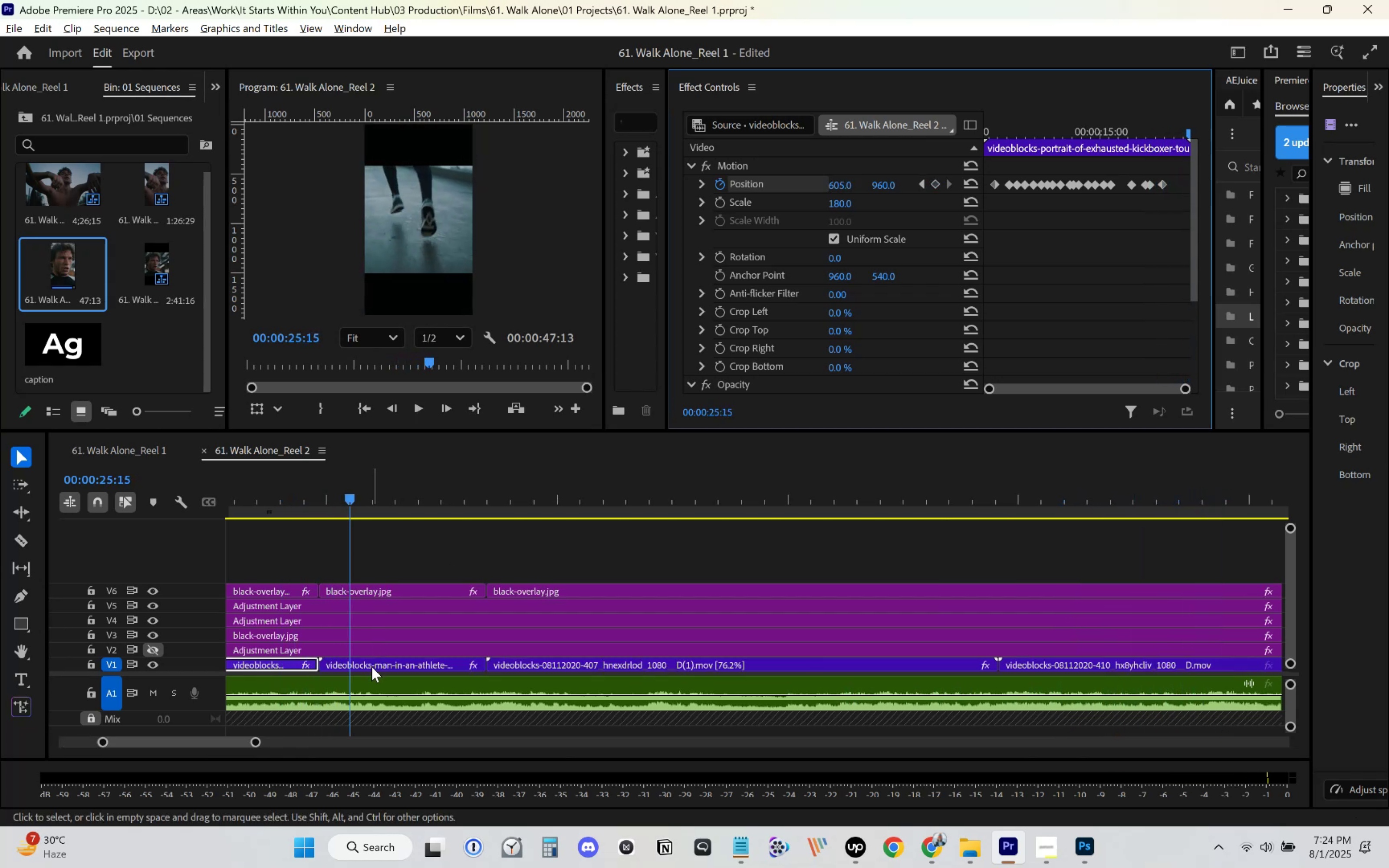 
left_click([375, 663])
 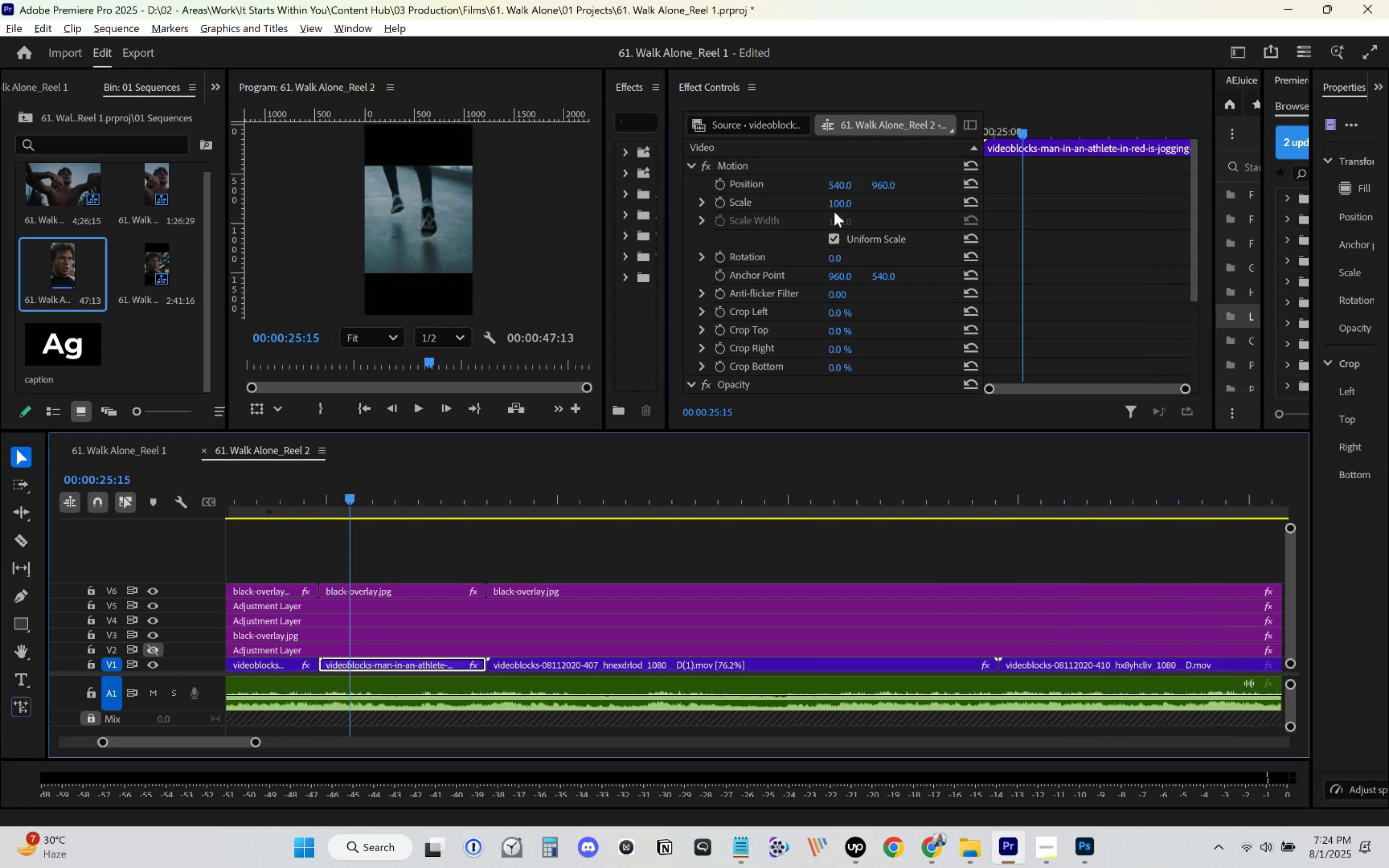 
left_click([839, 206])
 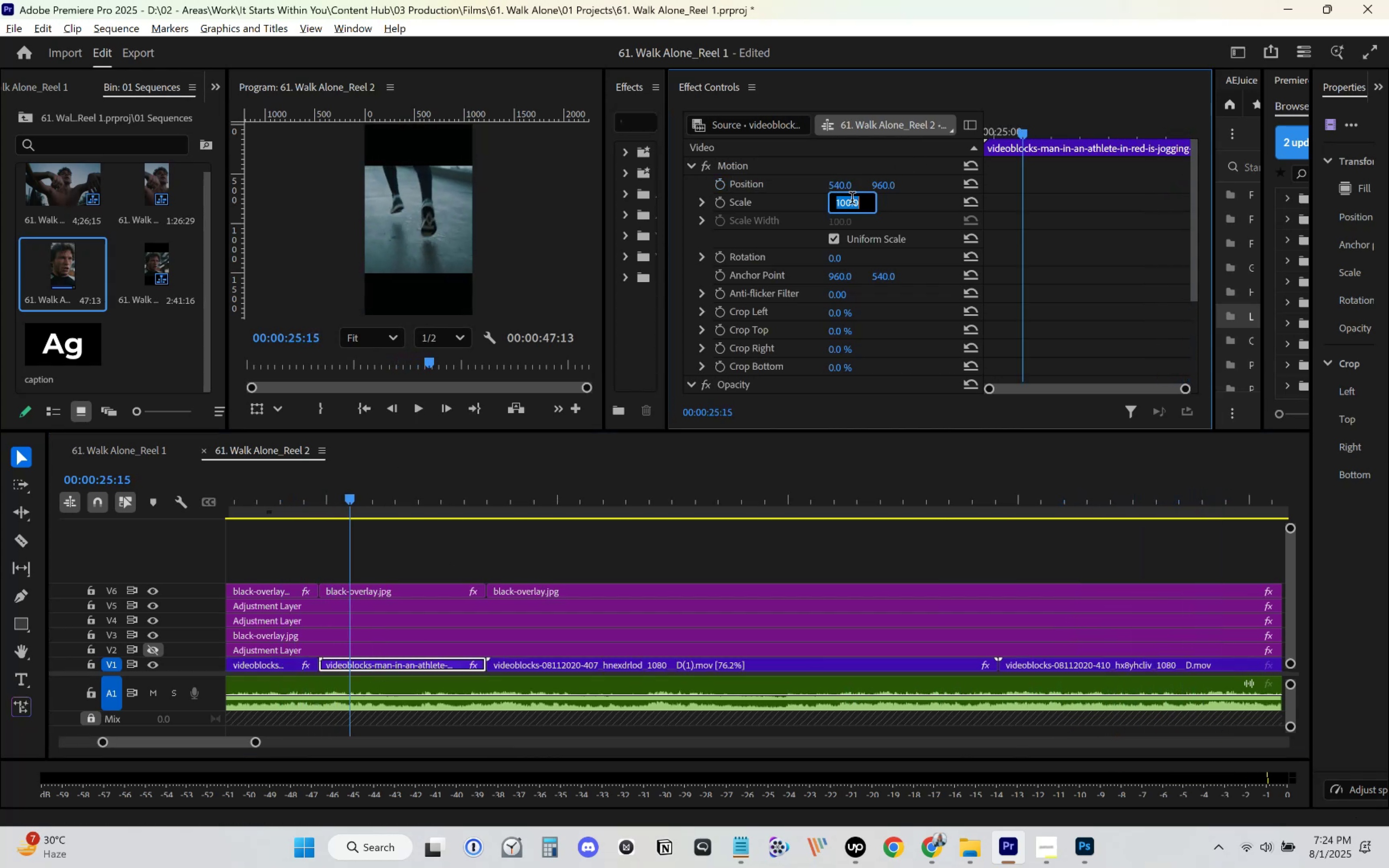 
key(Numpad1)
 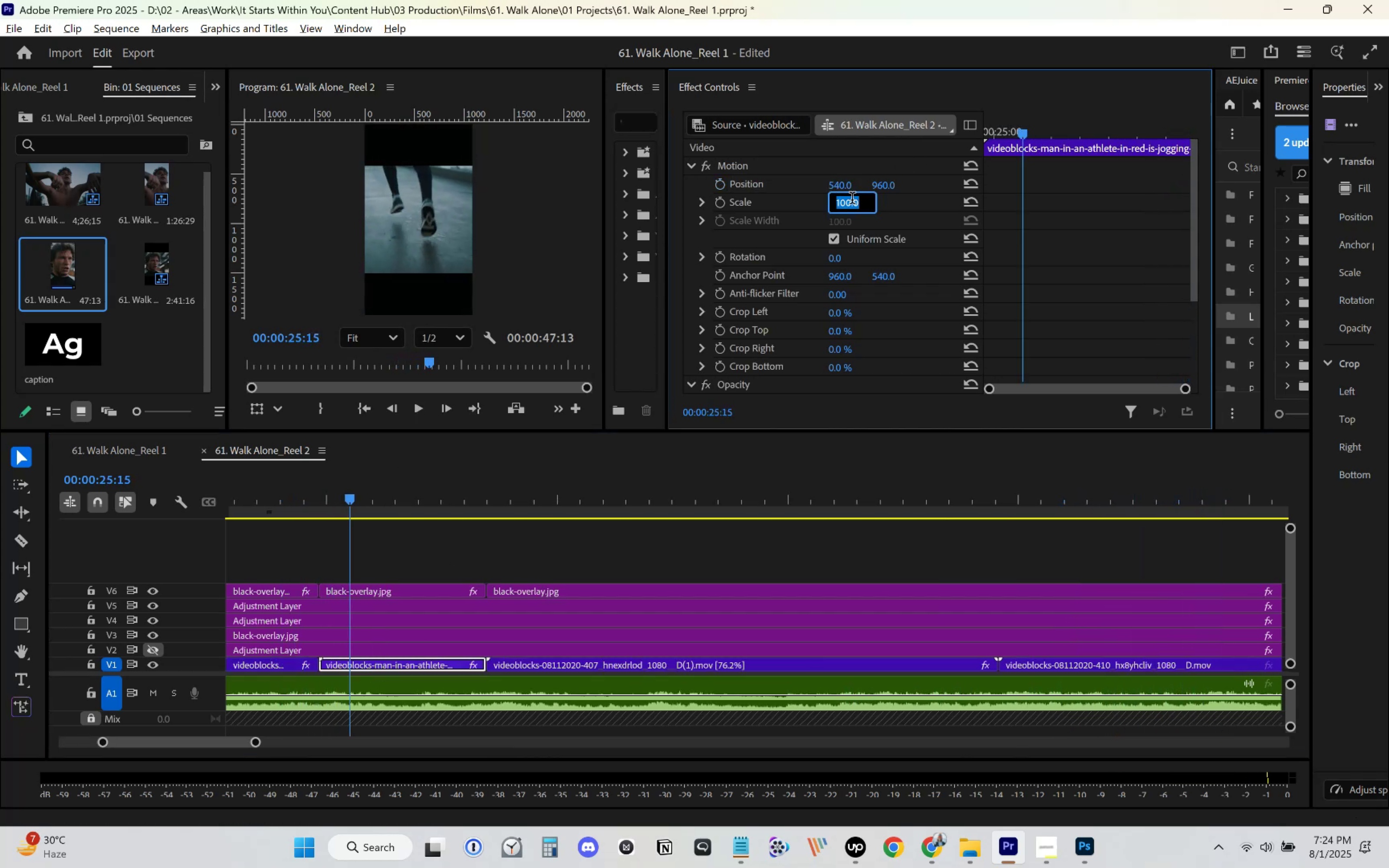 
key(Numpad8)
 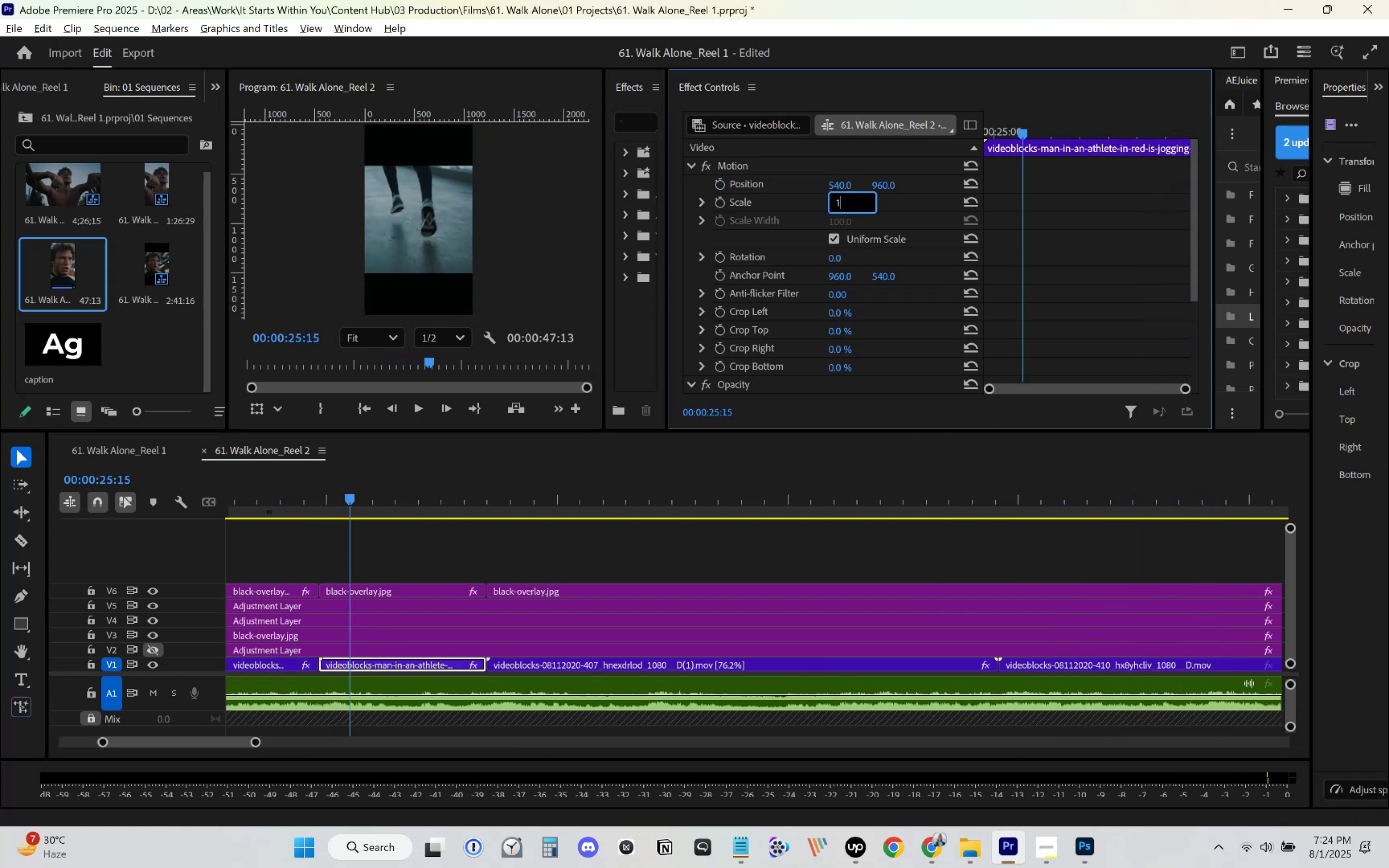 
key(Numpad0)
 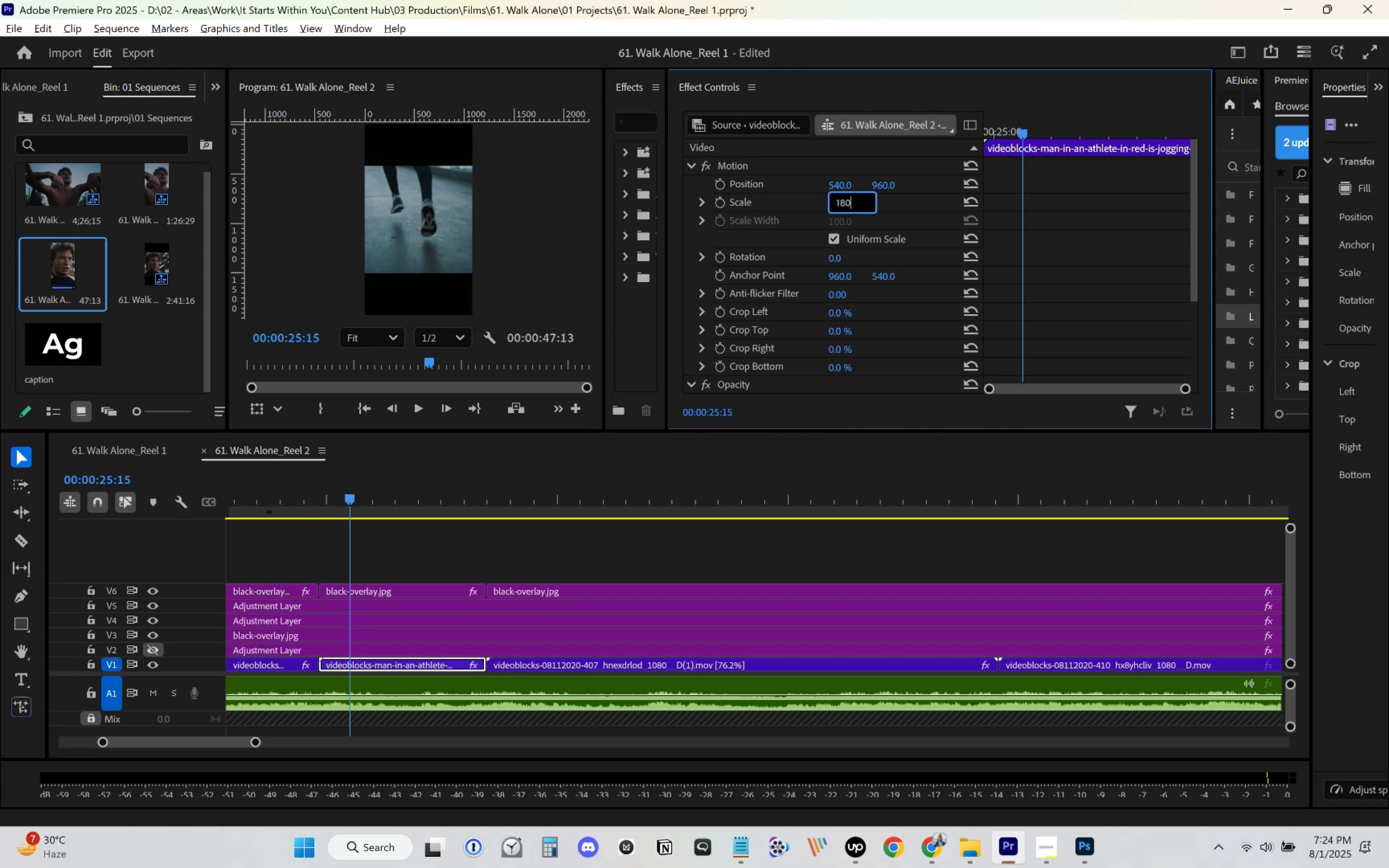 
key(Enter)
 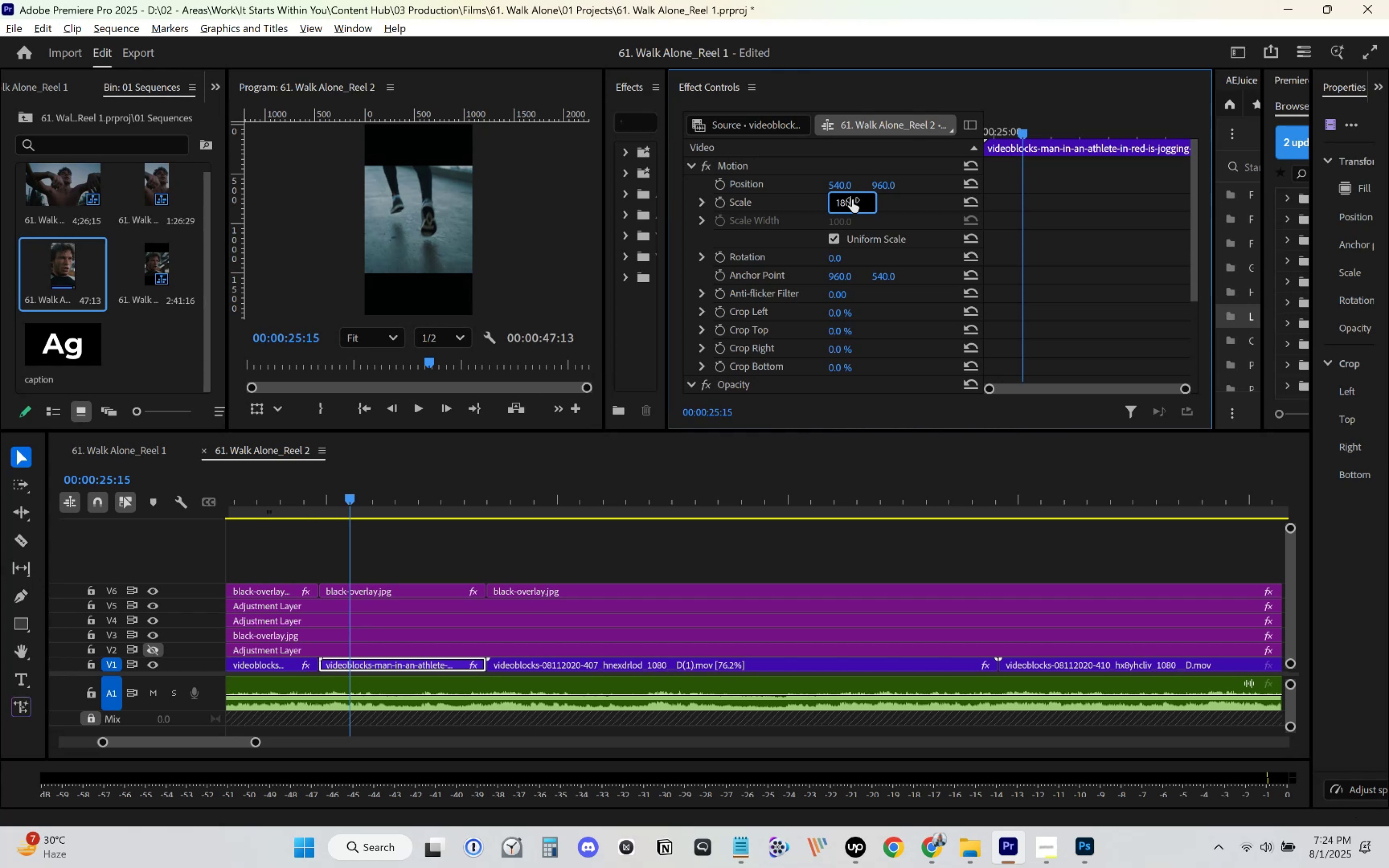 
key(Control+S)
 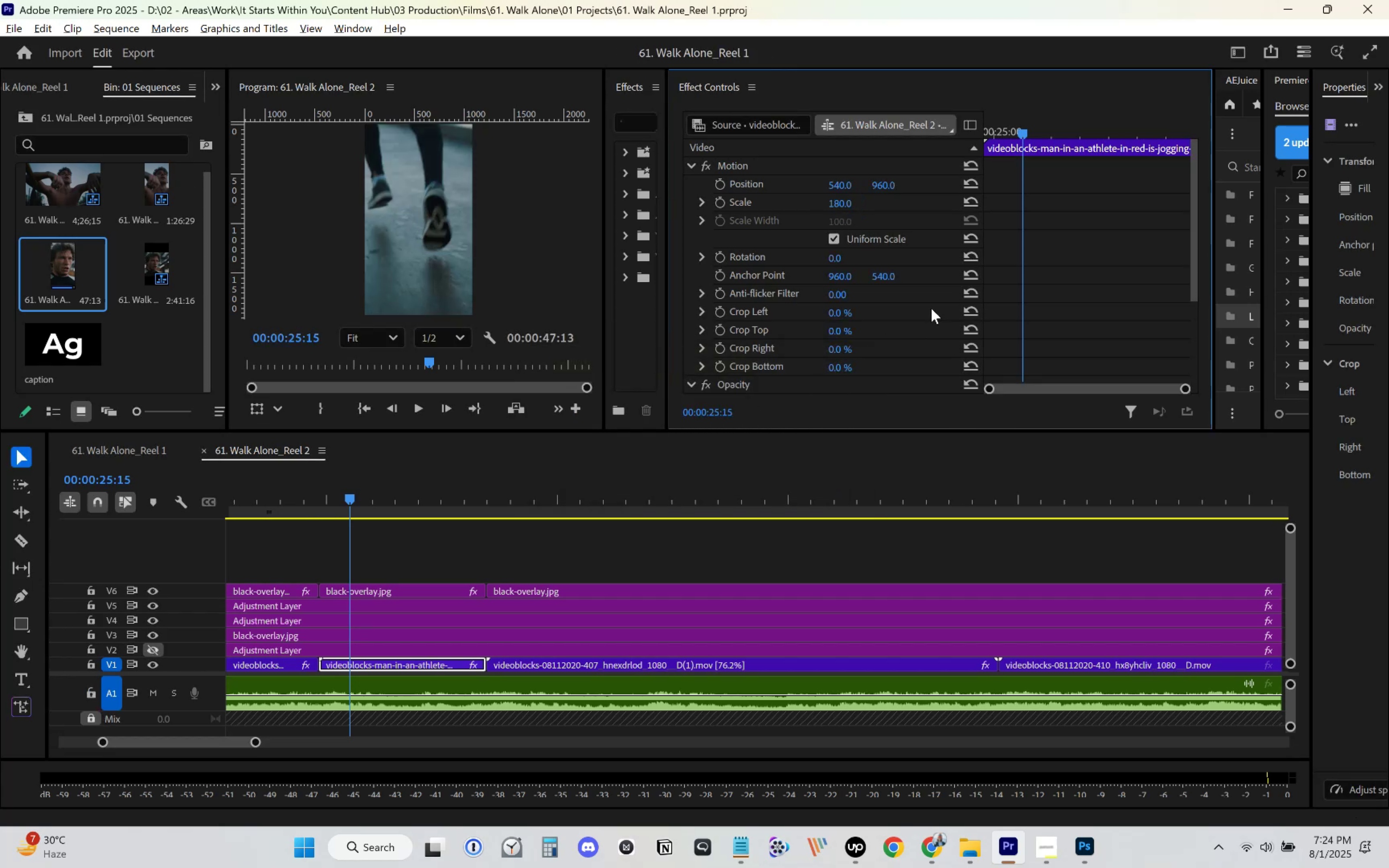 
left_click([795, 184])
 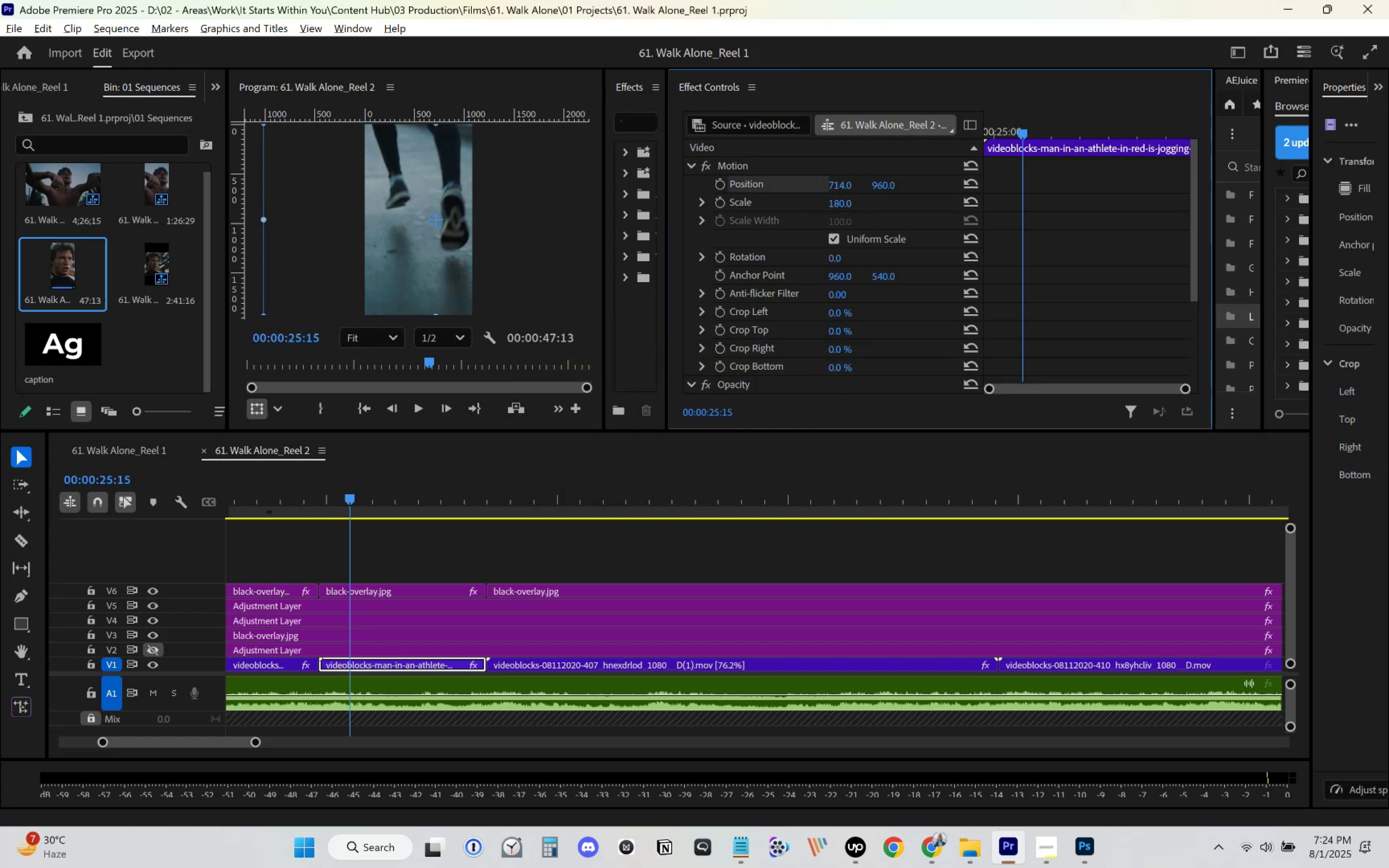 
key(Space)
 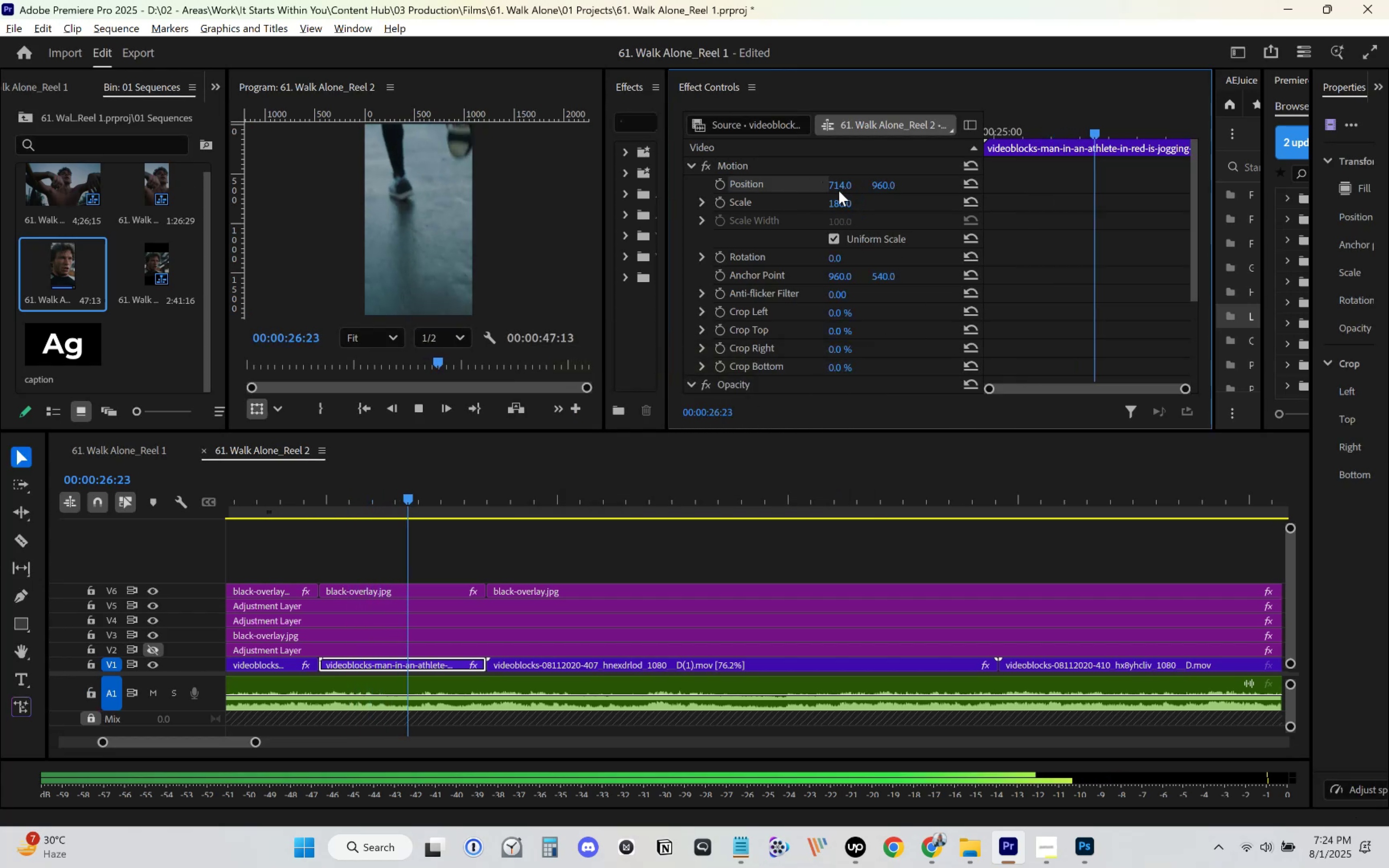 
key(Space)
 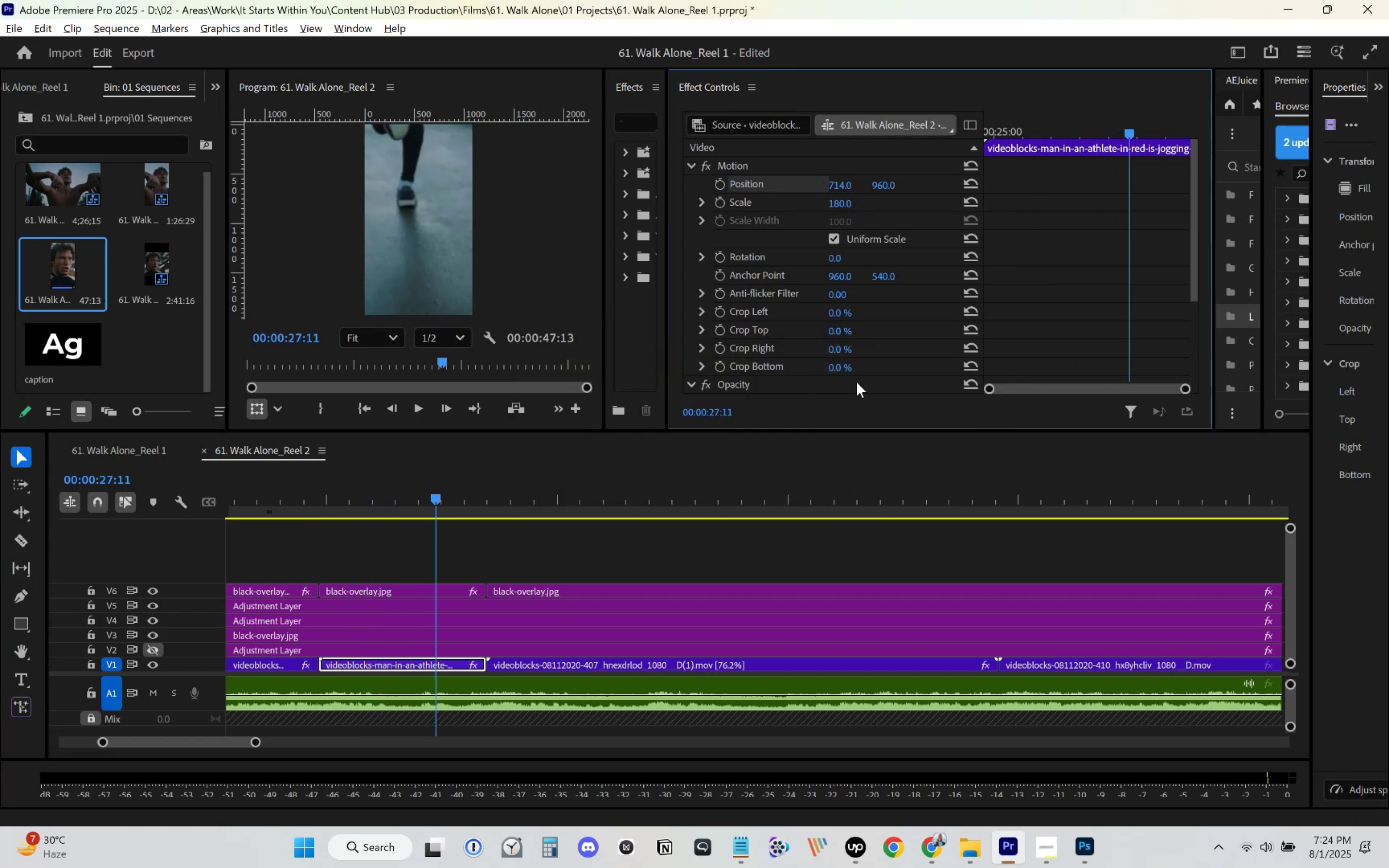 
key(Control+ControlLeft)
 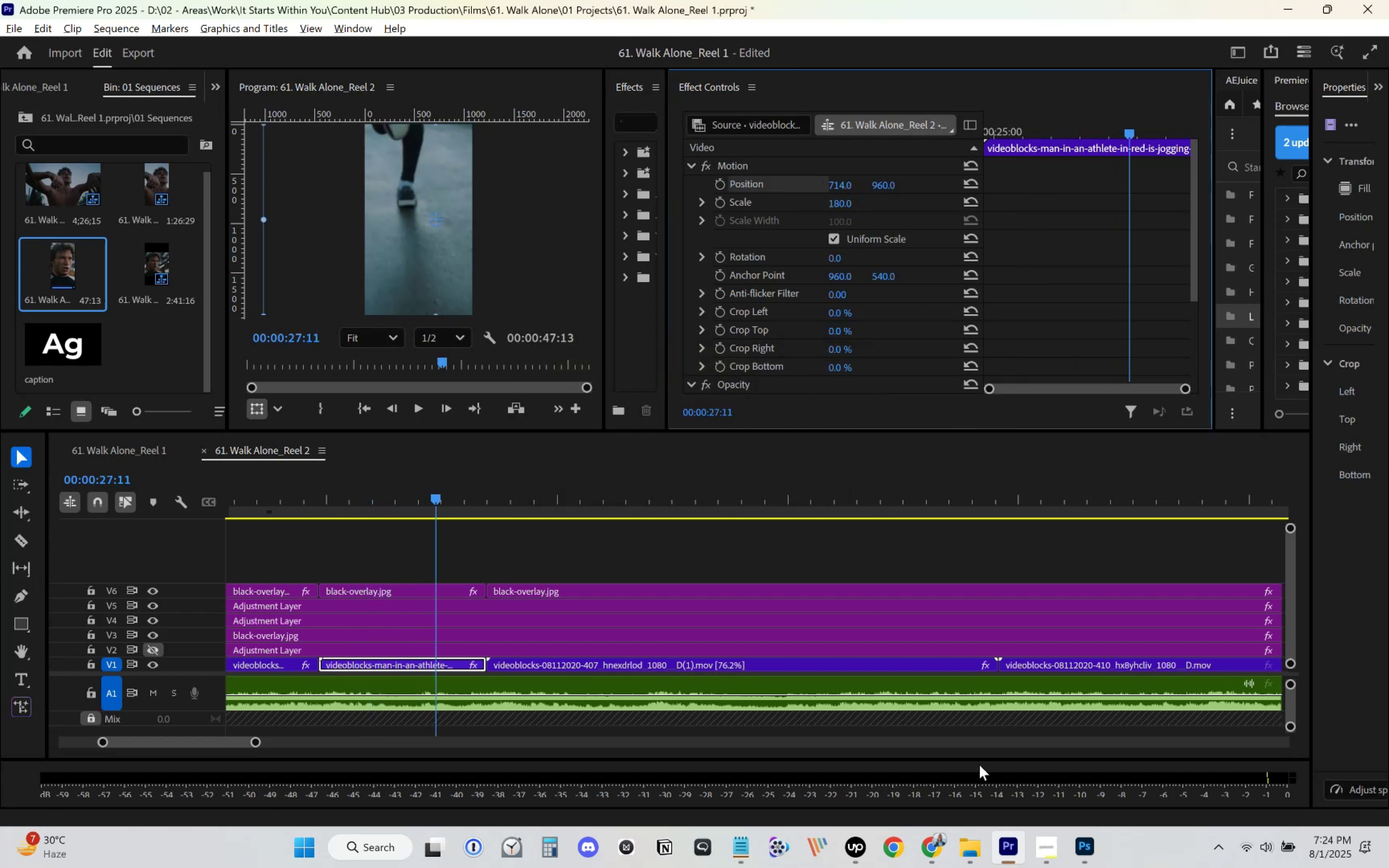 
key(Control+S)
 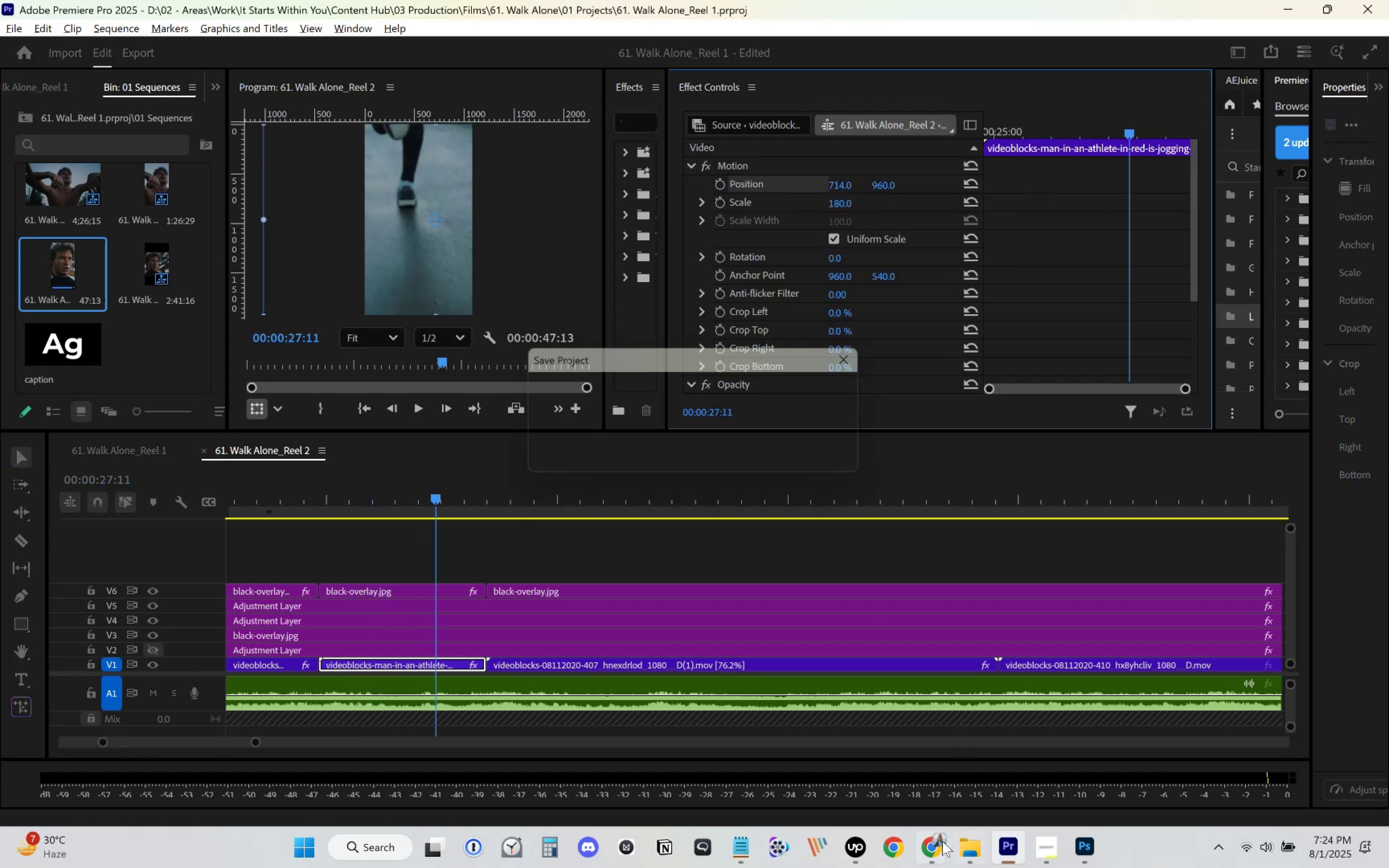 
left_click([938, 845])
 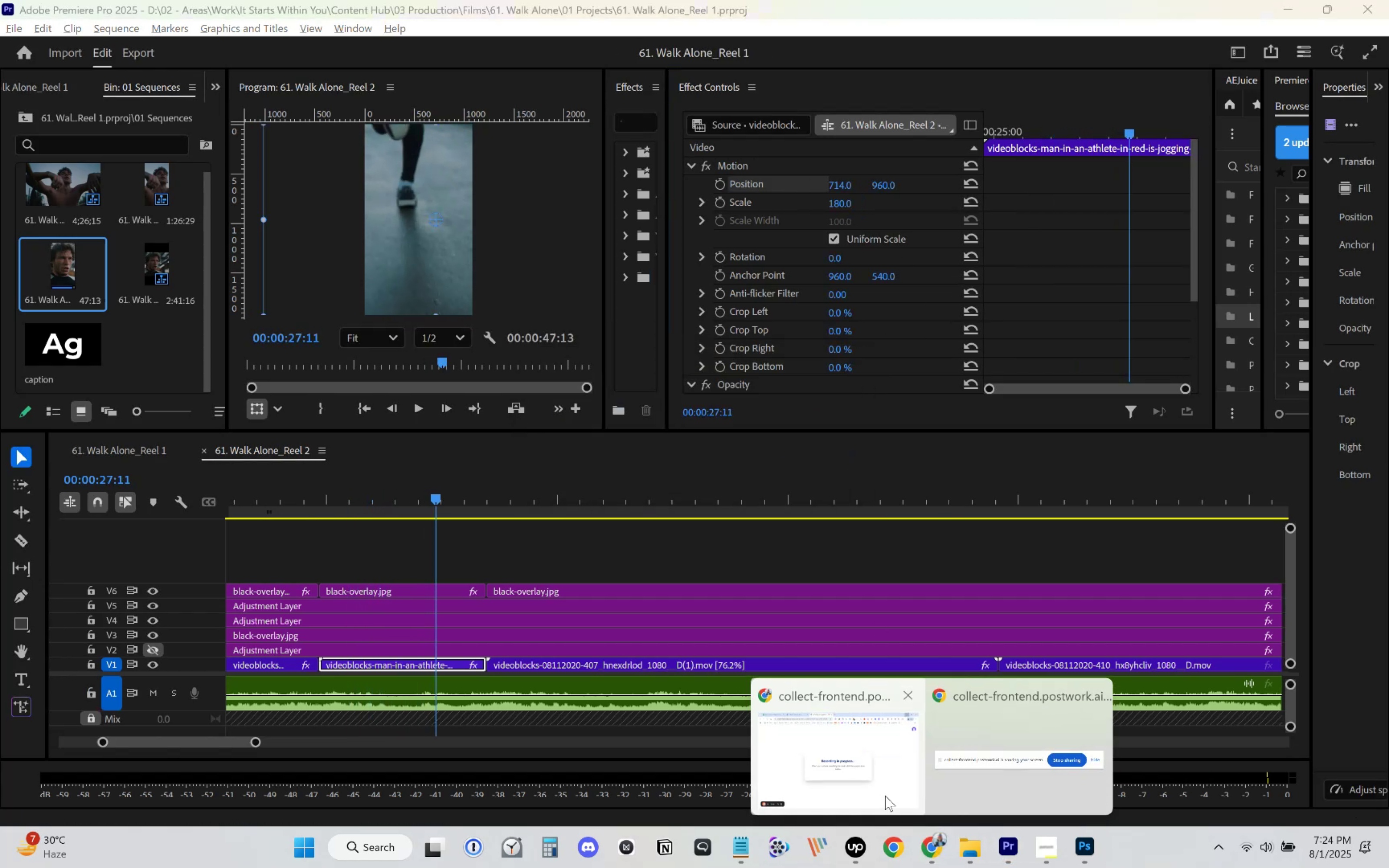 
left_click([868, 779])
 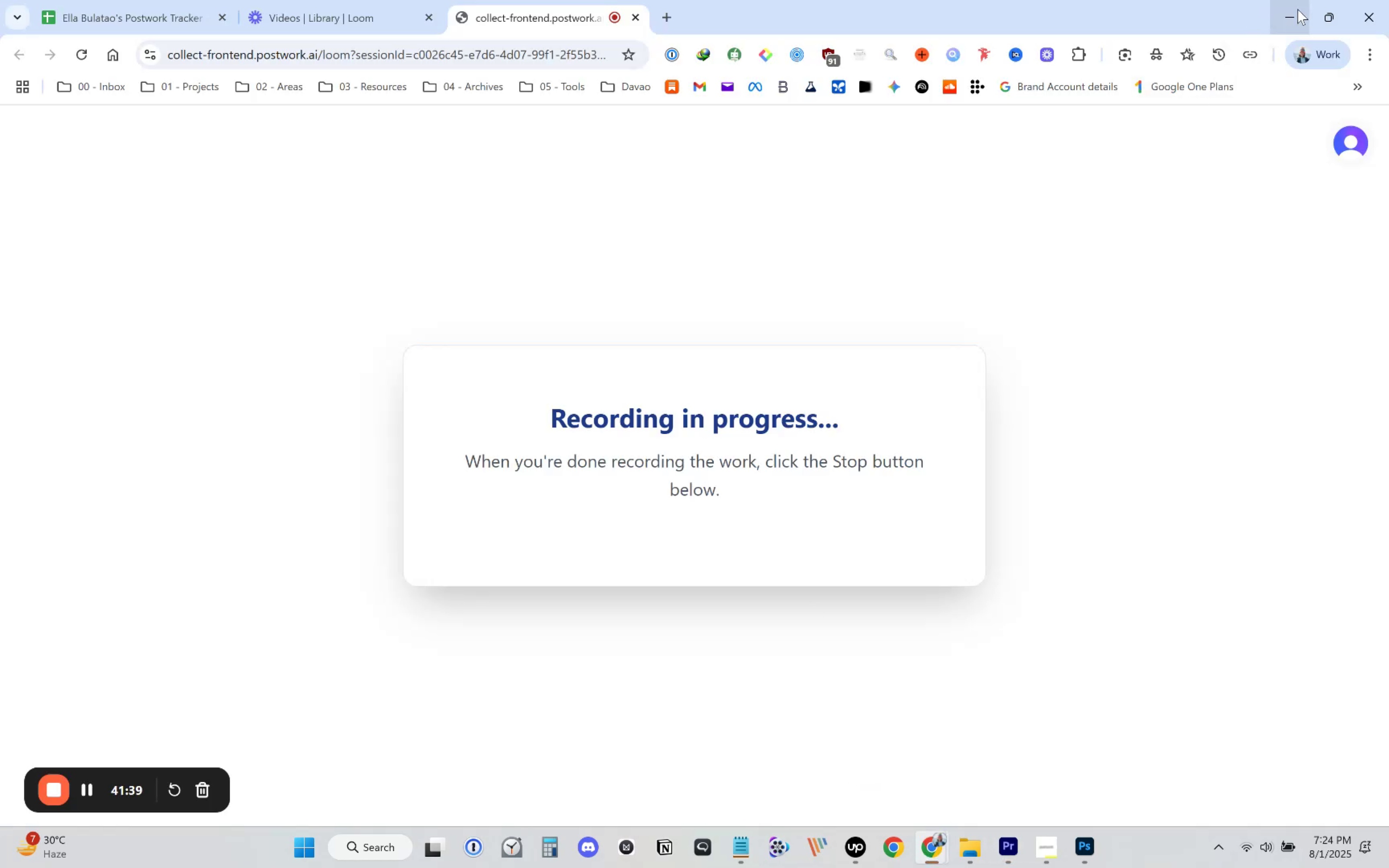 
left_click([1294, 11])
 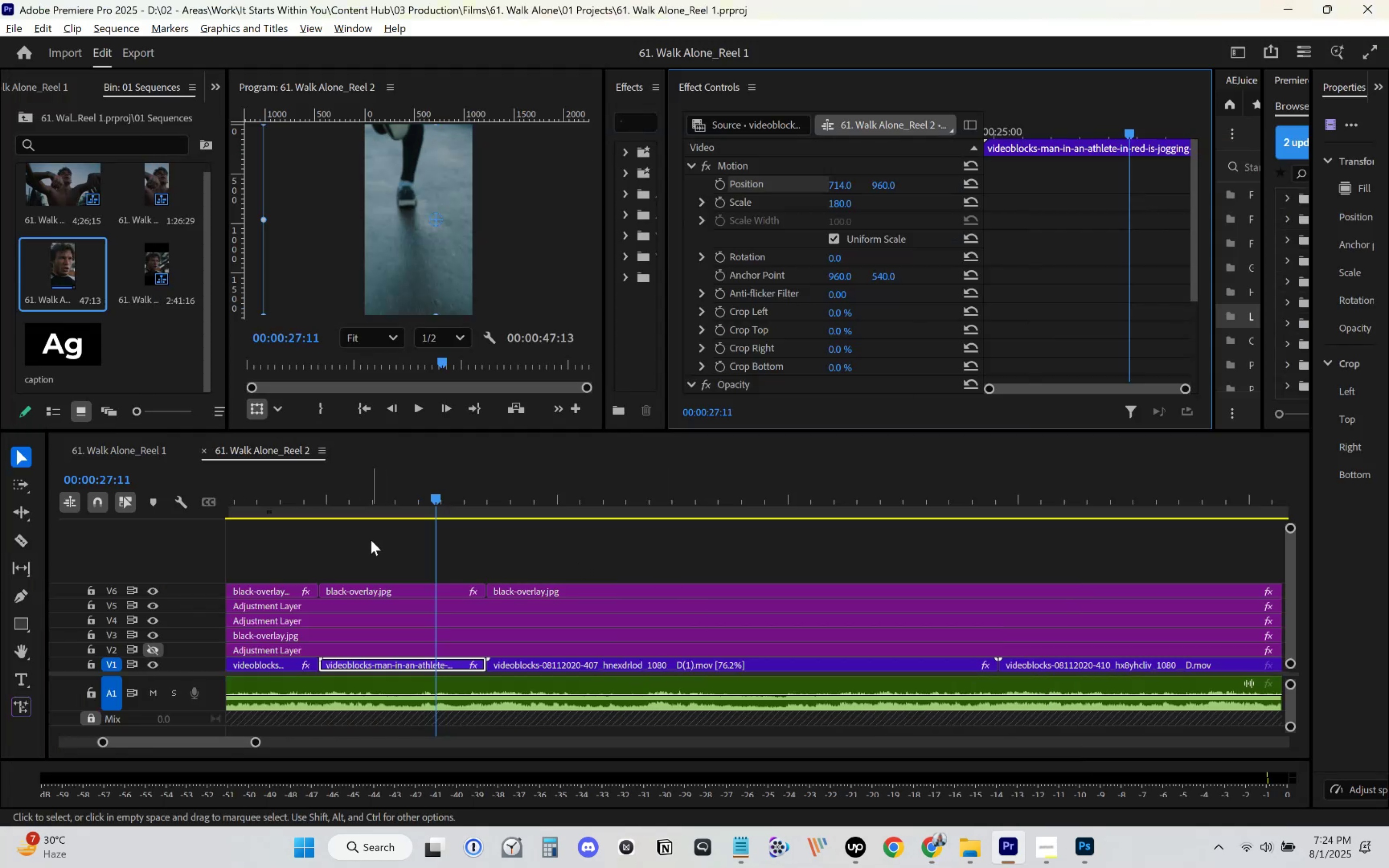 
left_click([315, 502])
 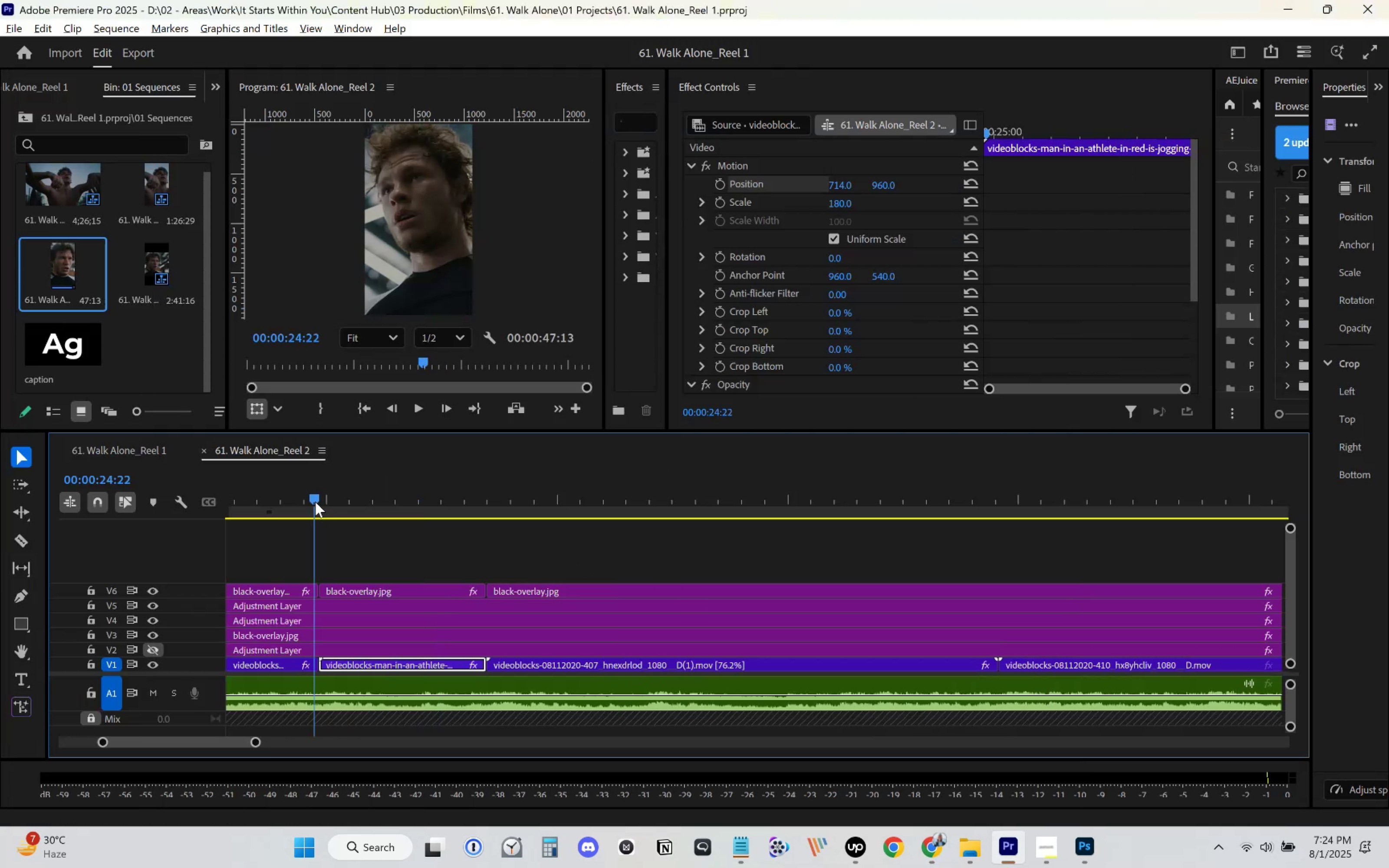 
key(Space)
 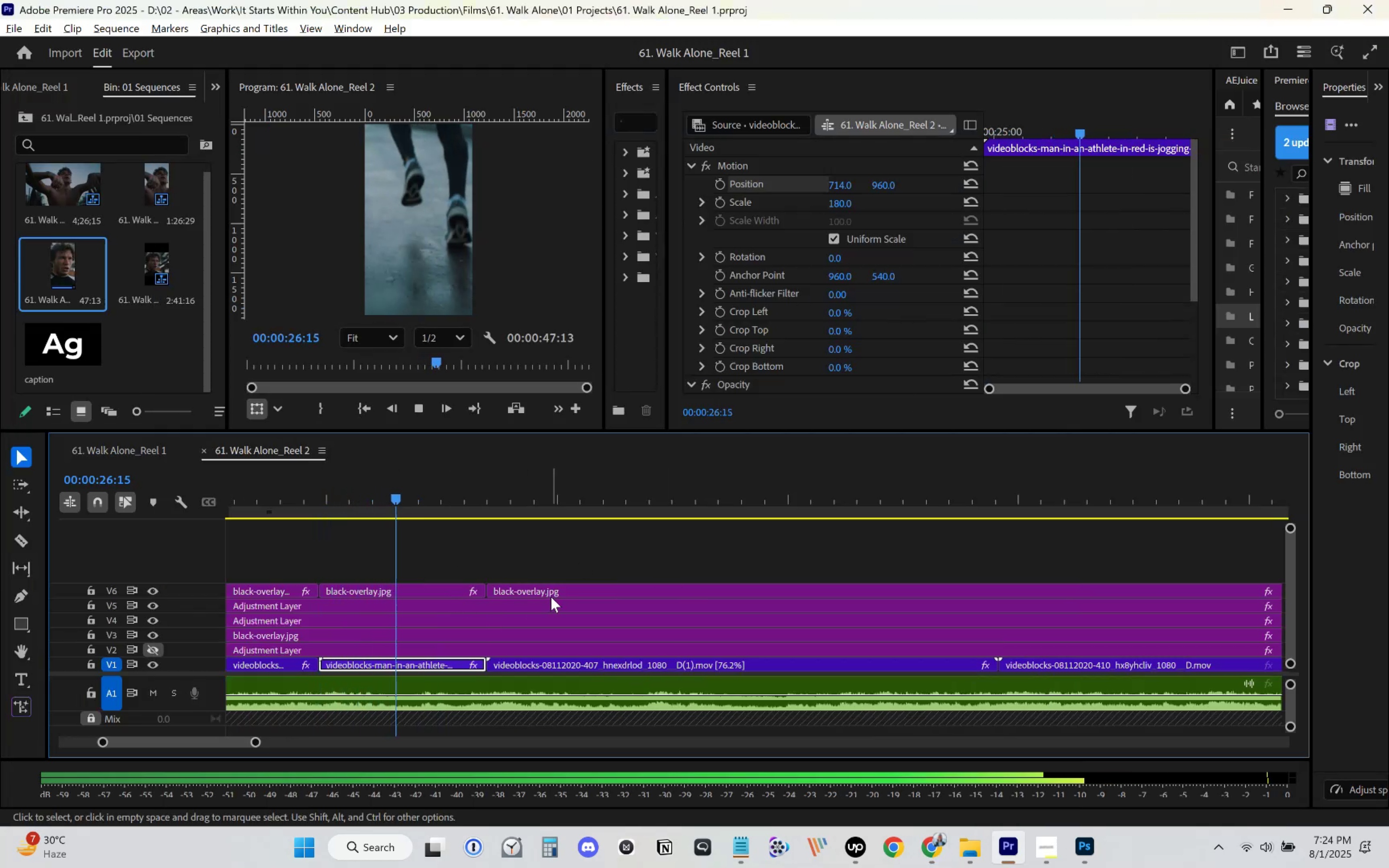 
mouse_move([585, 586])
 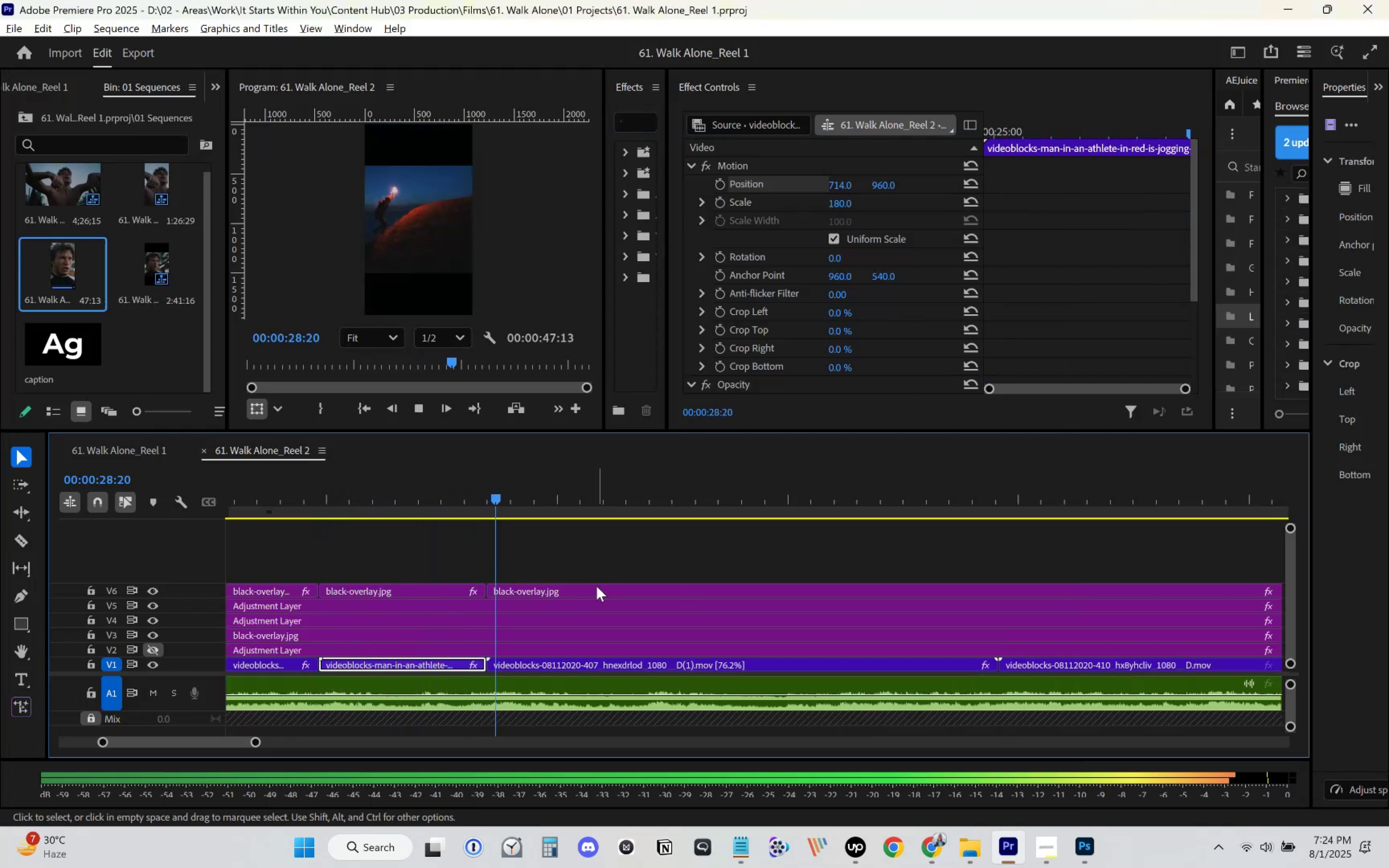 
key(Space)
 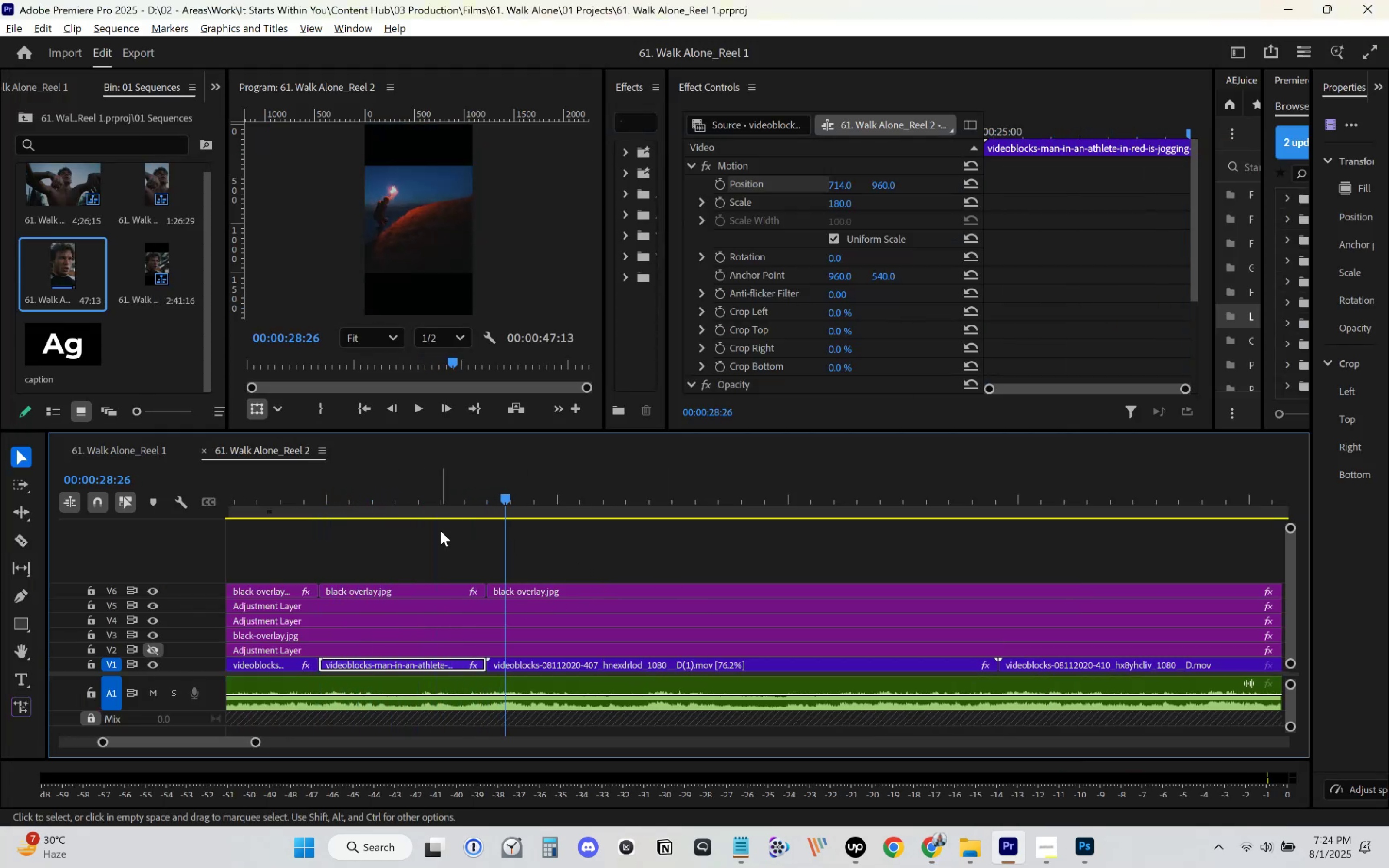 
left_click([393, 513])
 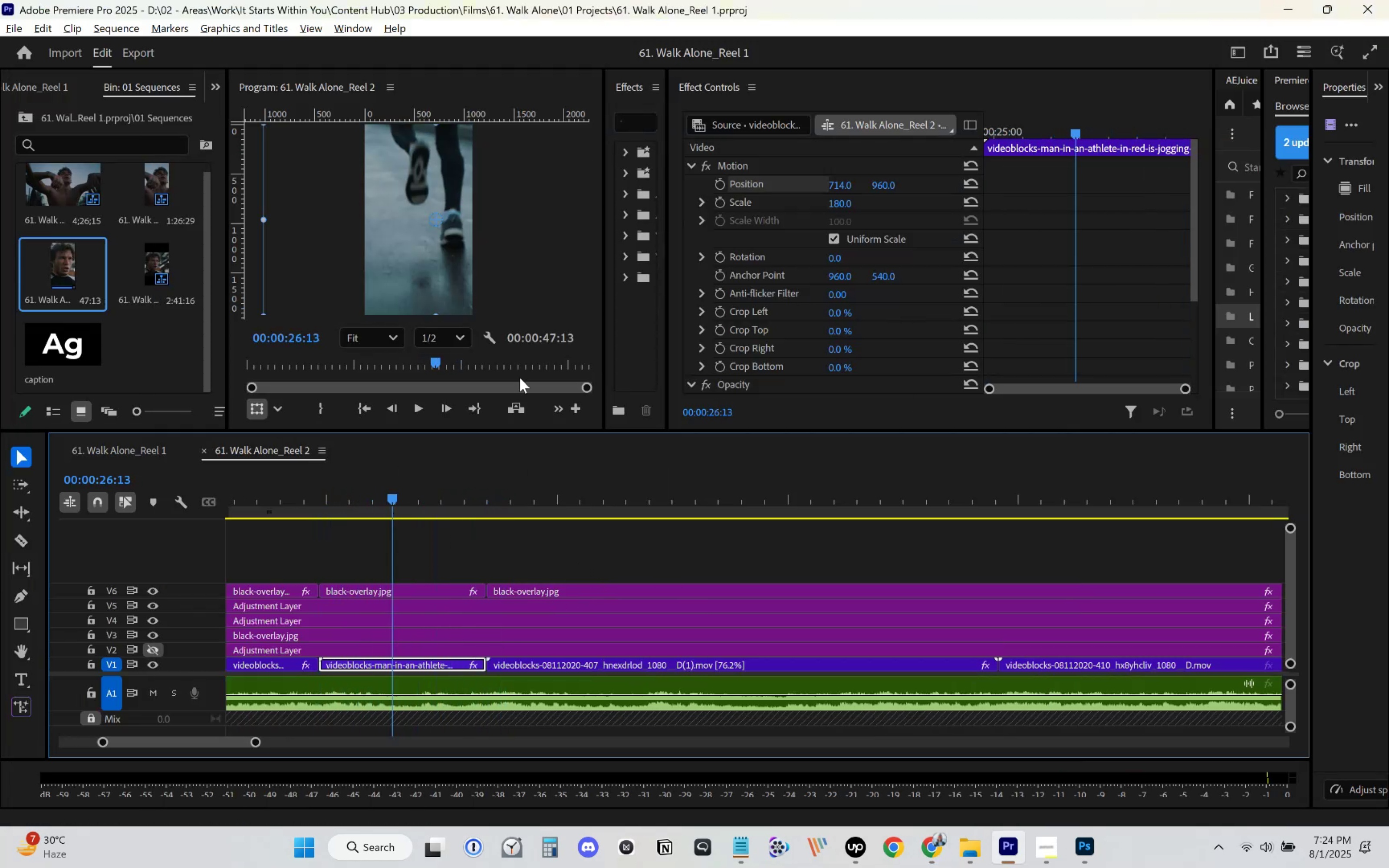 
key(Space)
 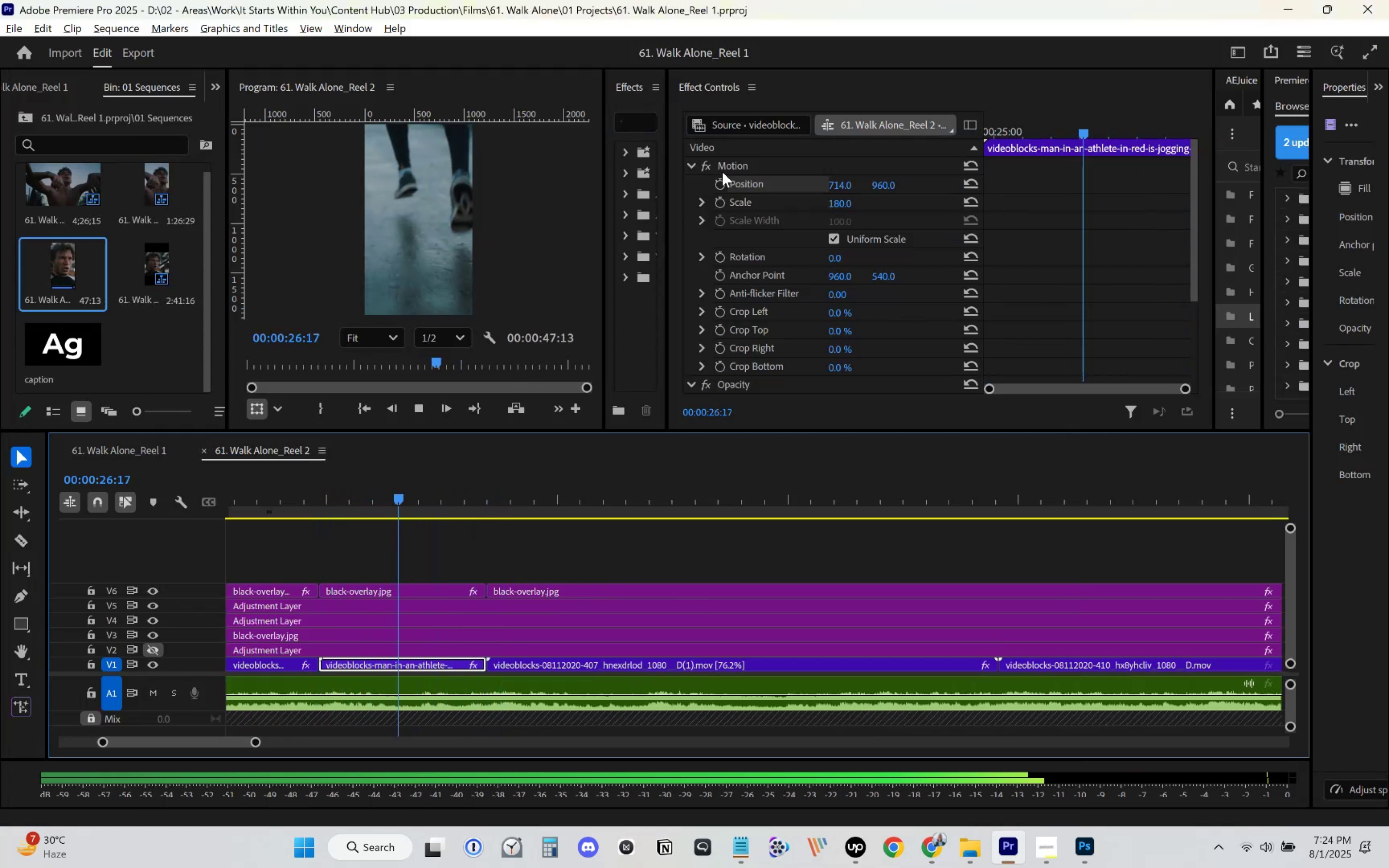 
key(Space)
 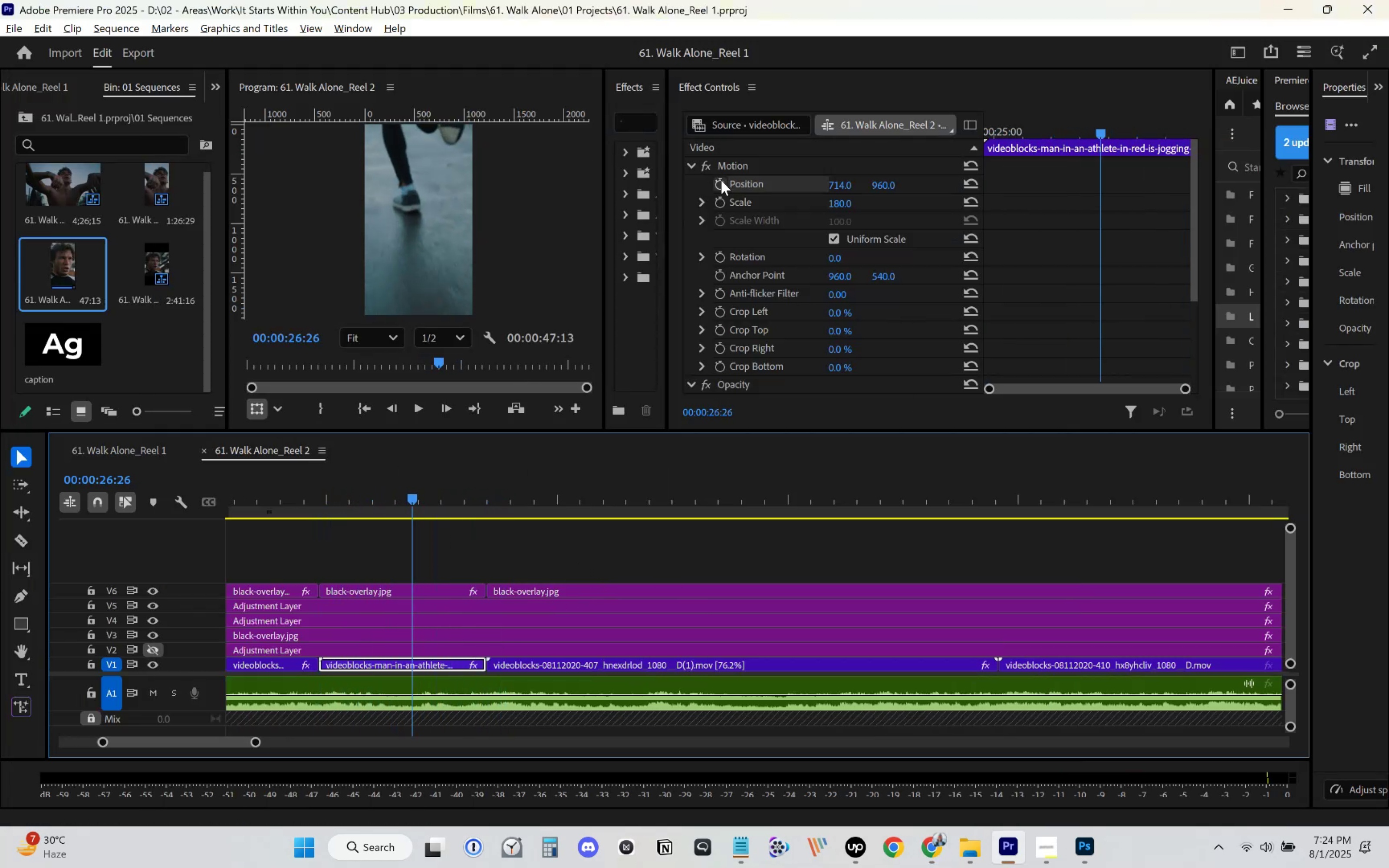 
left_click([719, 184])
 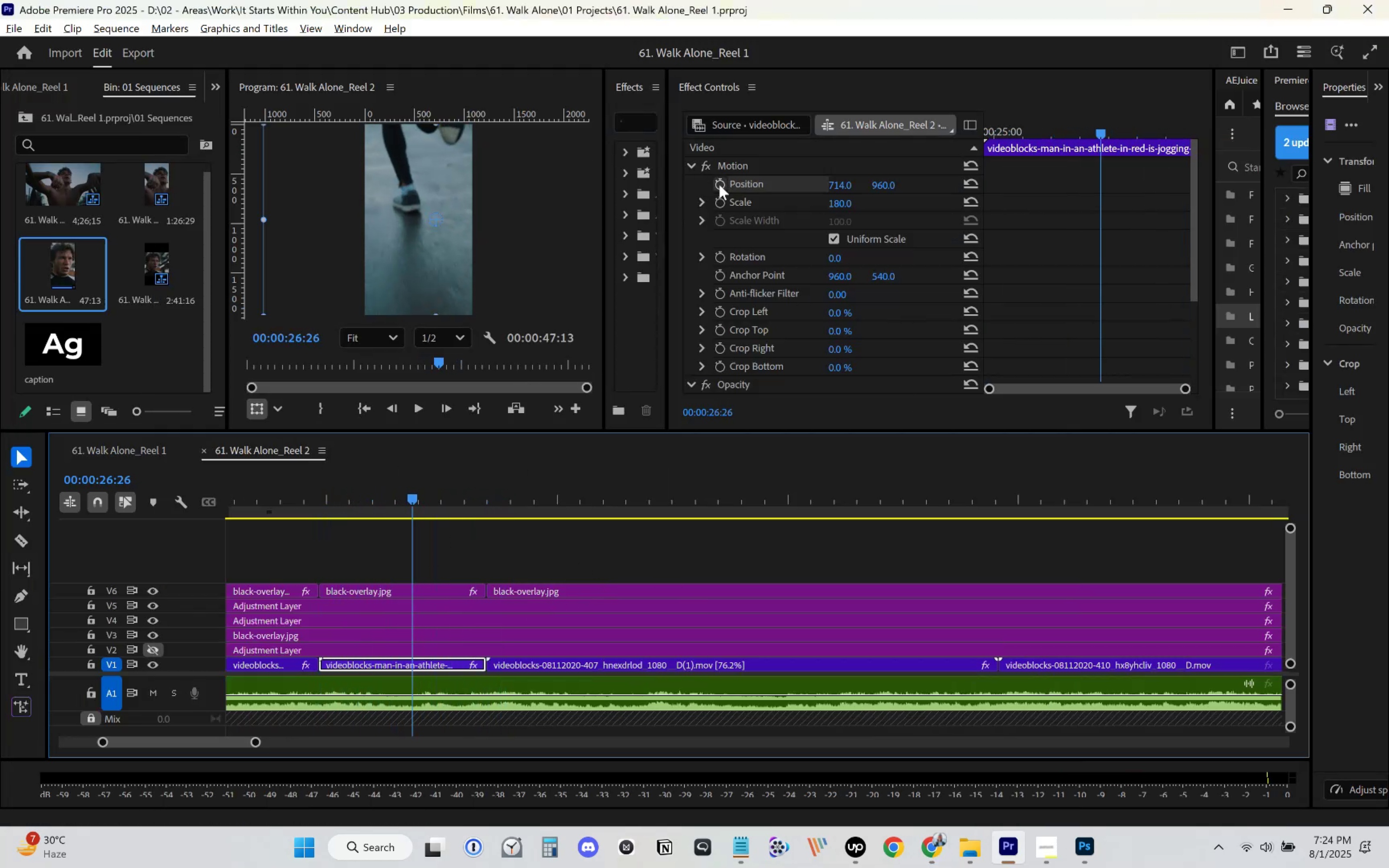 
key(Space)
 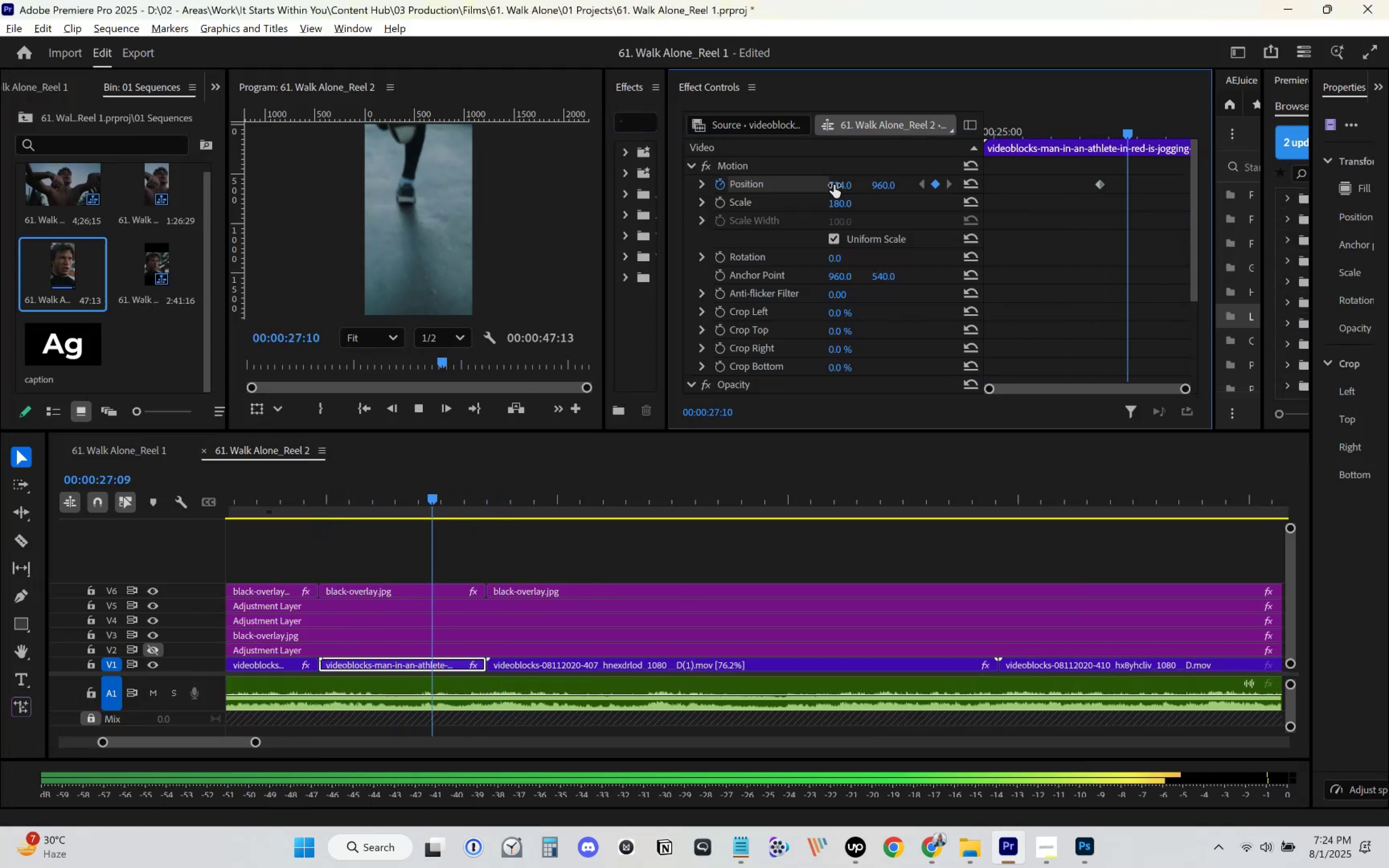 
key(Space)
 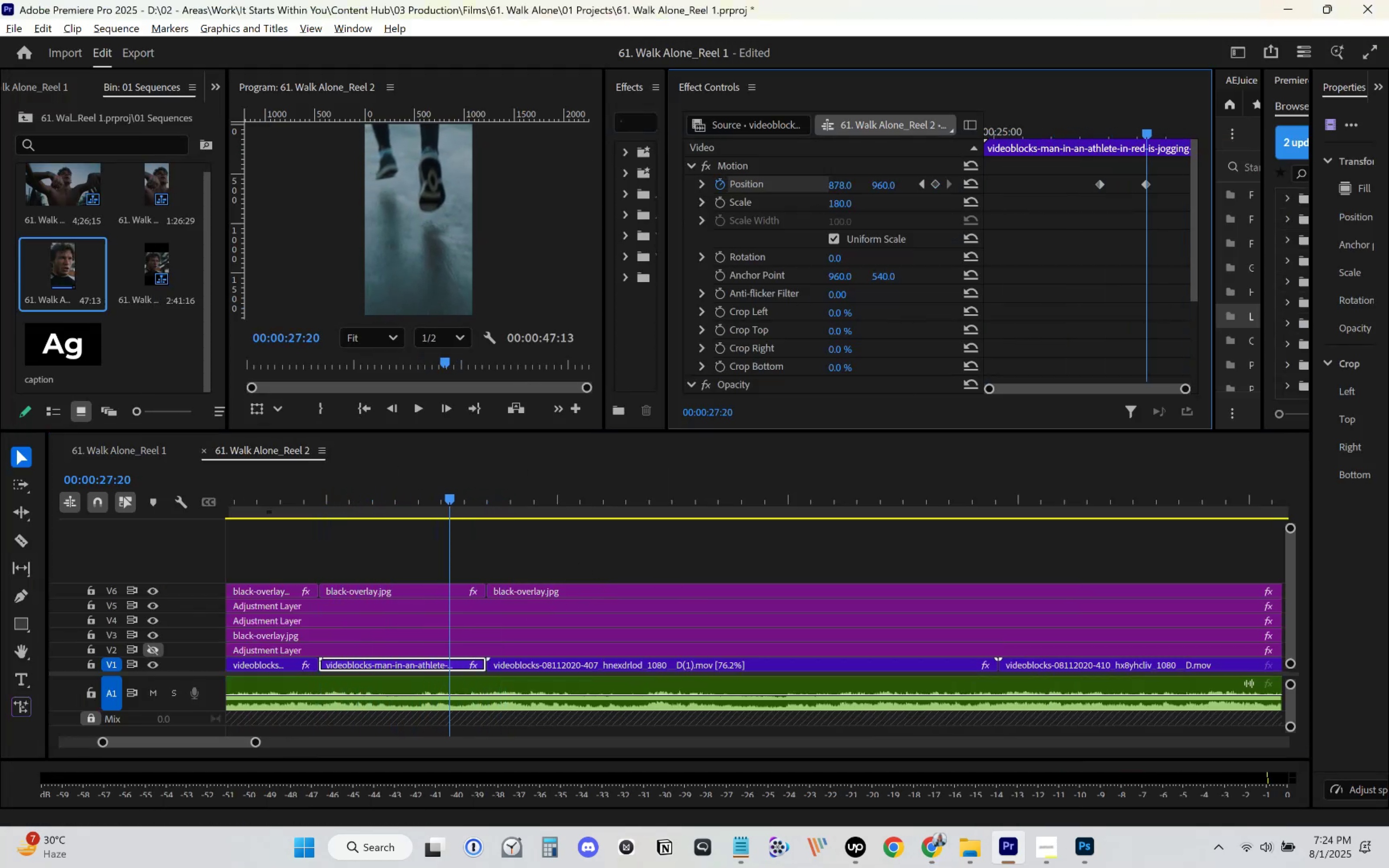 
key(Space)
 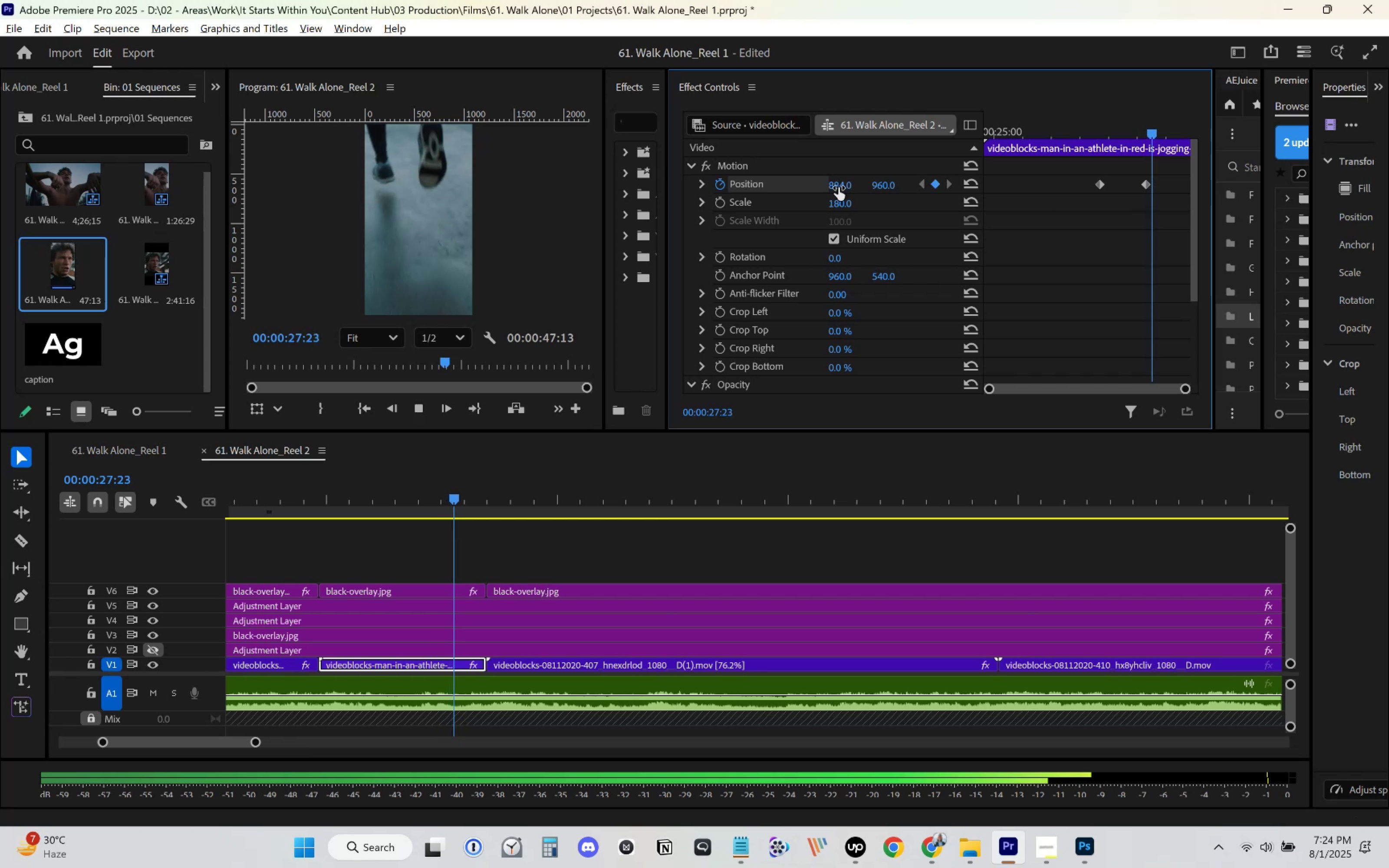 
key(Space)
 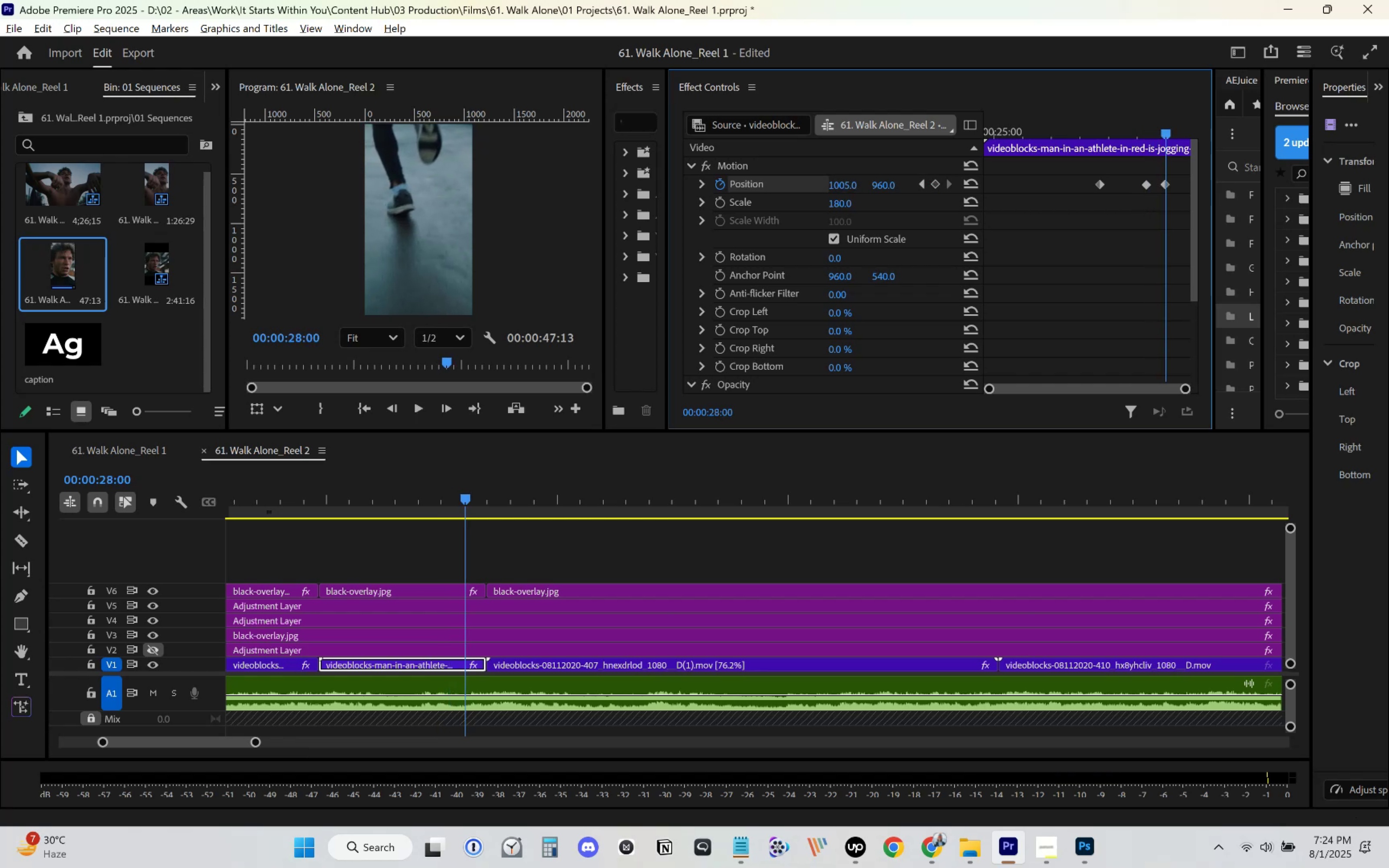 
key(Space)
 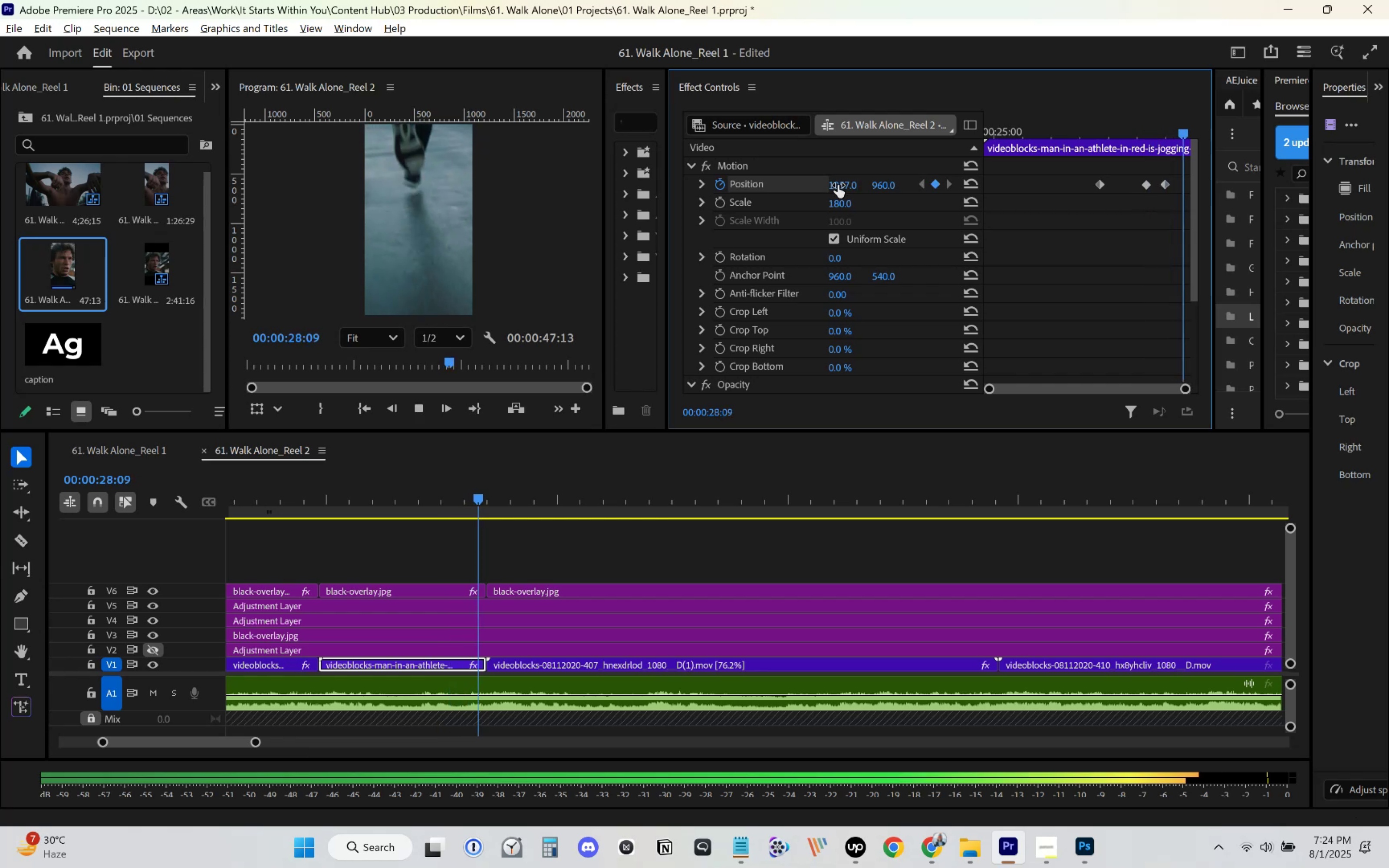 
key(Space)
 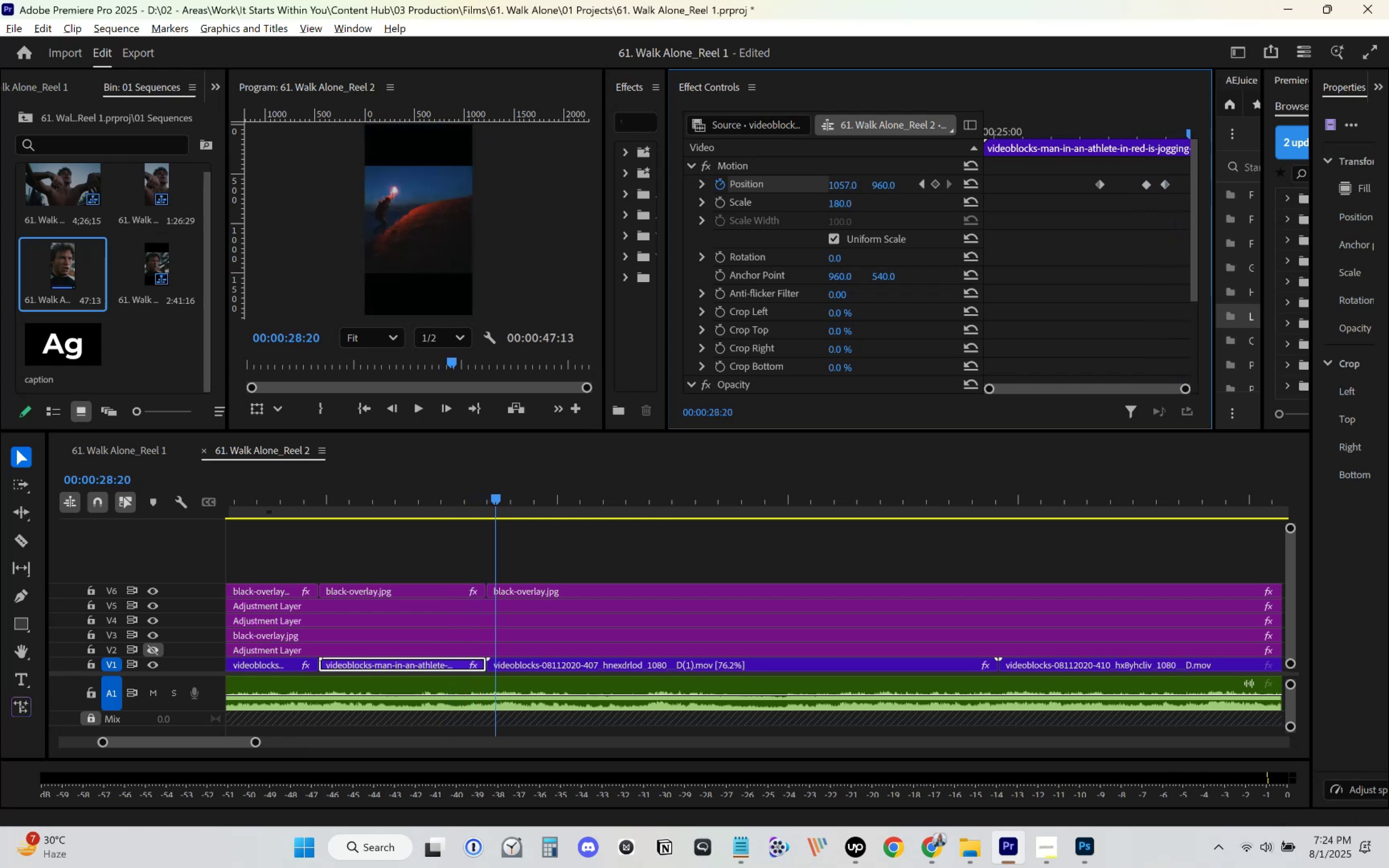 
left_click([834, 185])
 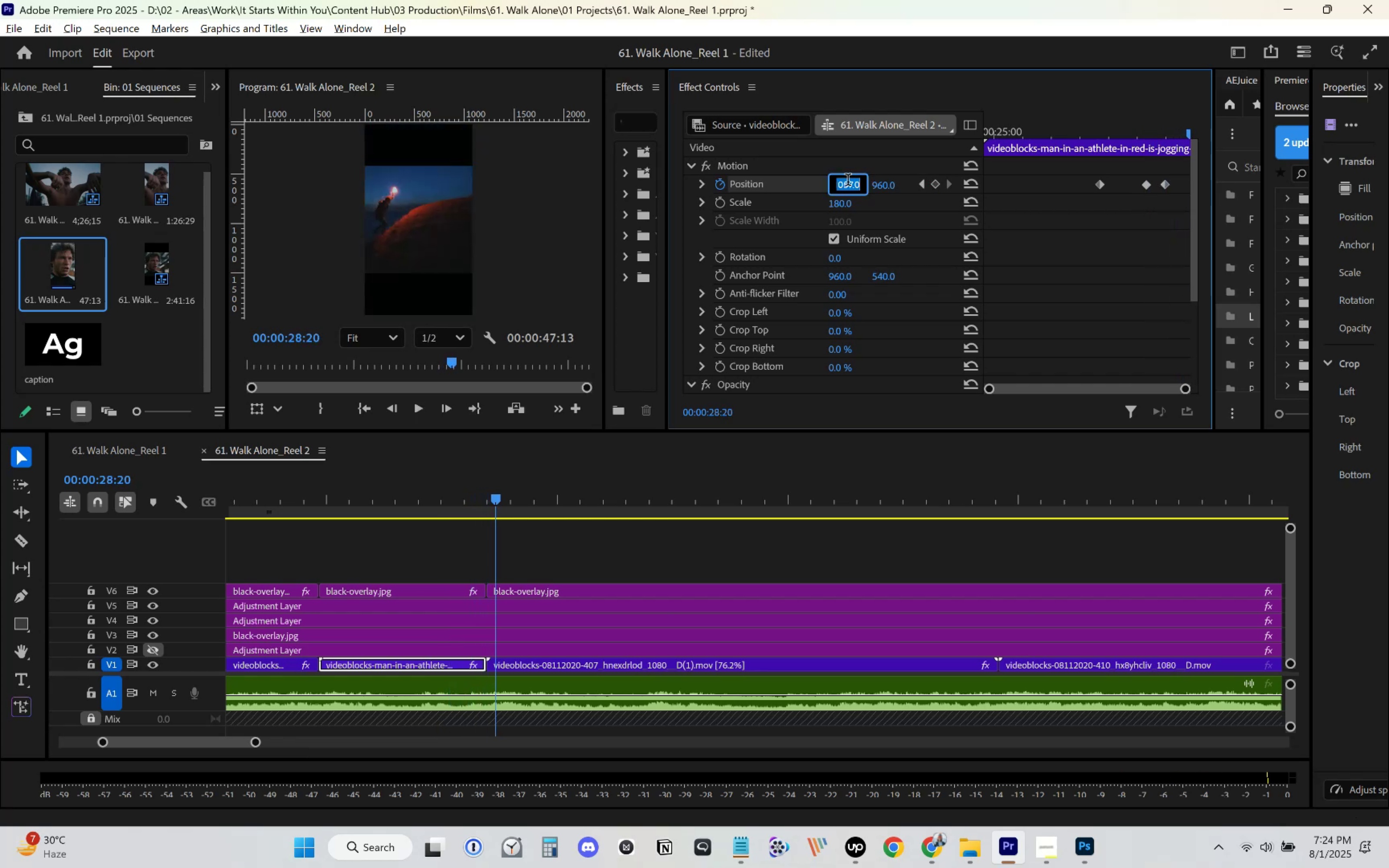 
key(Space)
 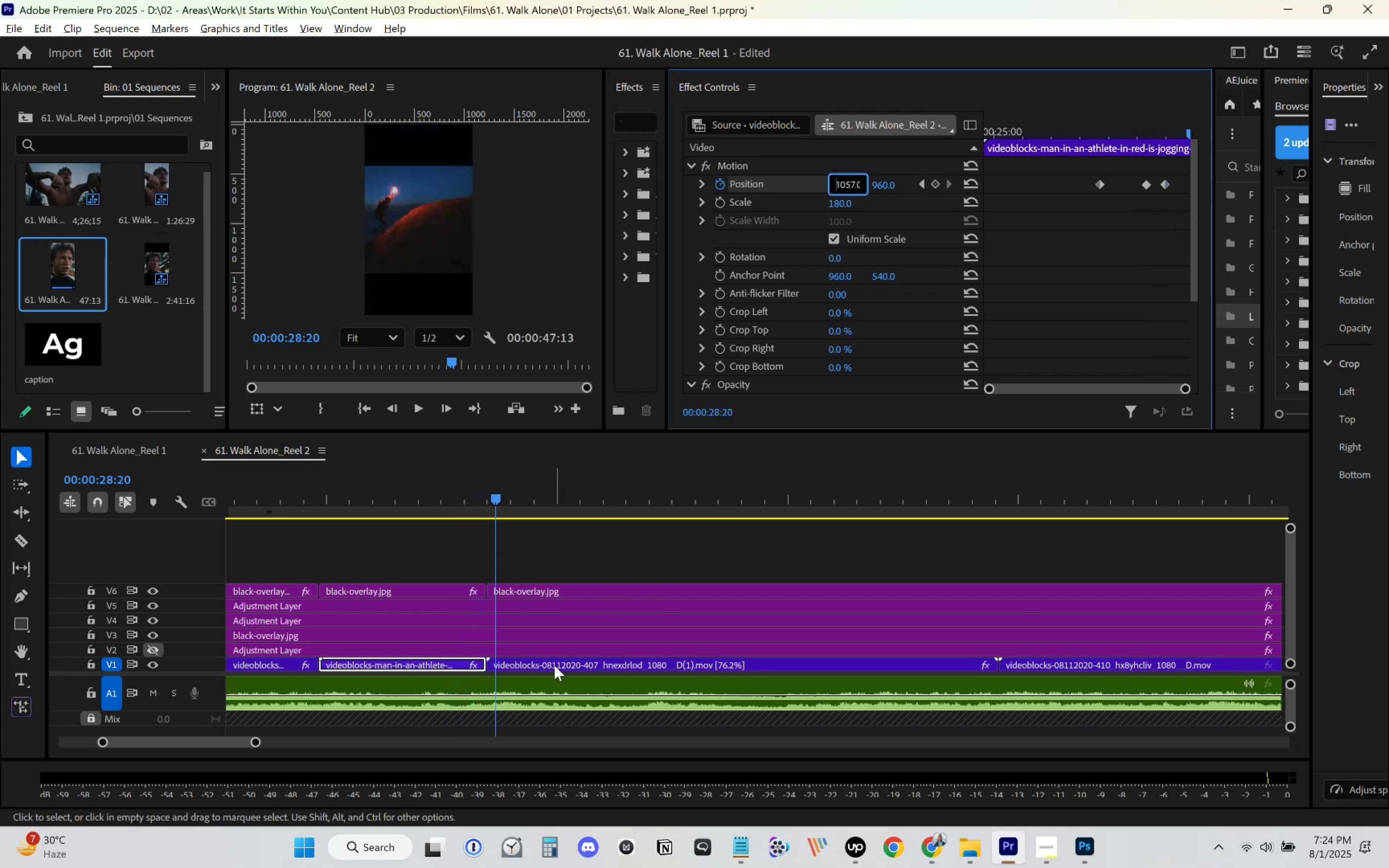 
left_click([554, 666])
 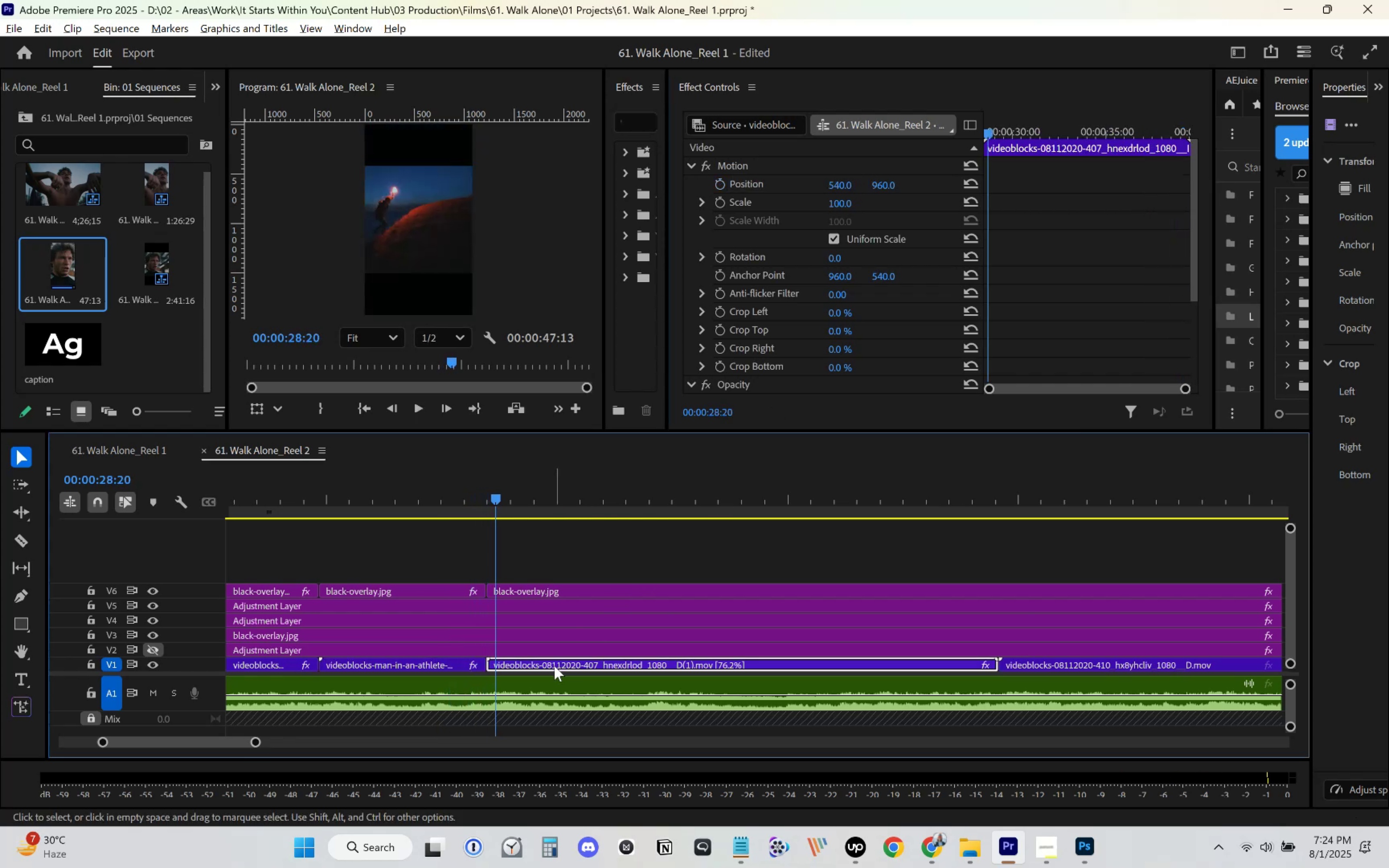 
key(Space)
 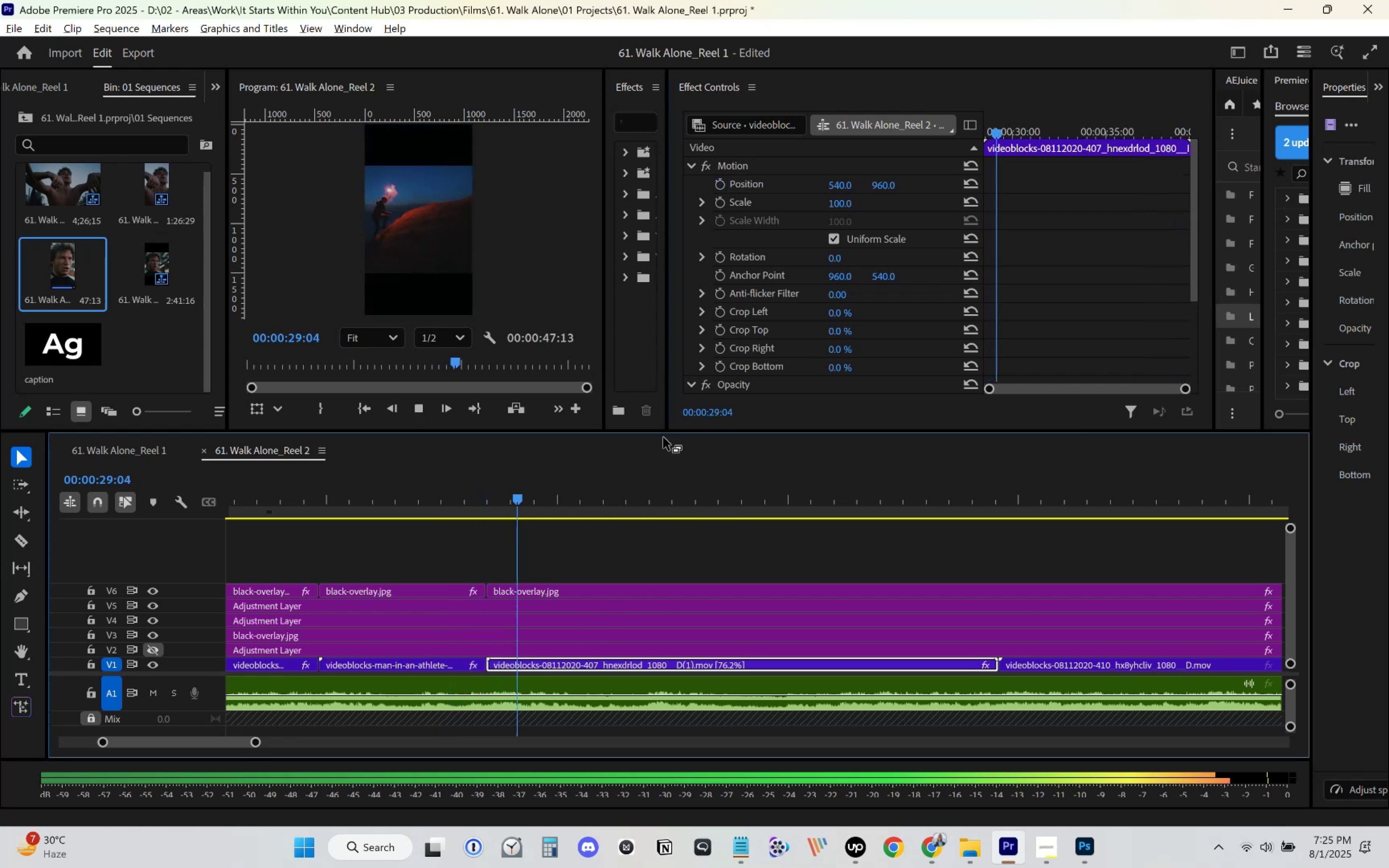 
key(Space)
 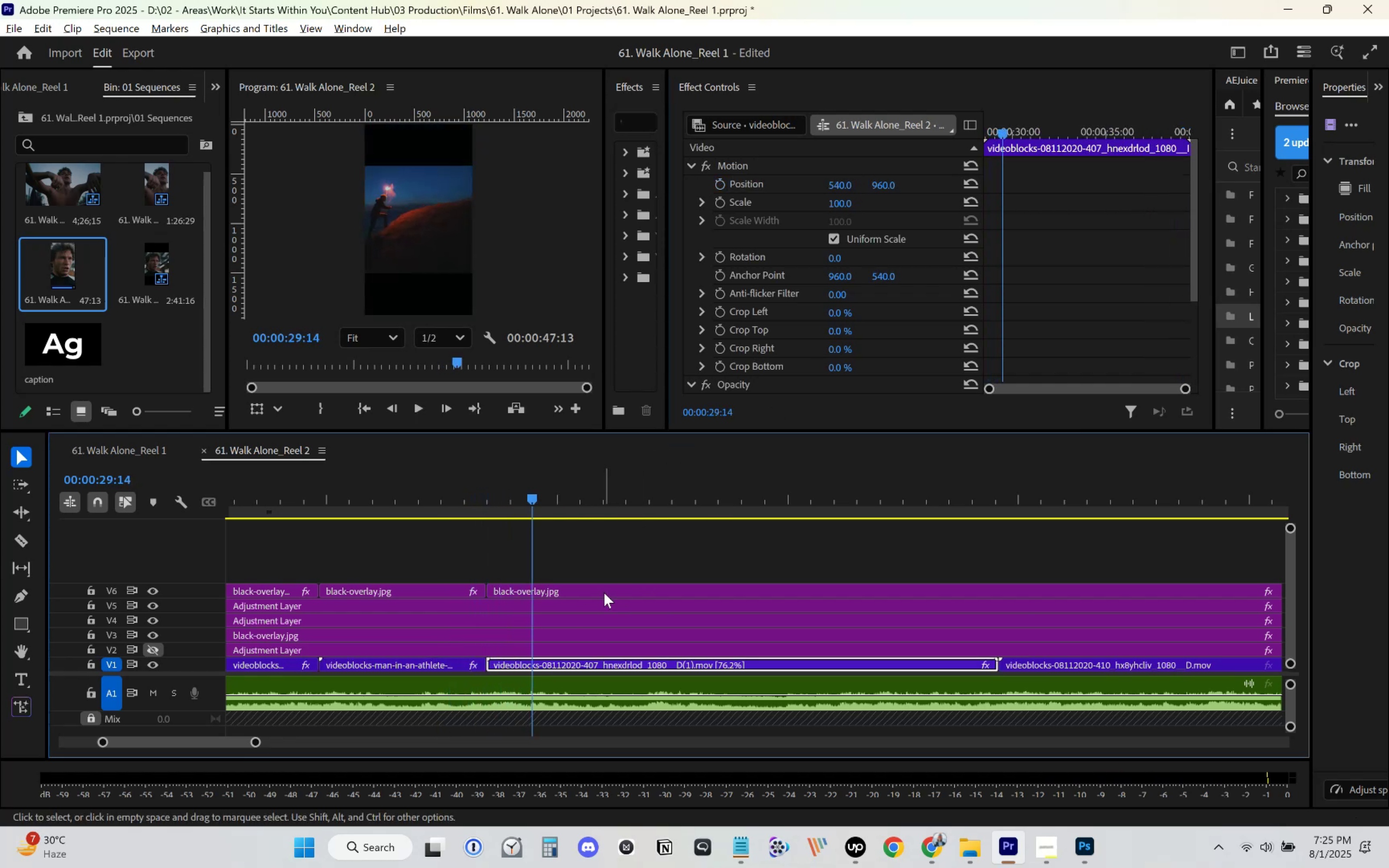 
left_click([604, 591])
 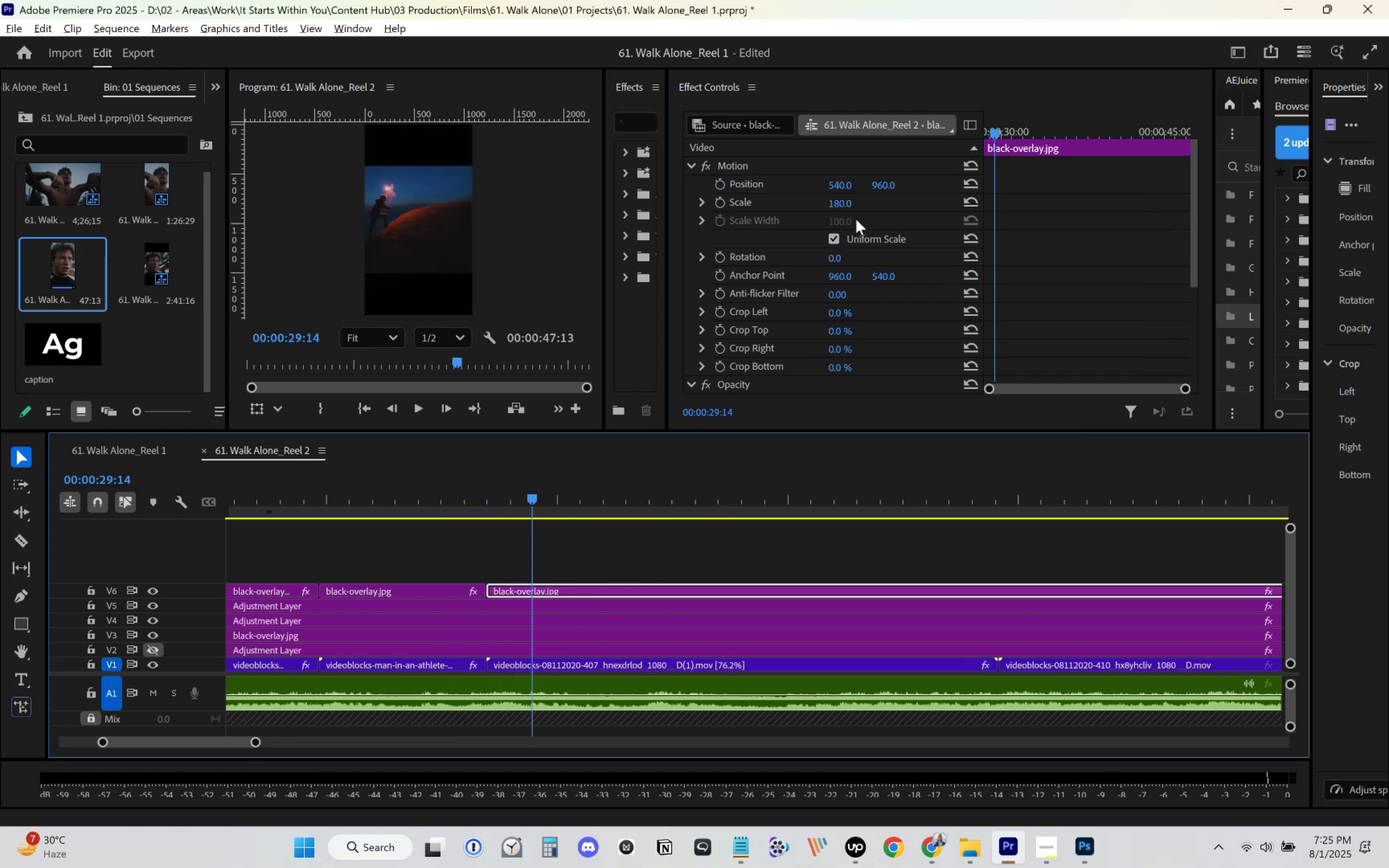 
key(Space)
 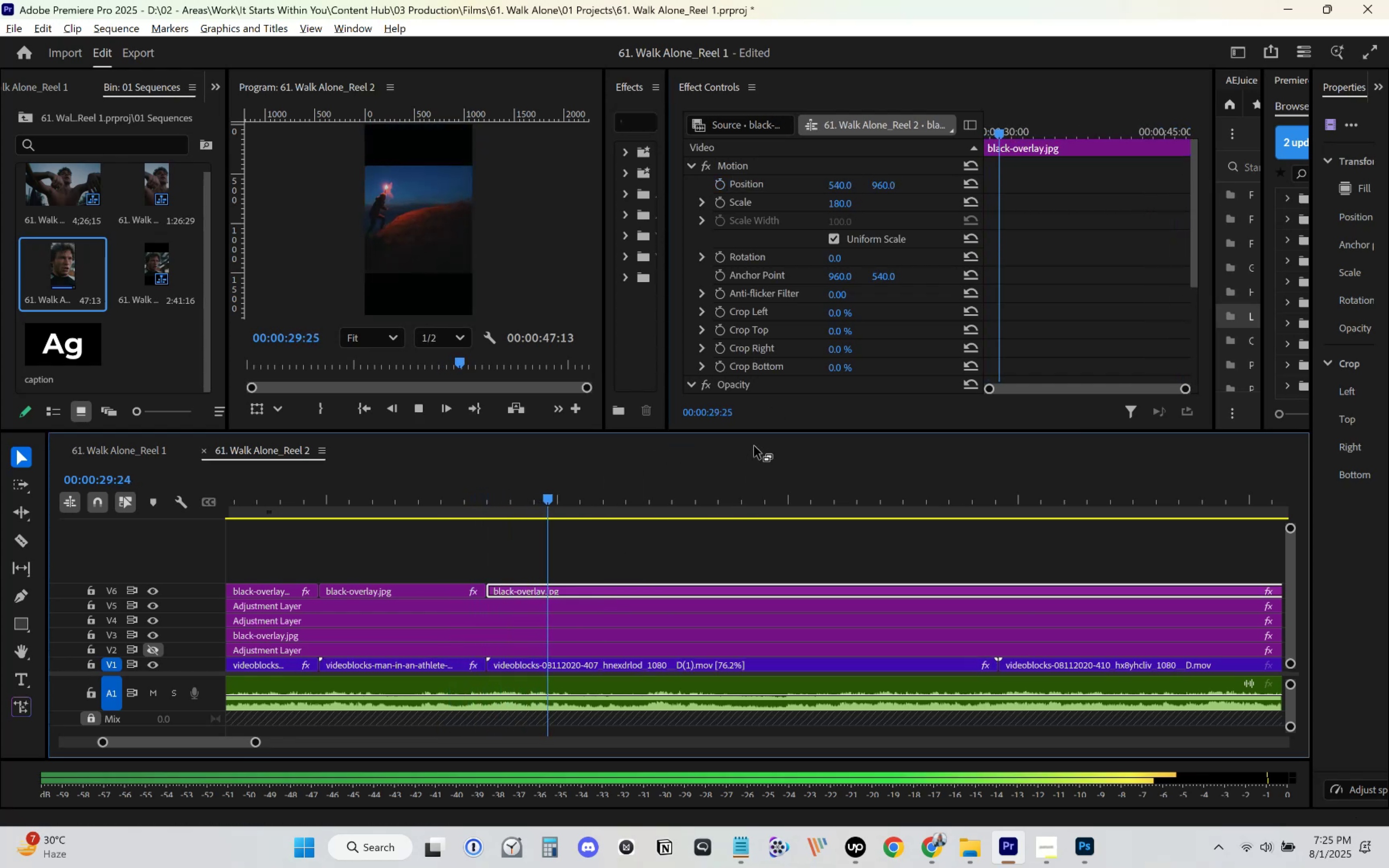 
key(Space)
 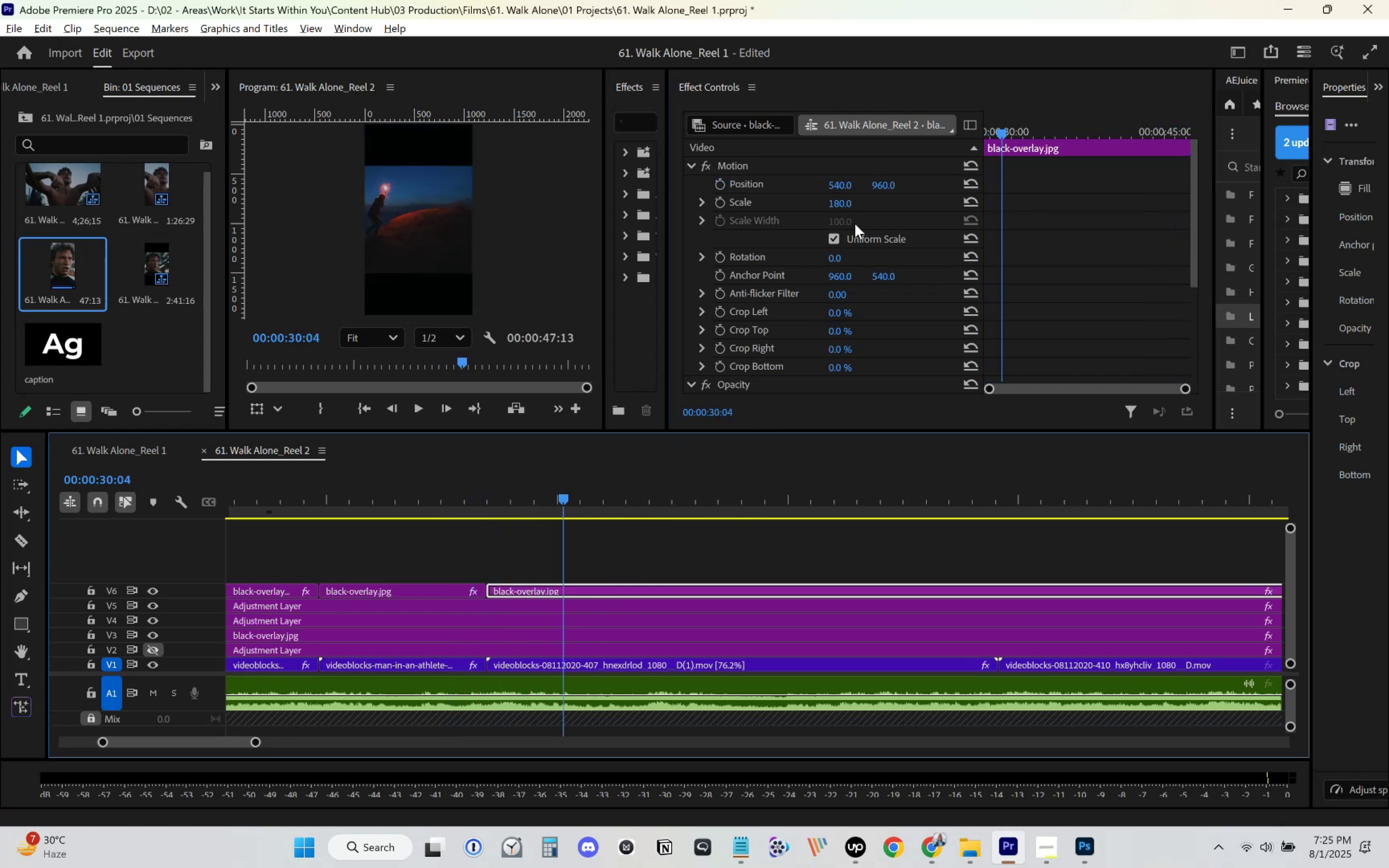 
left_click([833, 201])
 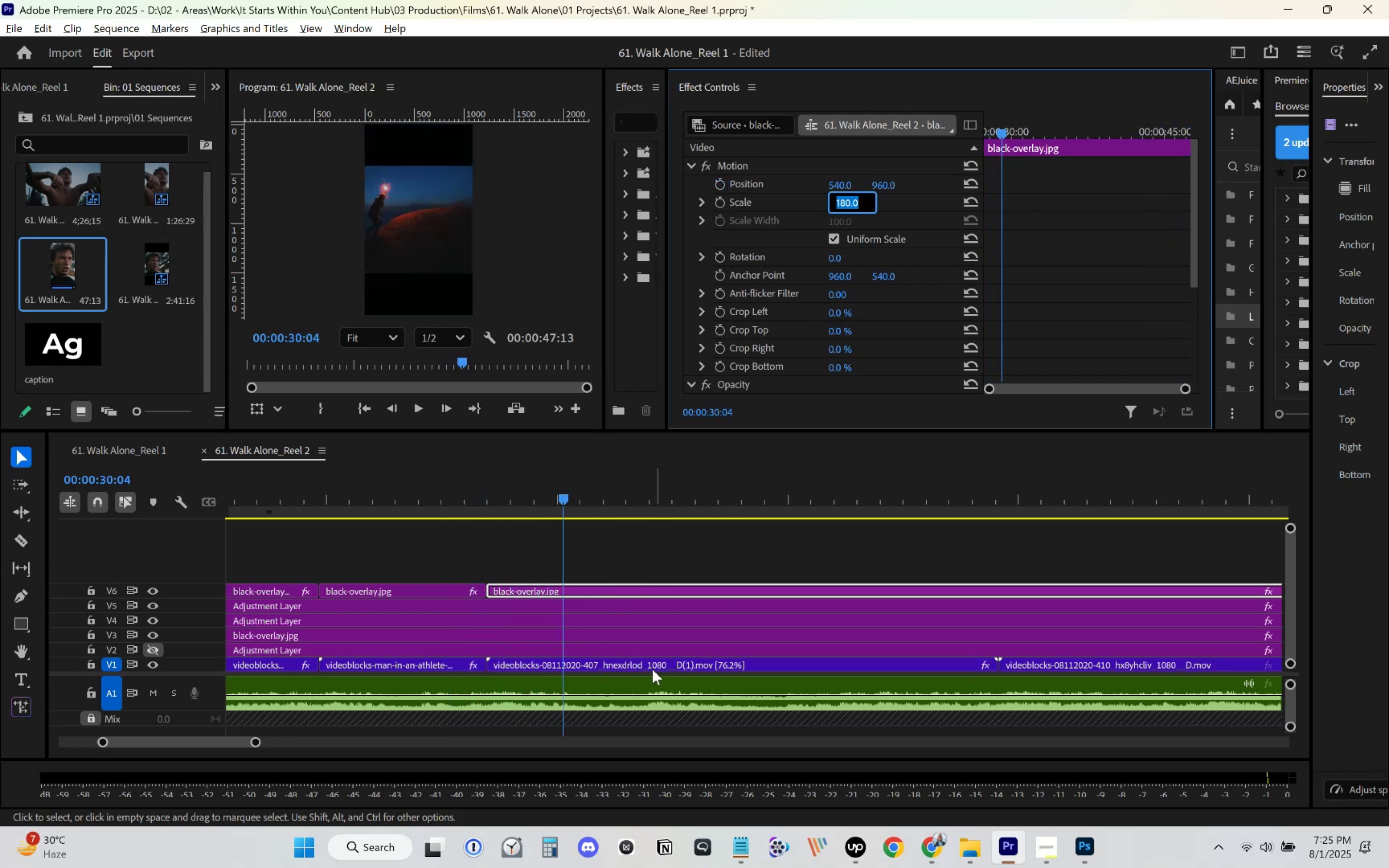 
left_click([649, 665])
 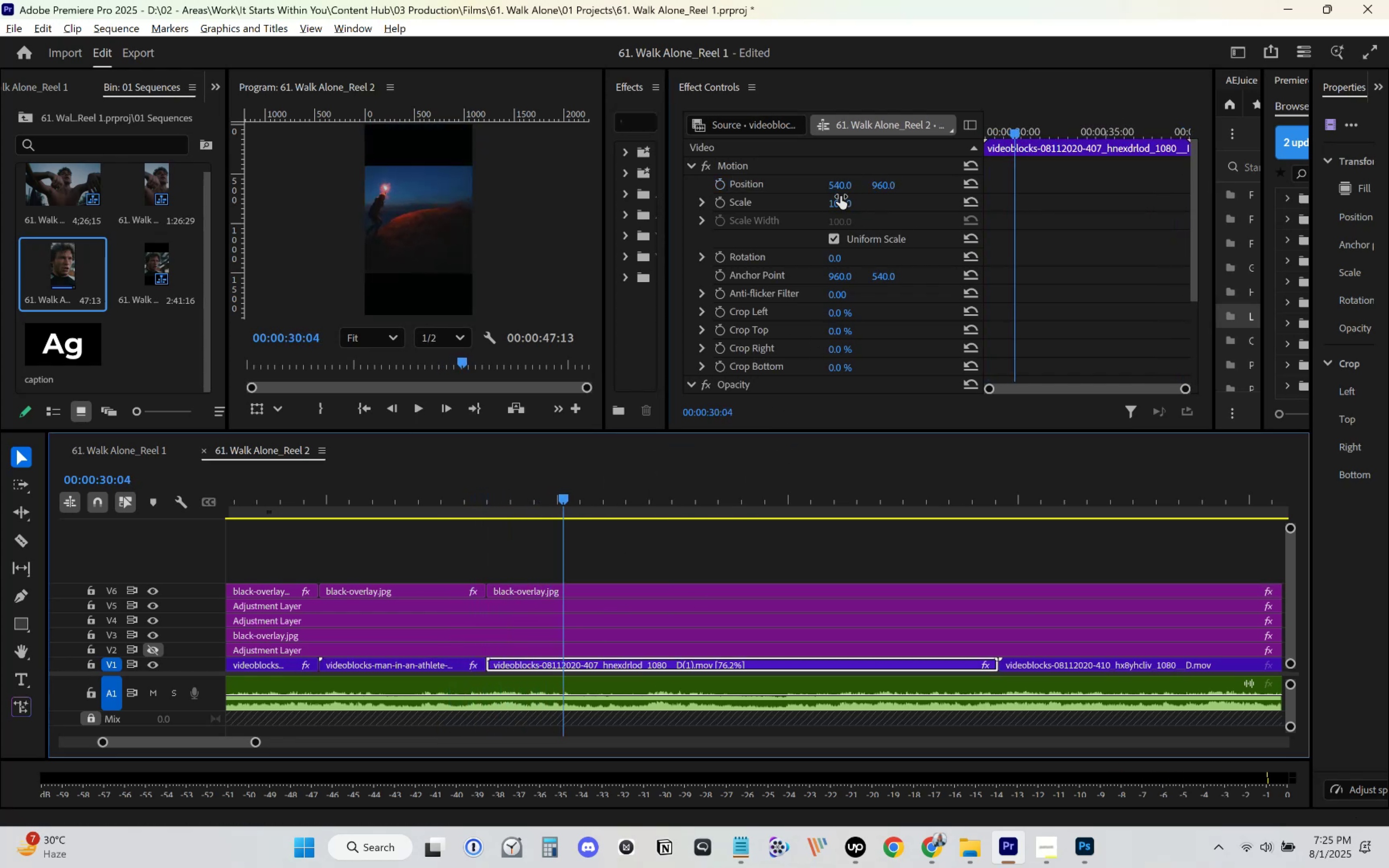 
left_click([840, 205])
 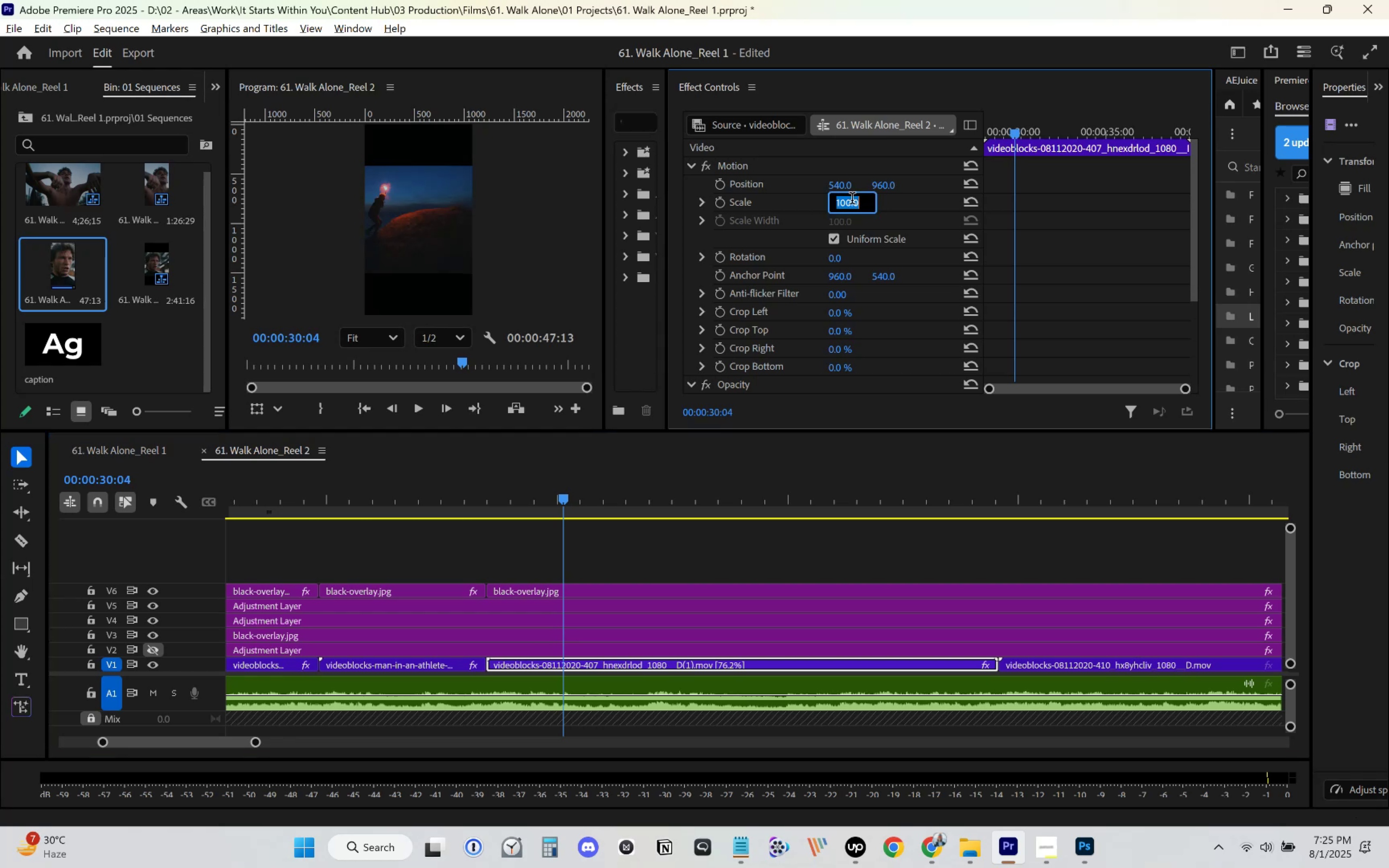 
key(Numpad1)
 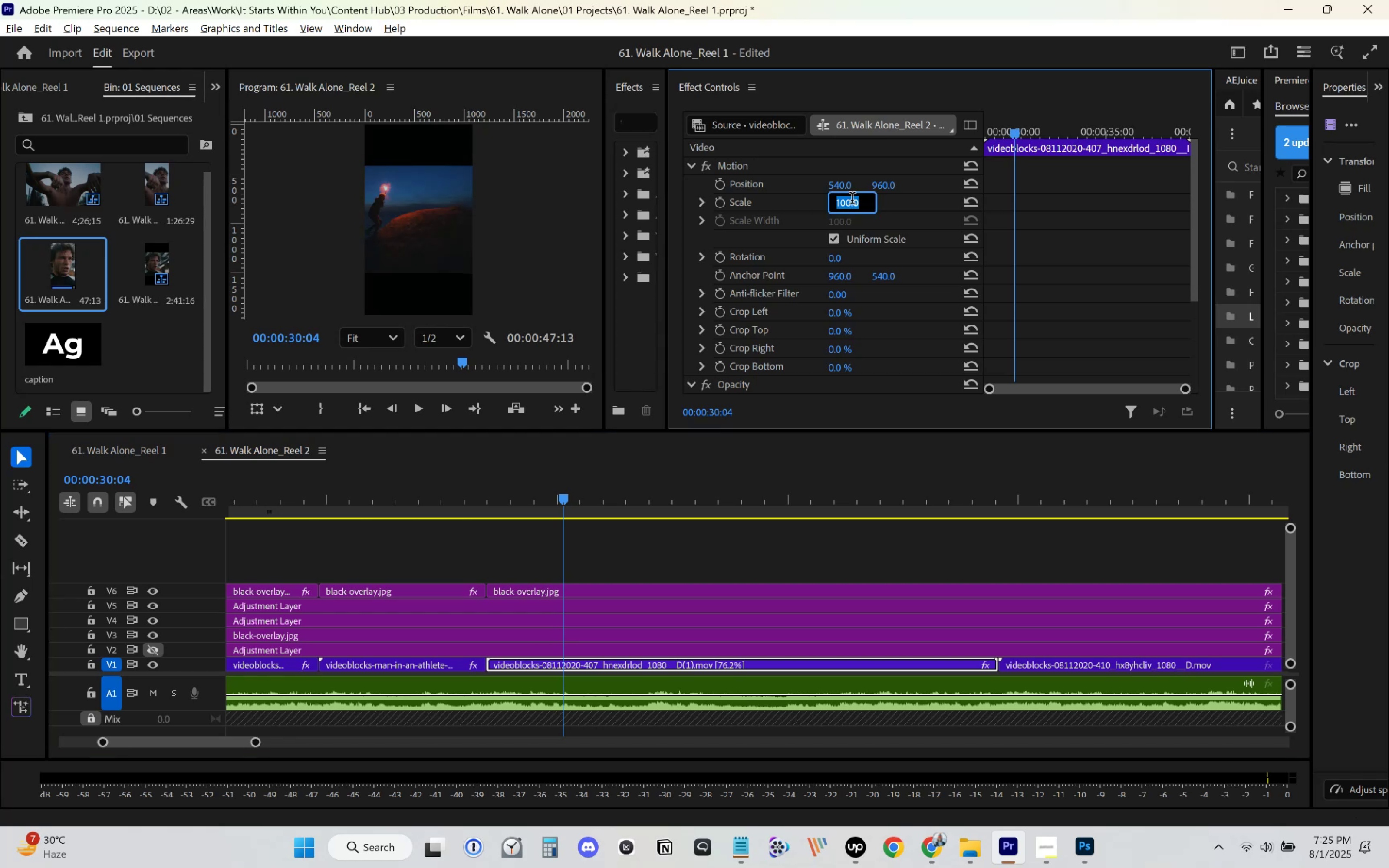 
key(Numpad8)
 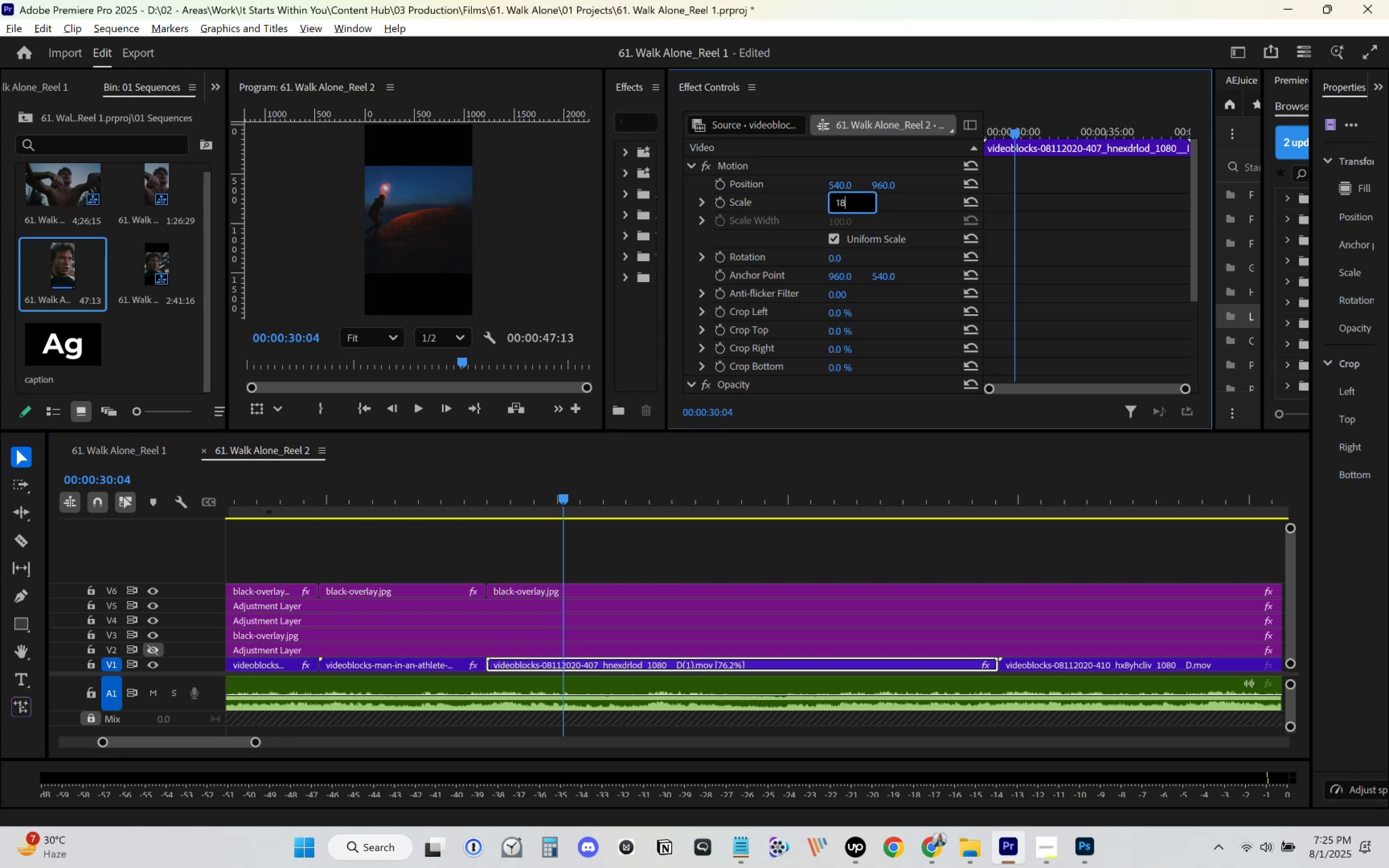 
key(Numpad0)
 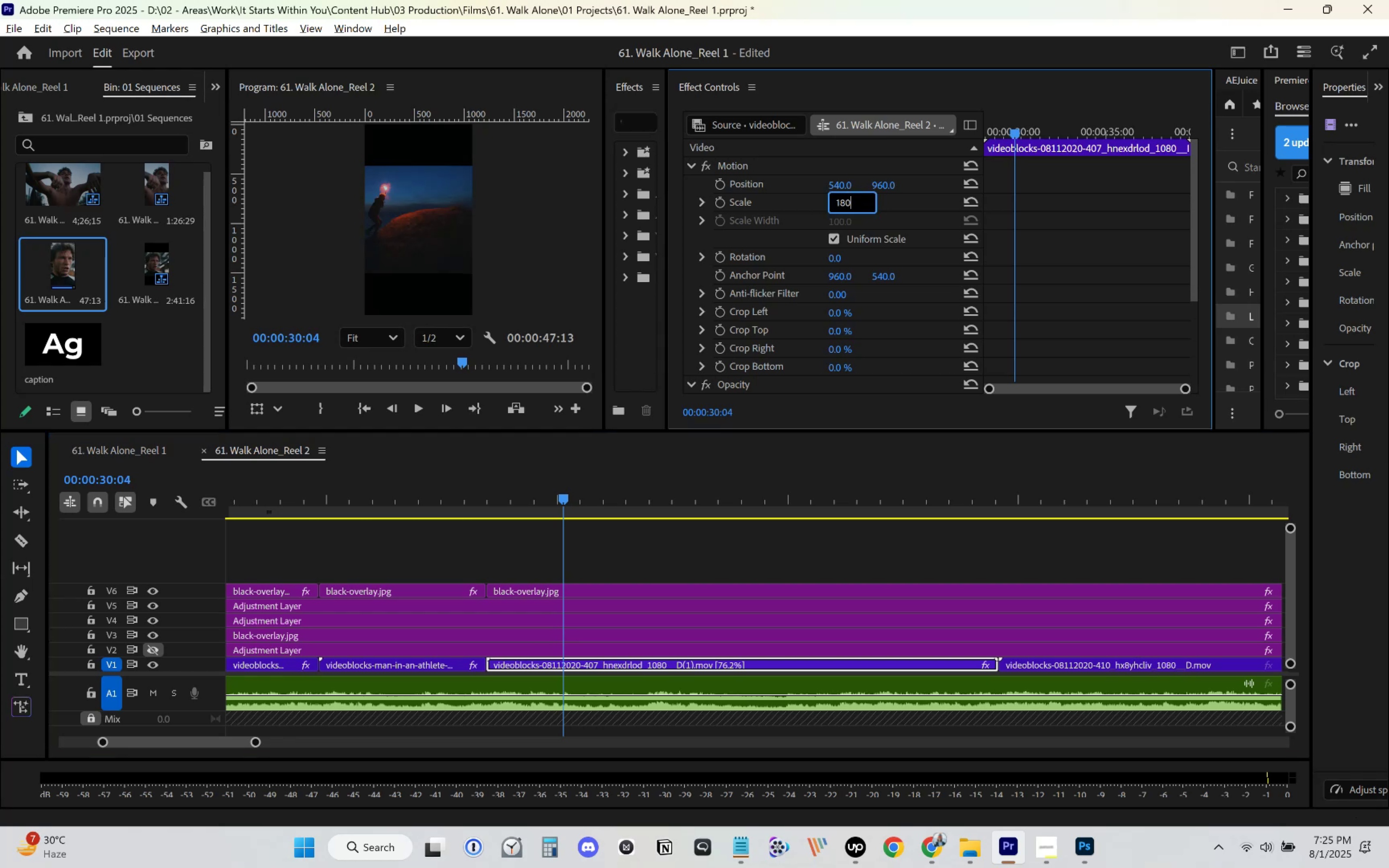 
key(Enter)
 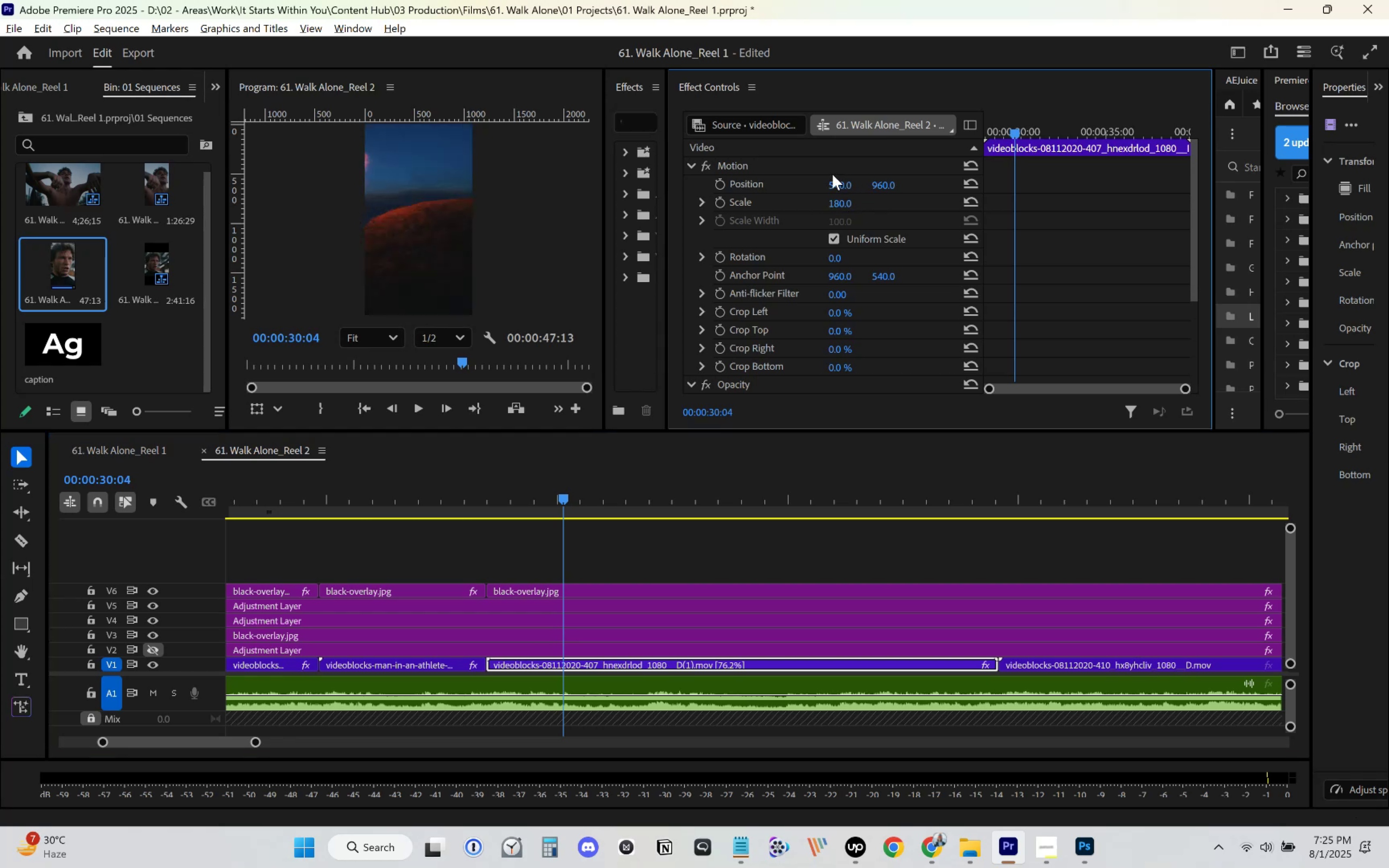 
left_click([763, 184])
 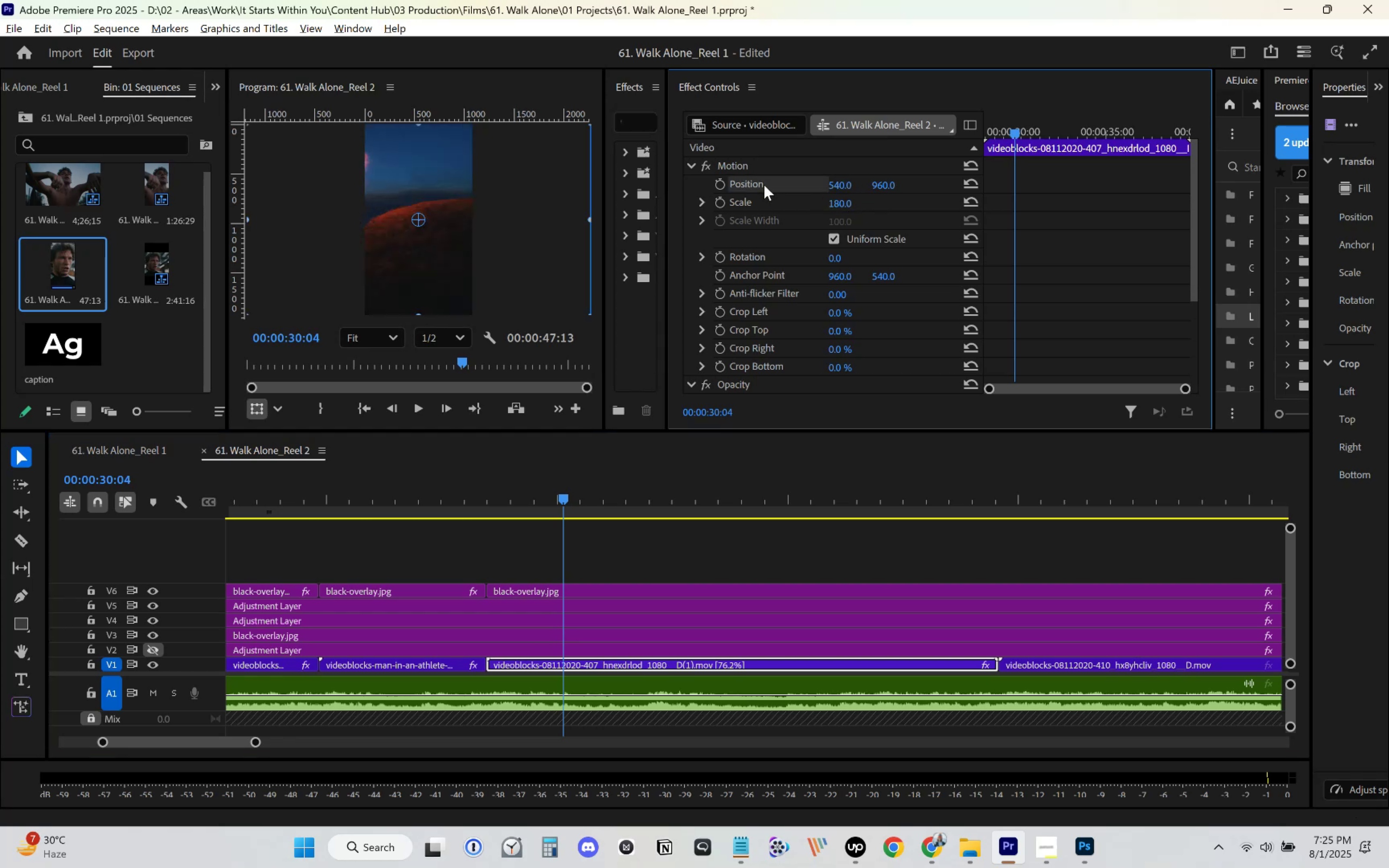 
key(Space)
 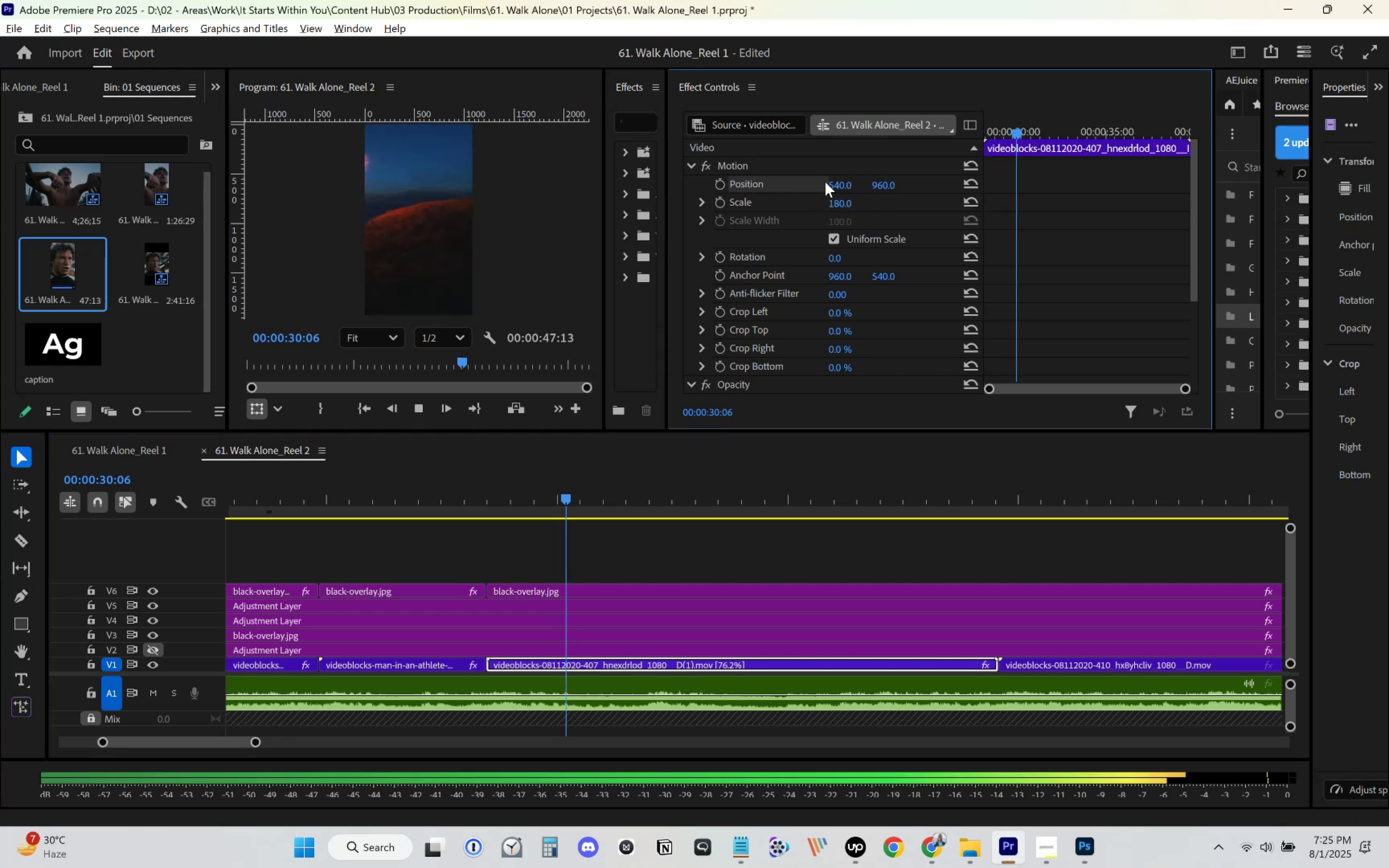 
key(Space)
 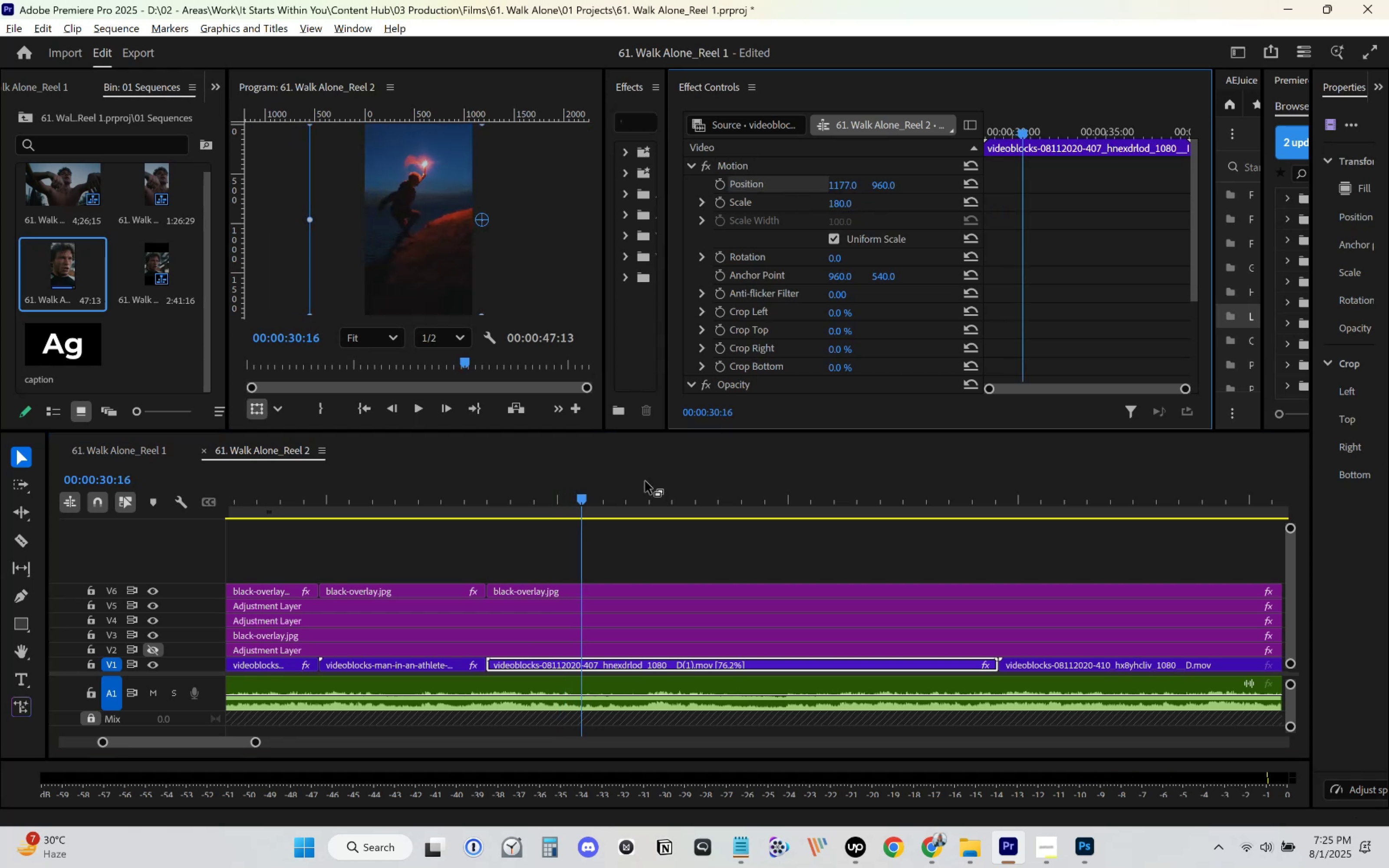 
left_click([489, 503])
 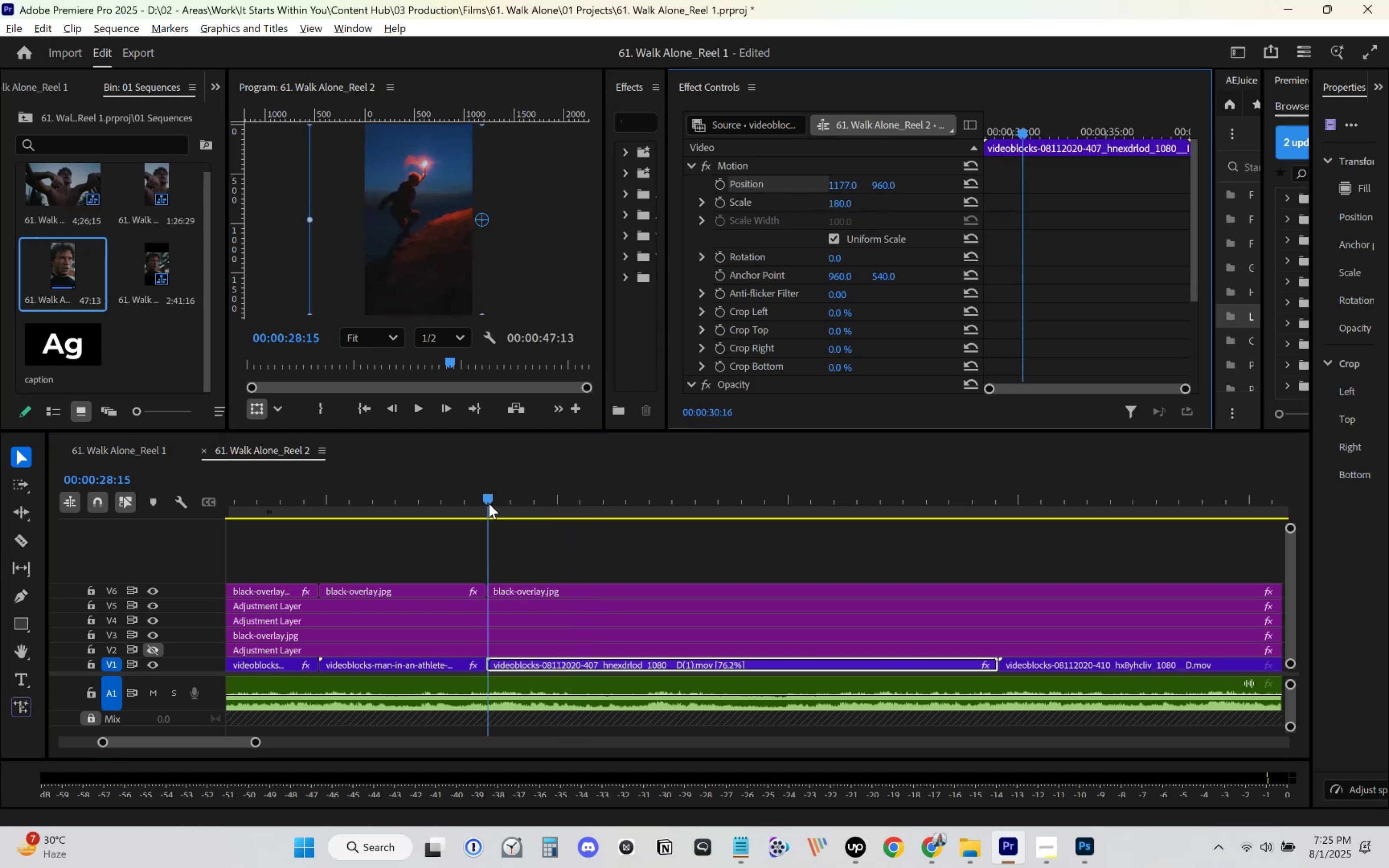 
key(Space)
 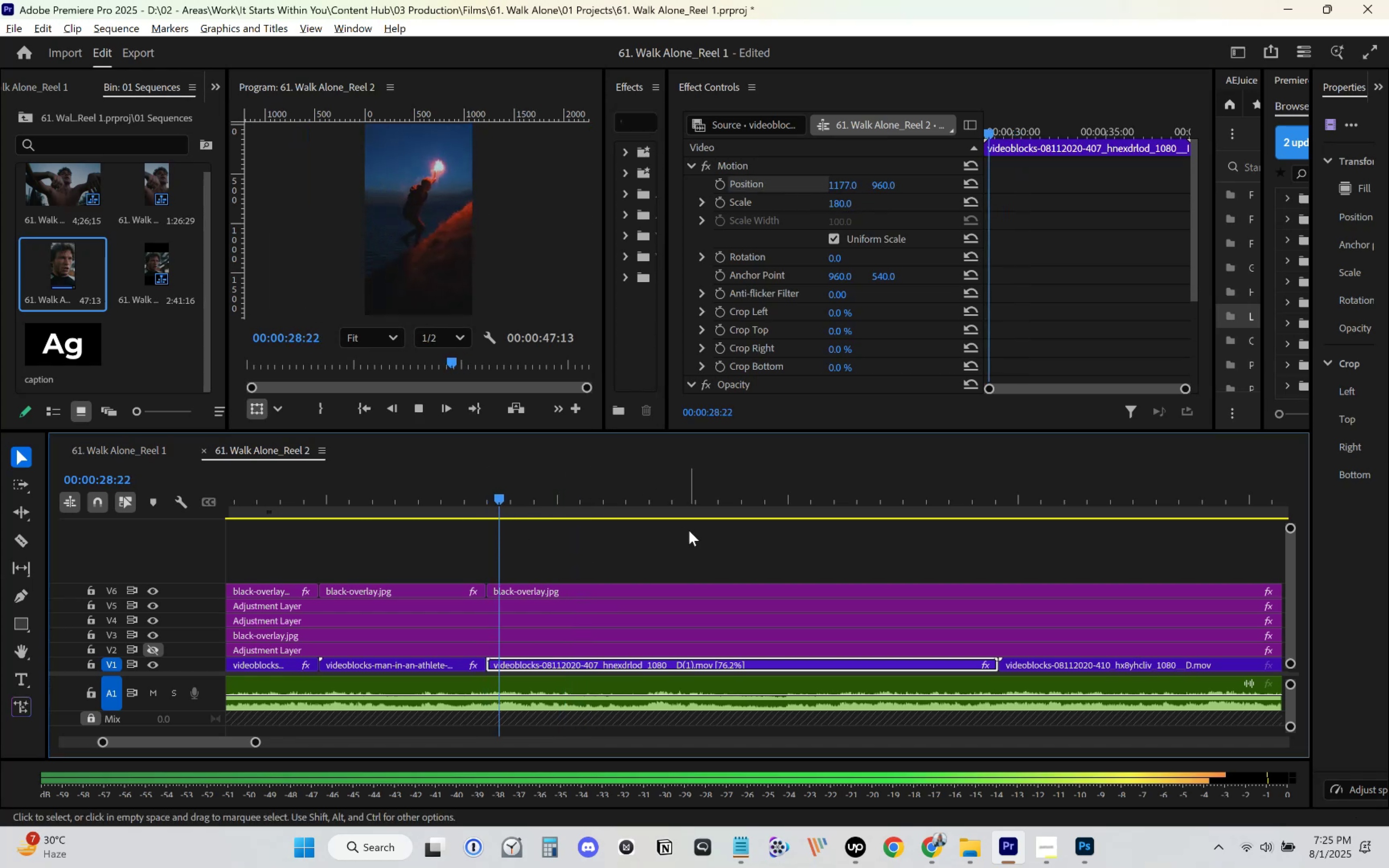 
scroll: coordinate [885, 609], scroll_direction: down, amount: 6.0
 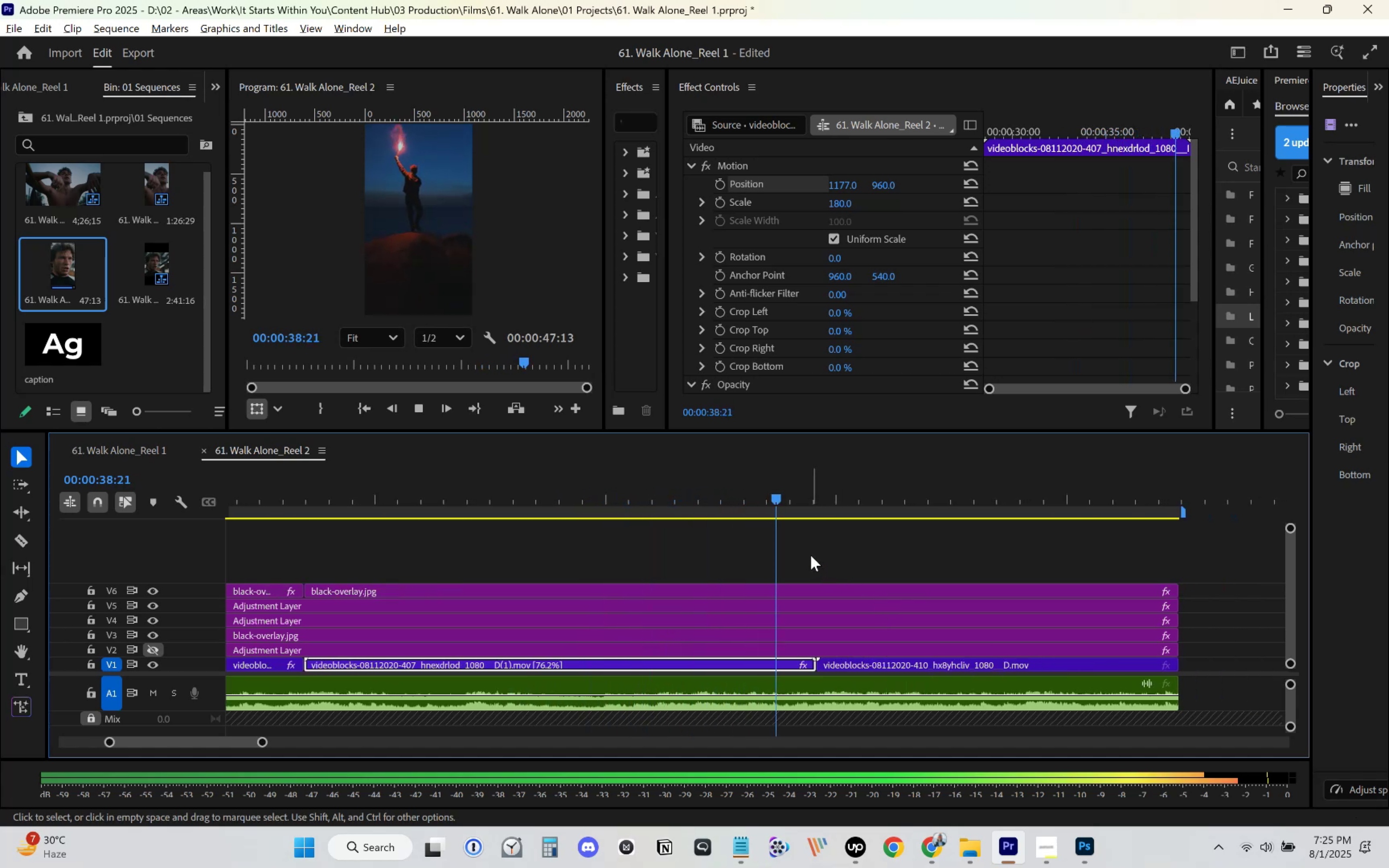 
wait(5.54)
 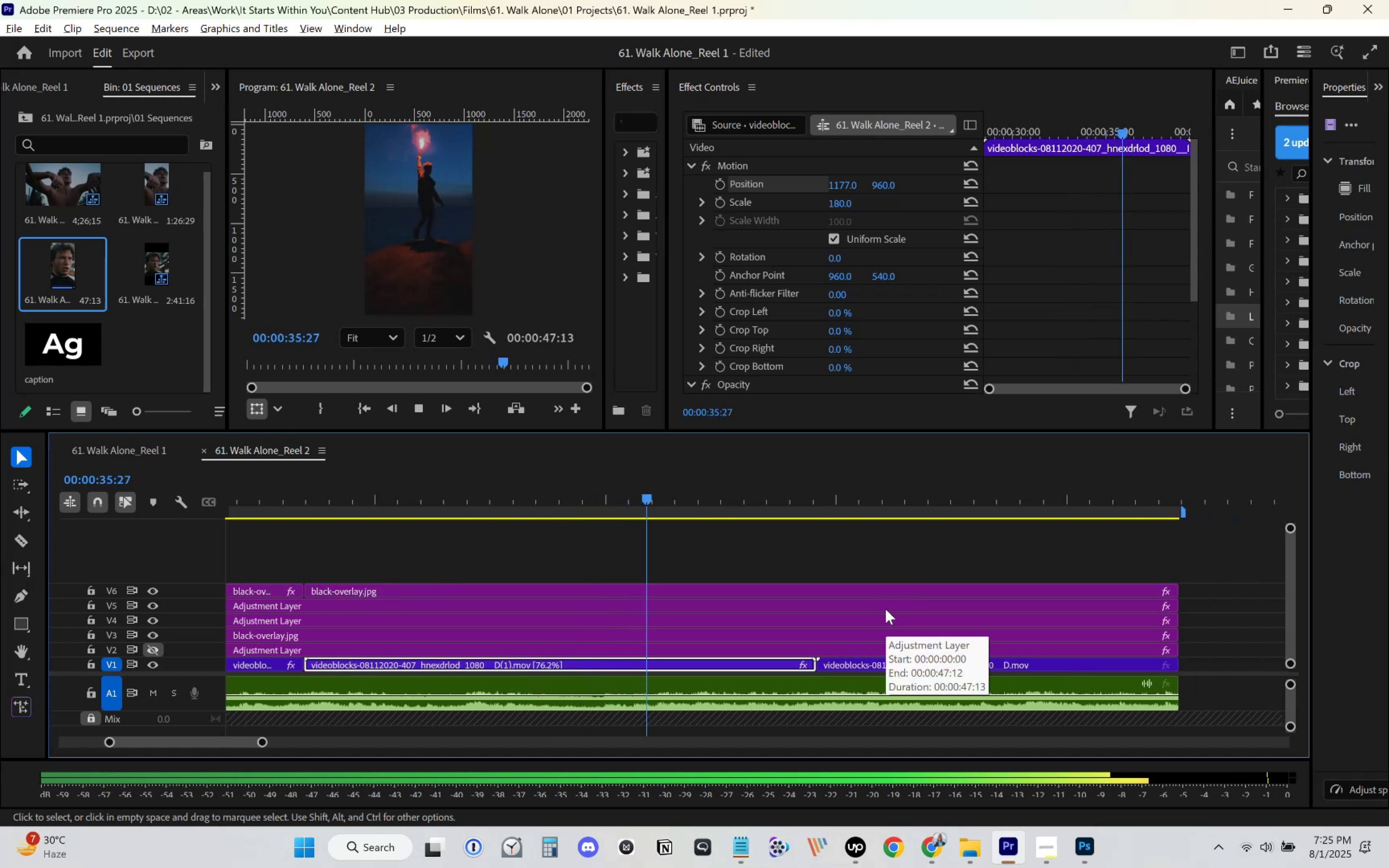 
key(Space)
 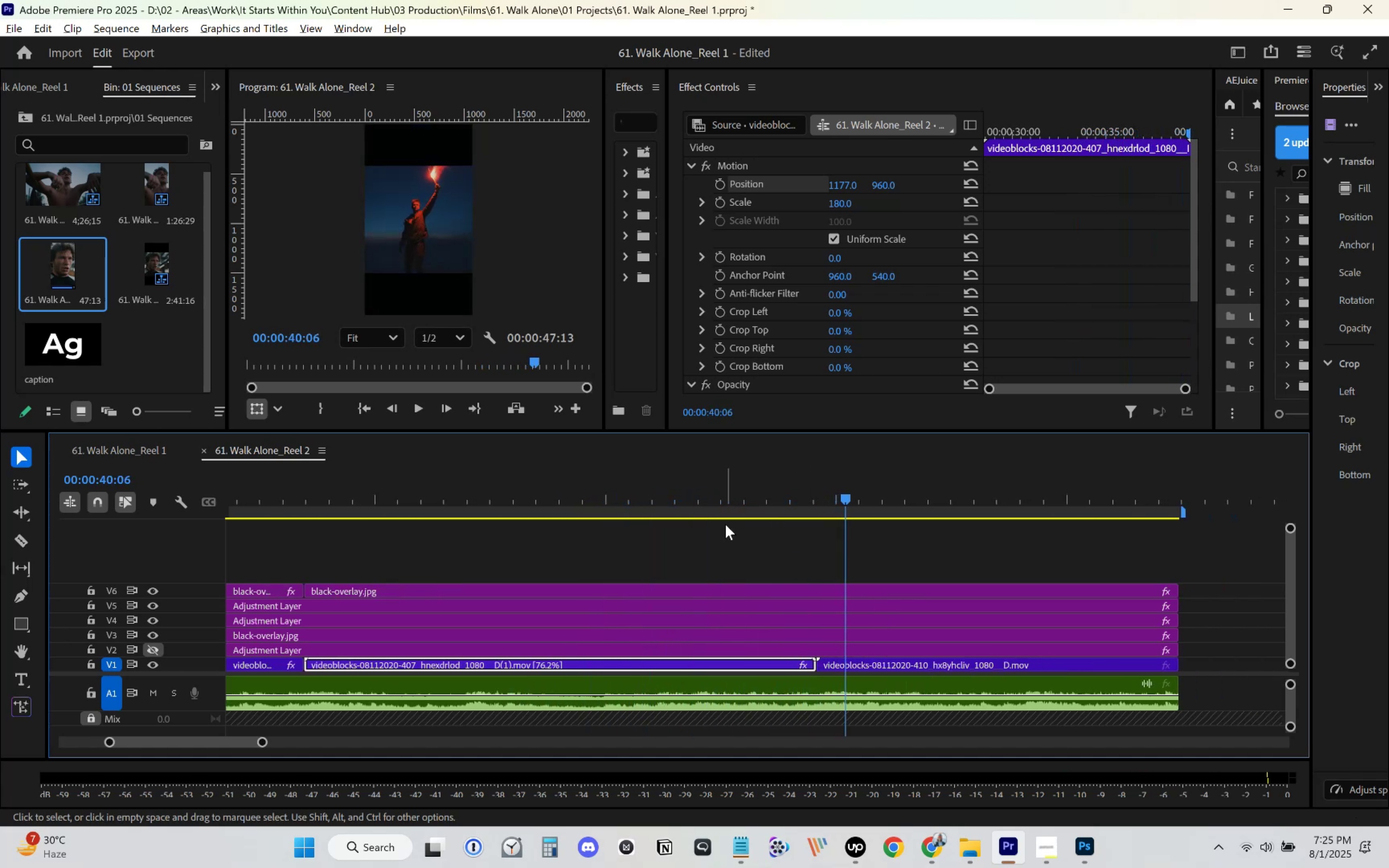 
left_click([674, 491])
 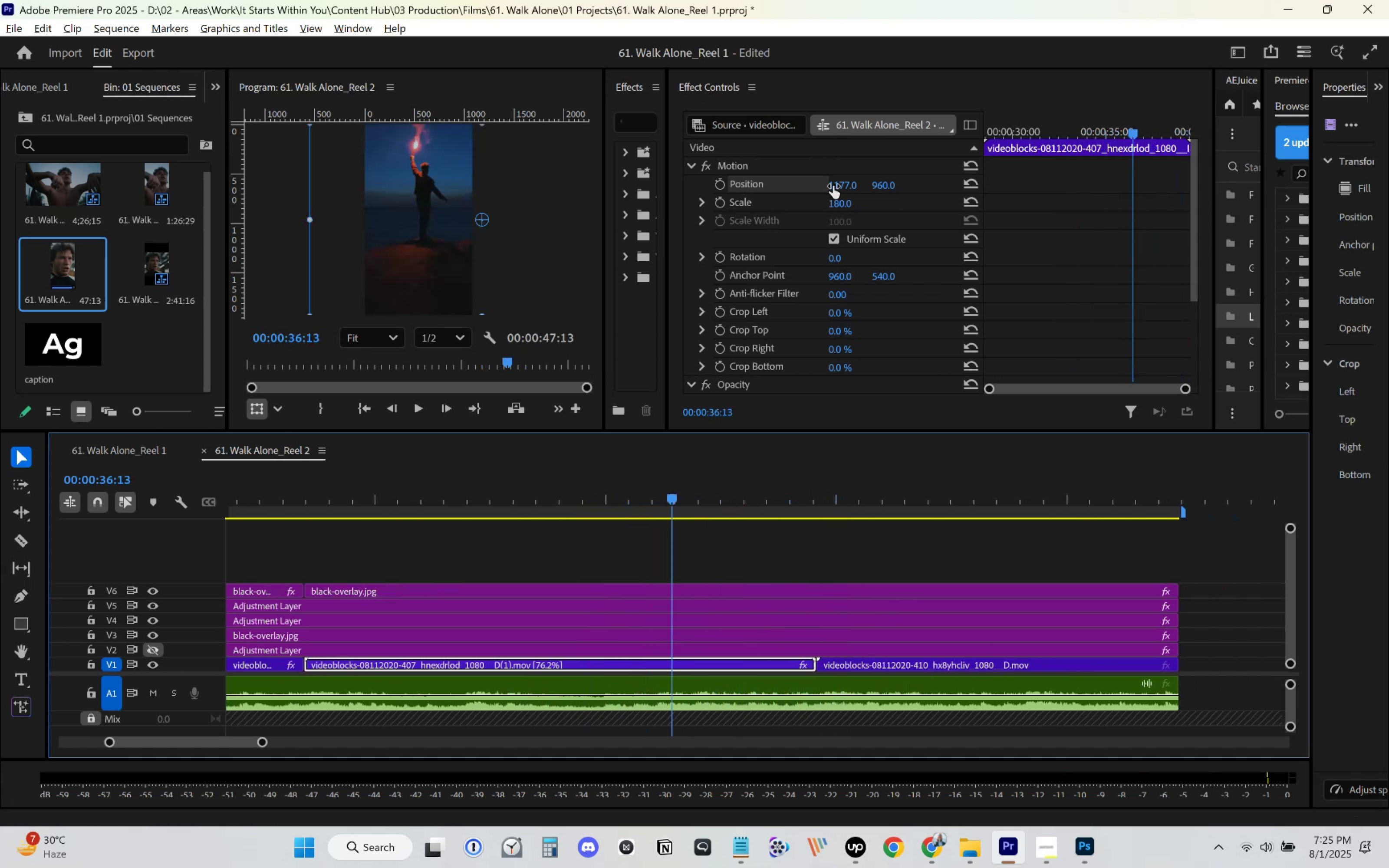 
left_click([720, 184])
 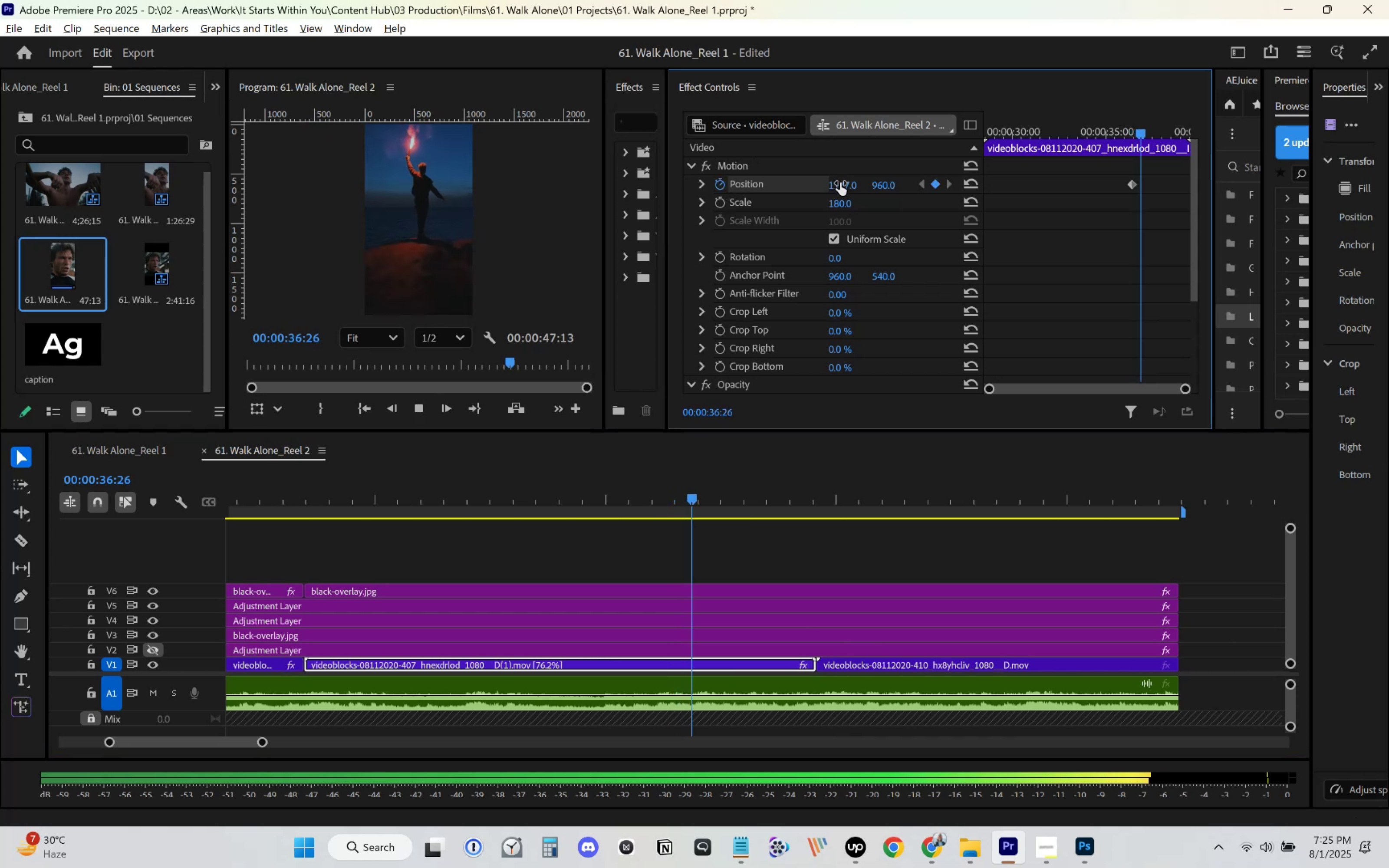 
key(Space)
 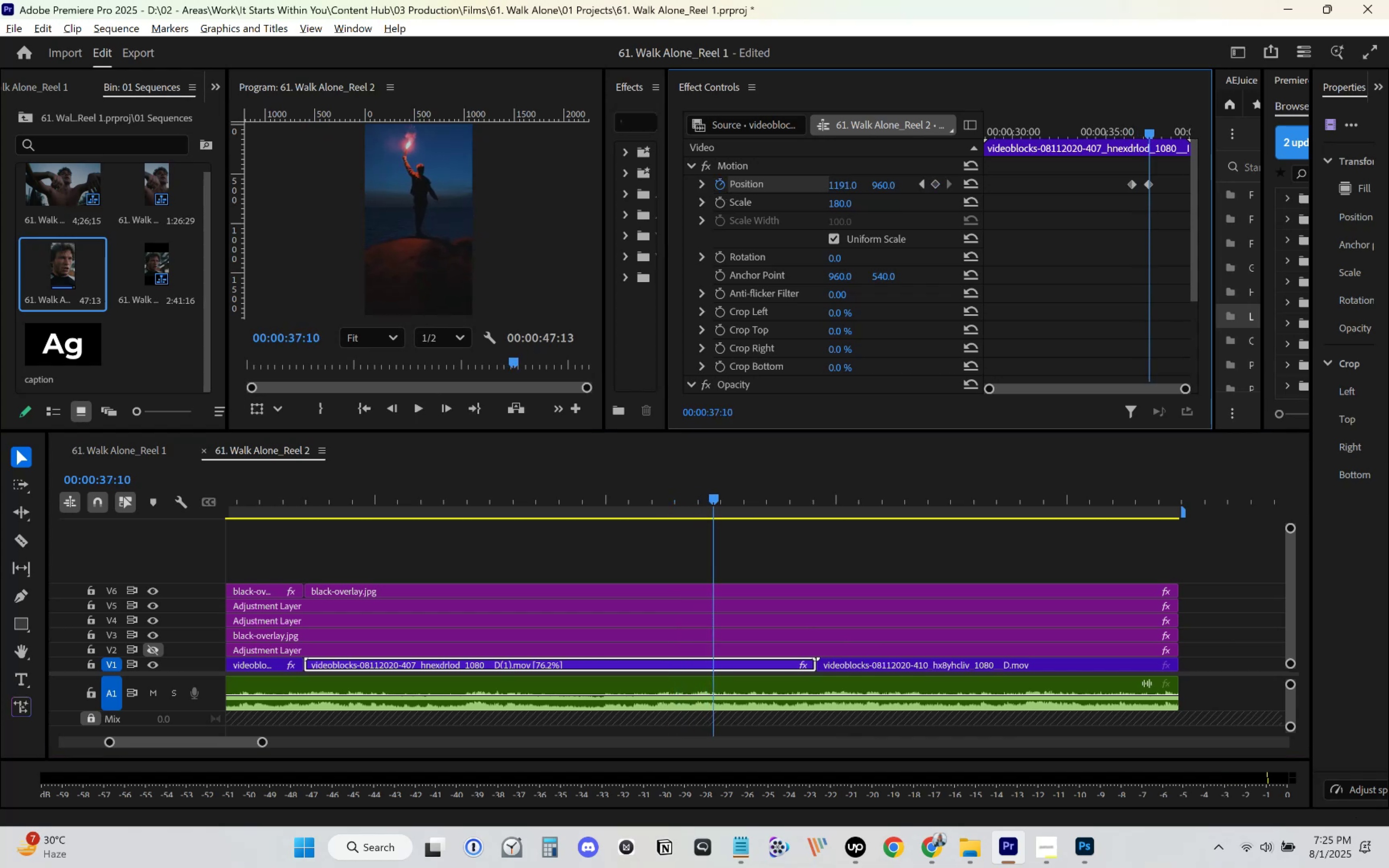 
key(Space)
 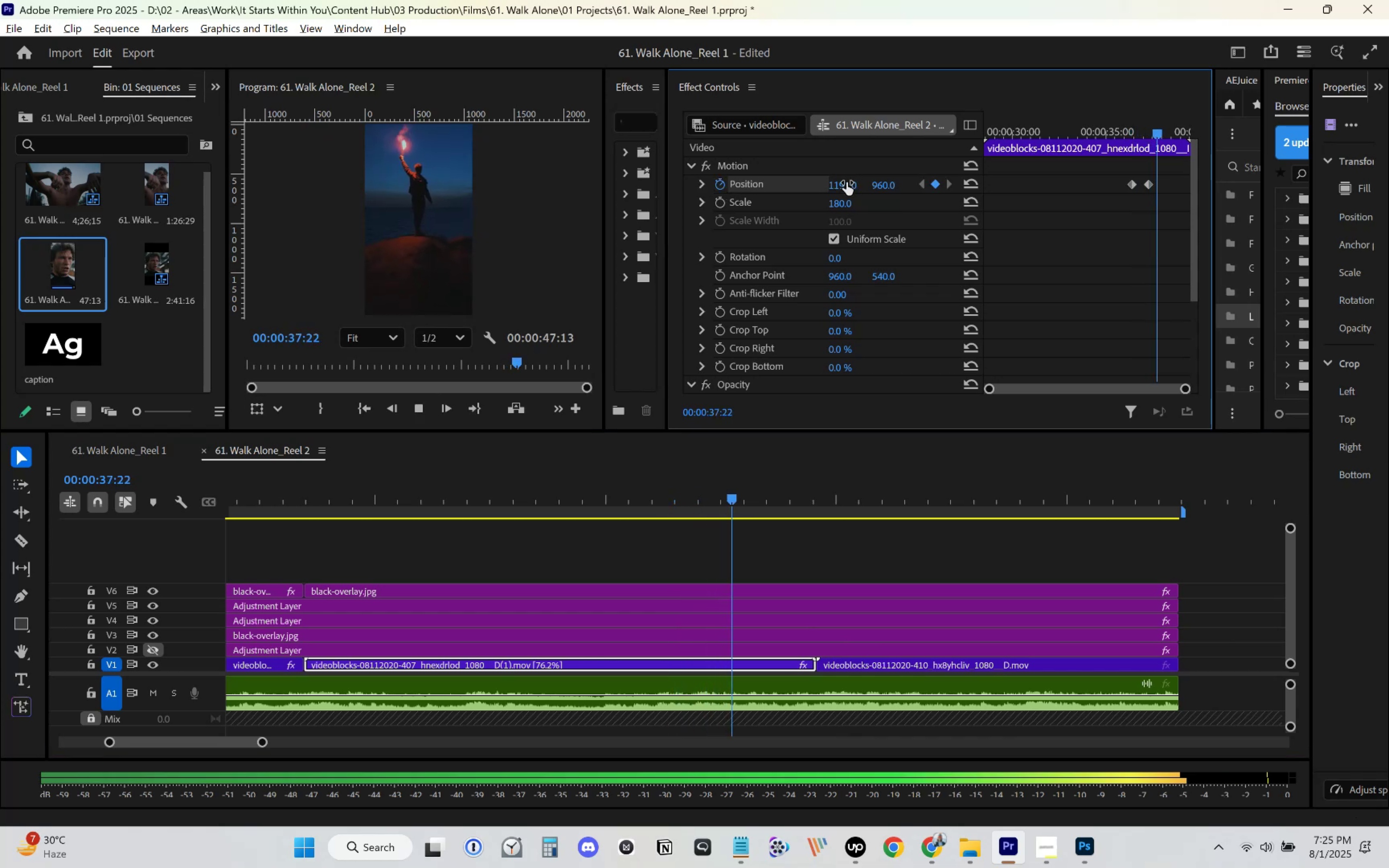 
key(Space)
 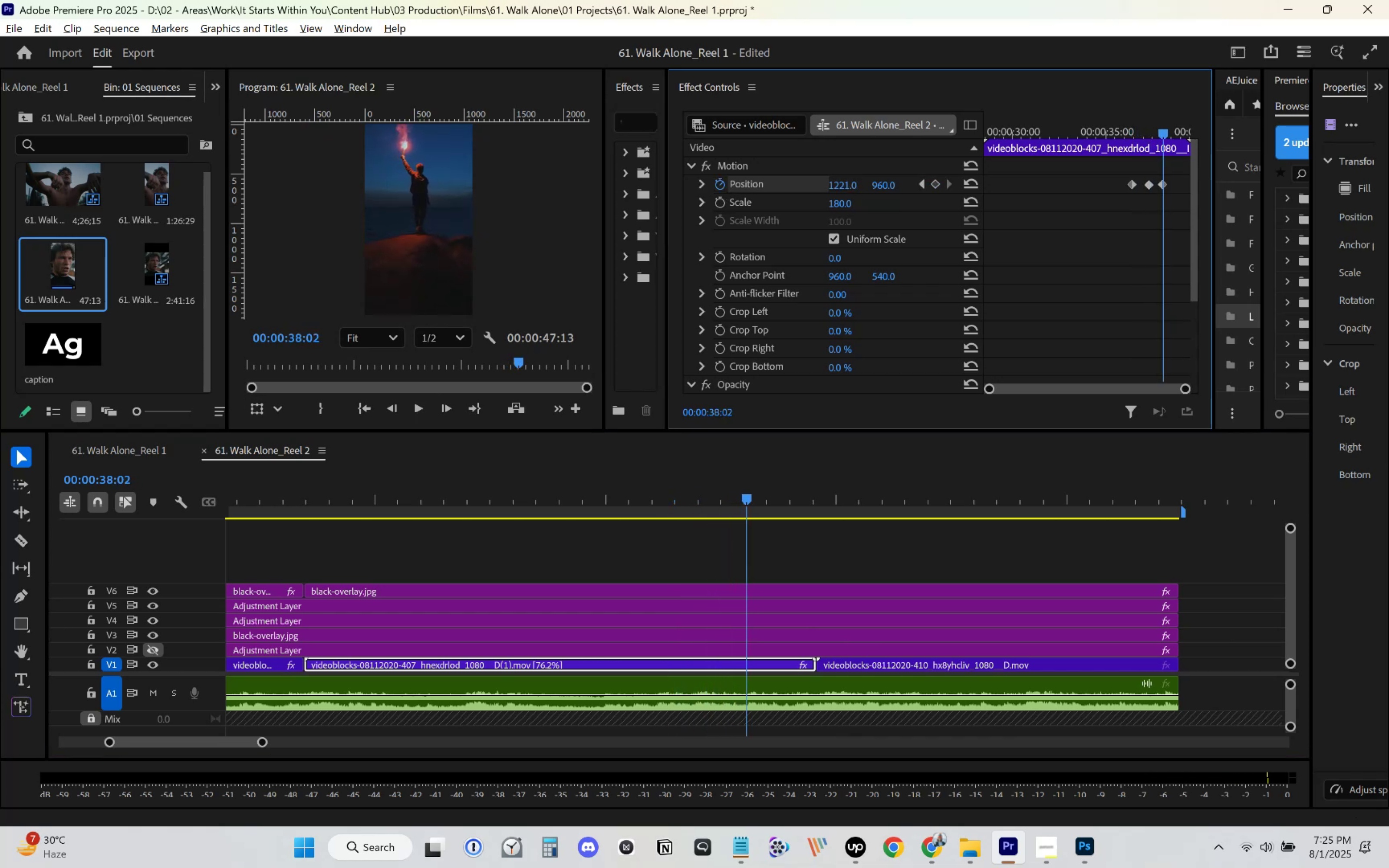 
key(Space)
 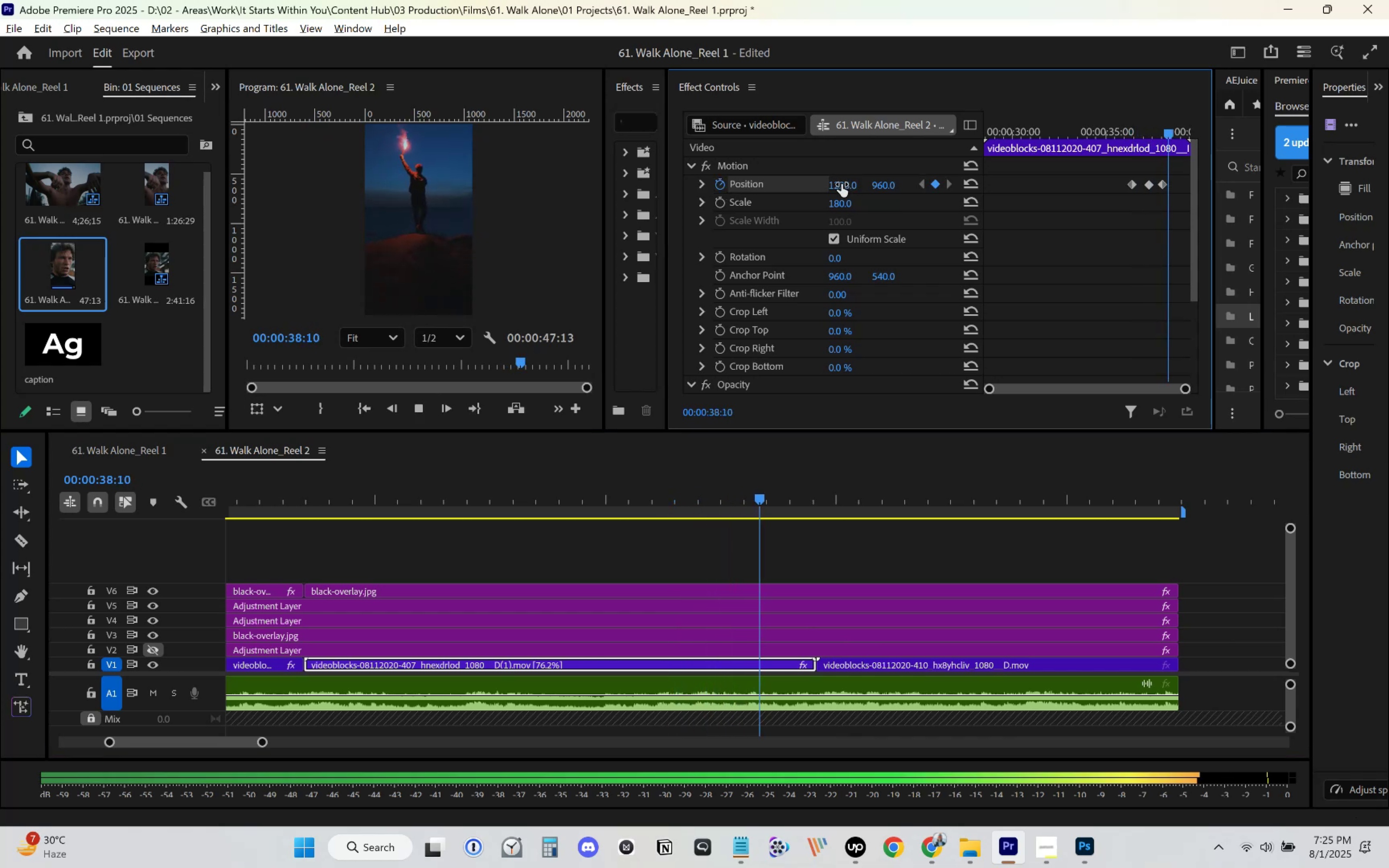 
key(Space)
 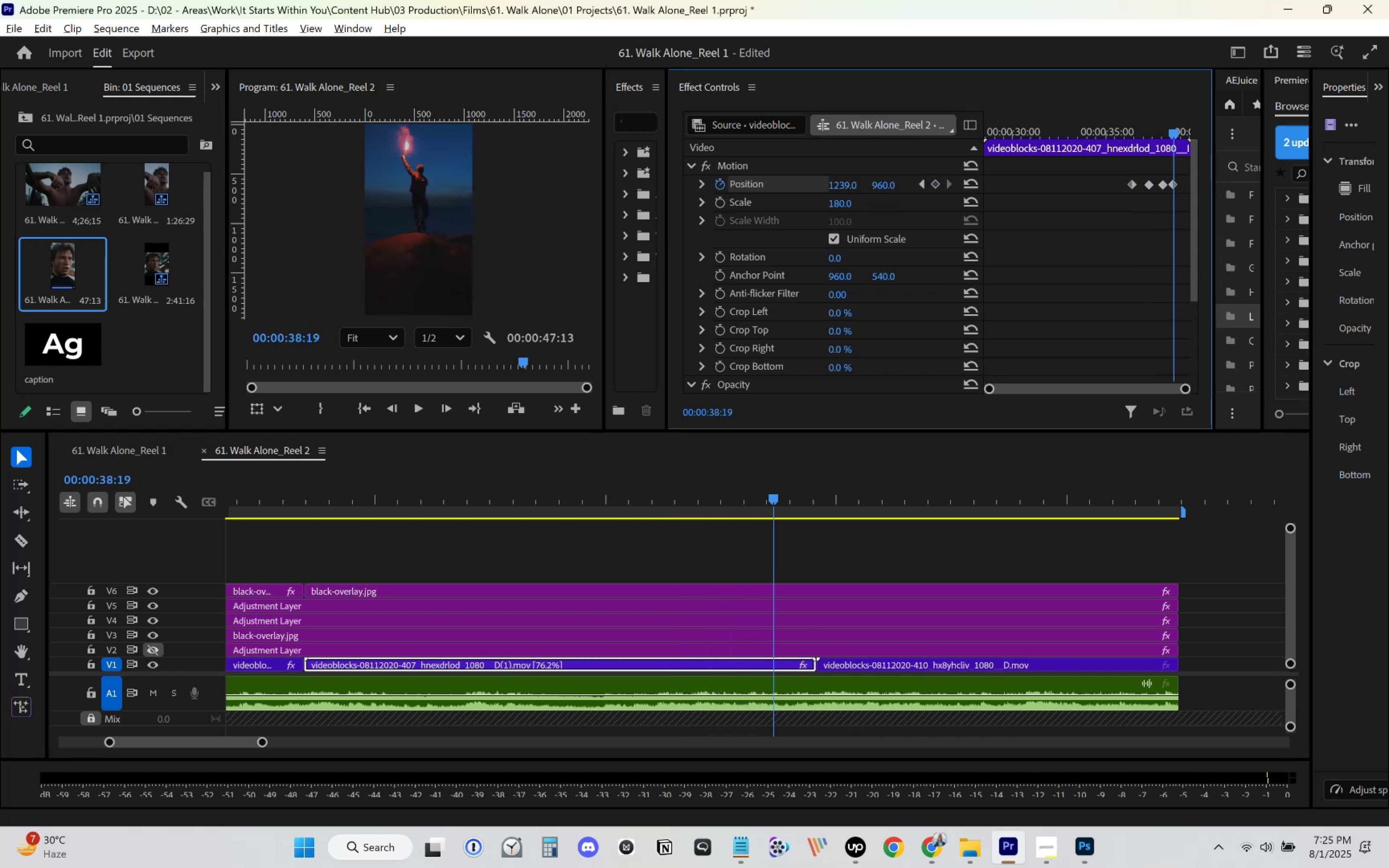 
key(Space)
 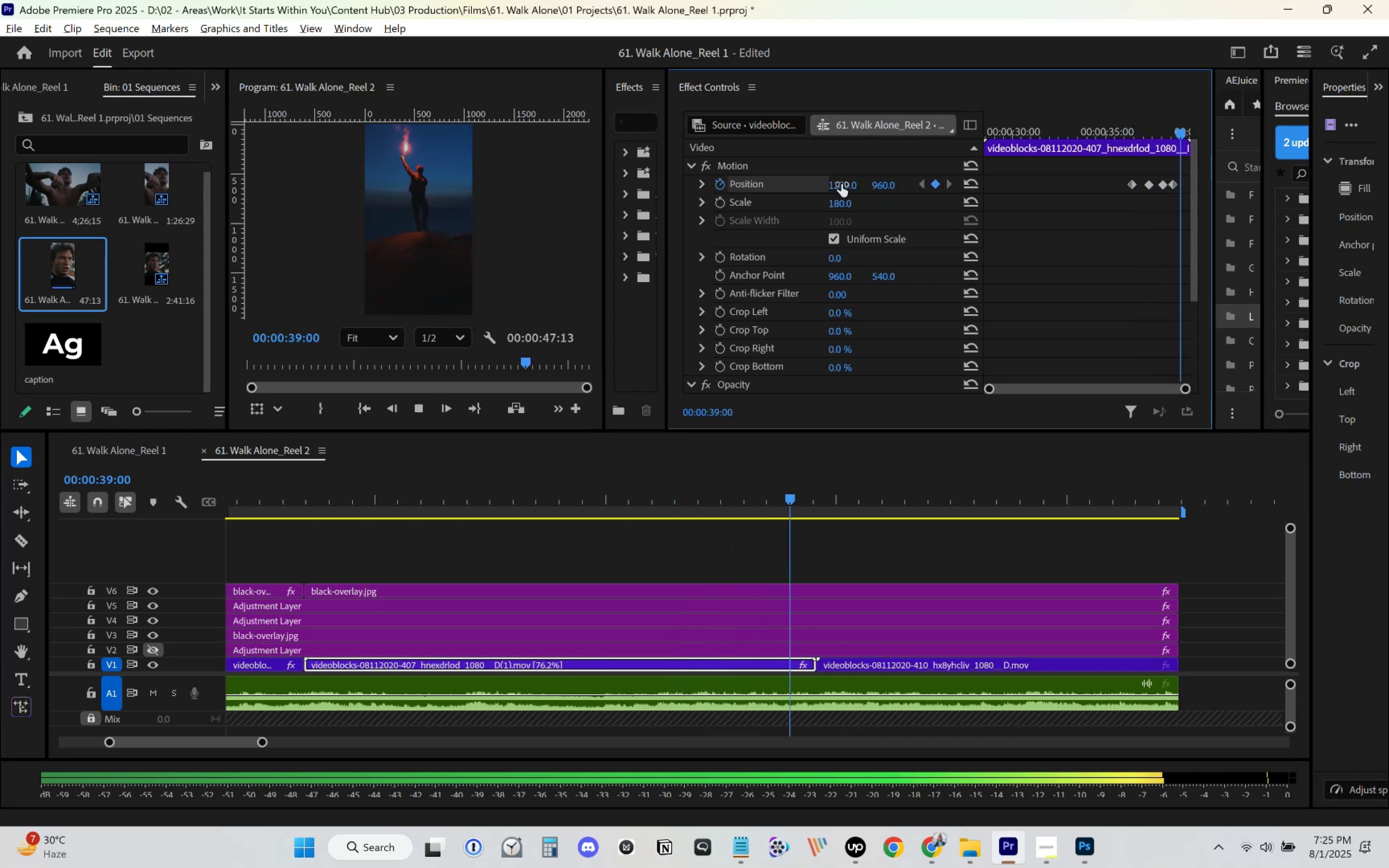 
key(Space)
 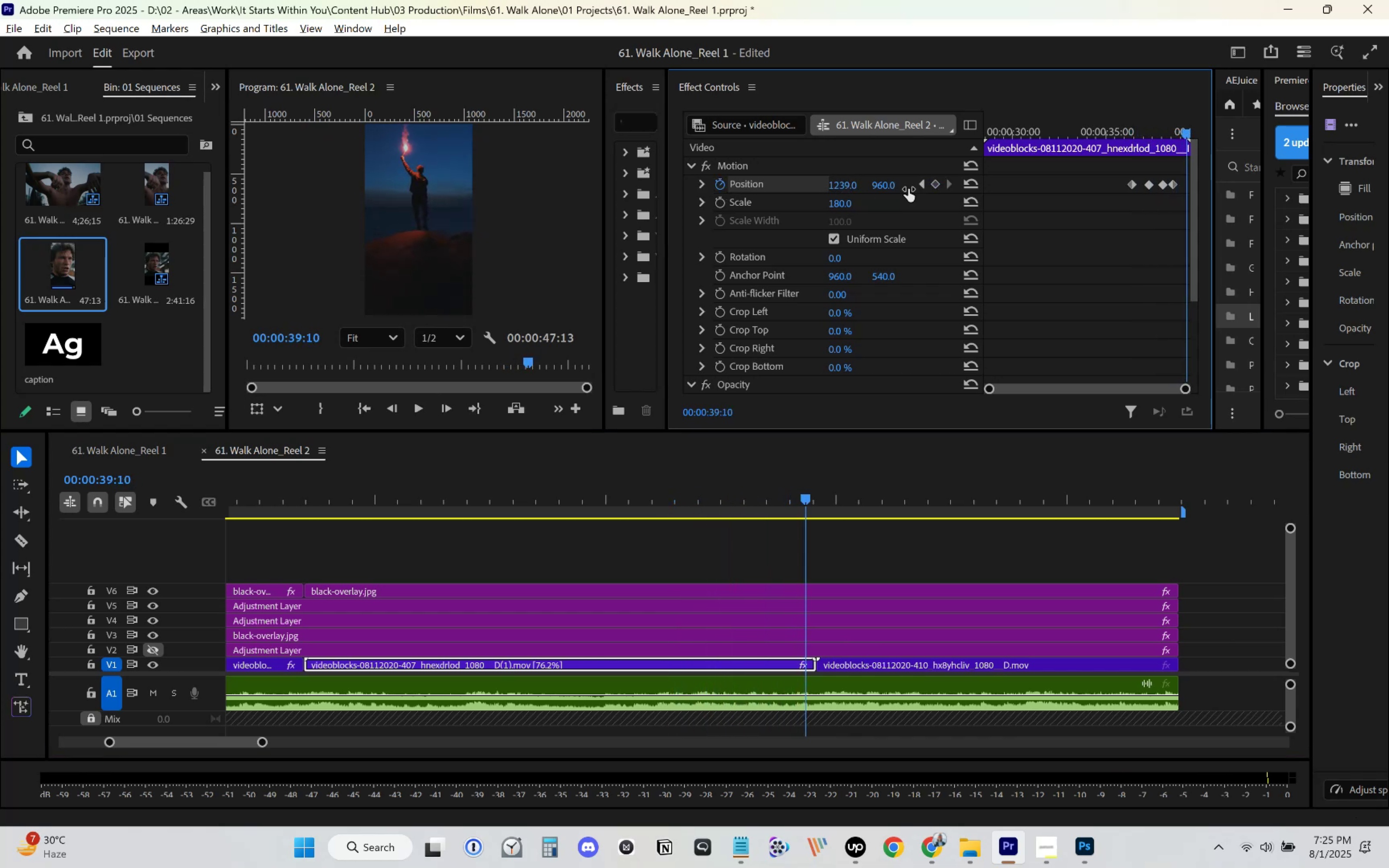 
left_click([936, 184])
 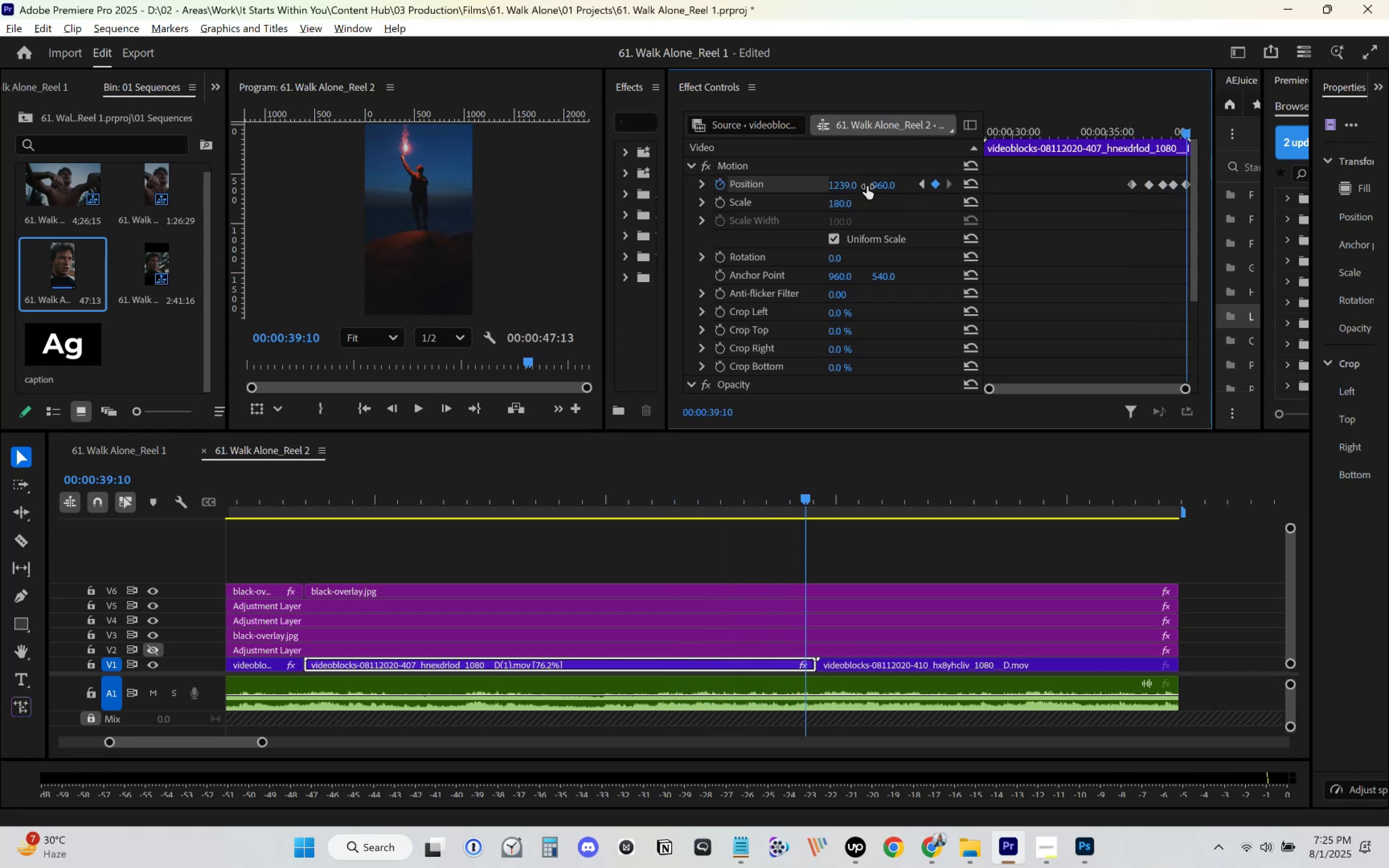 
key(Space)
 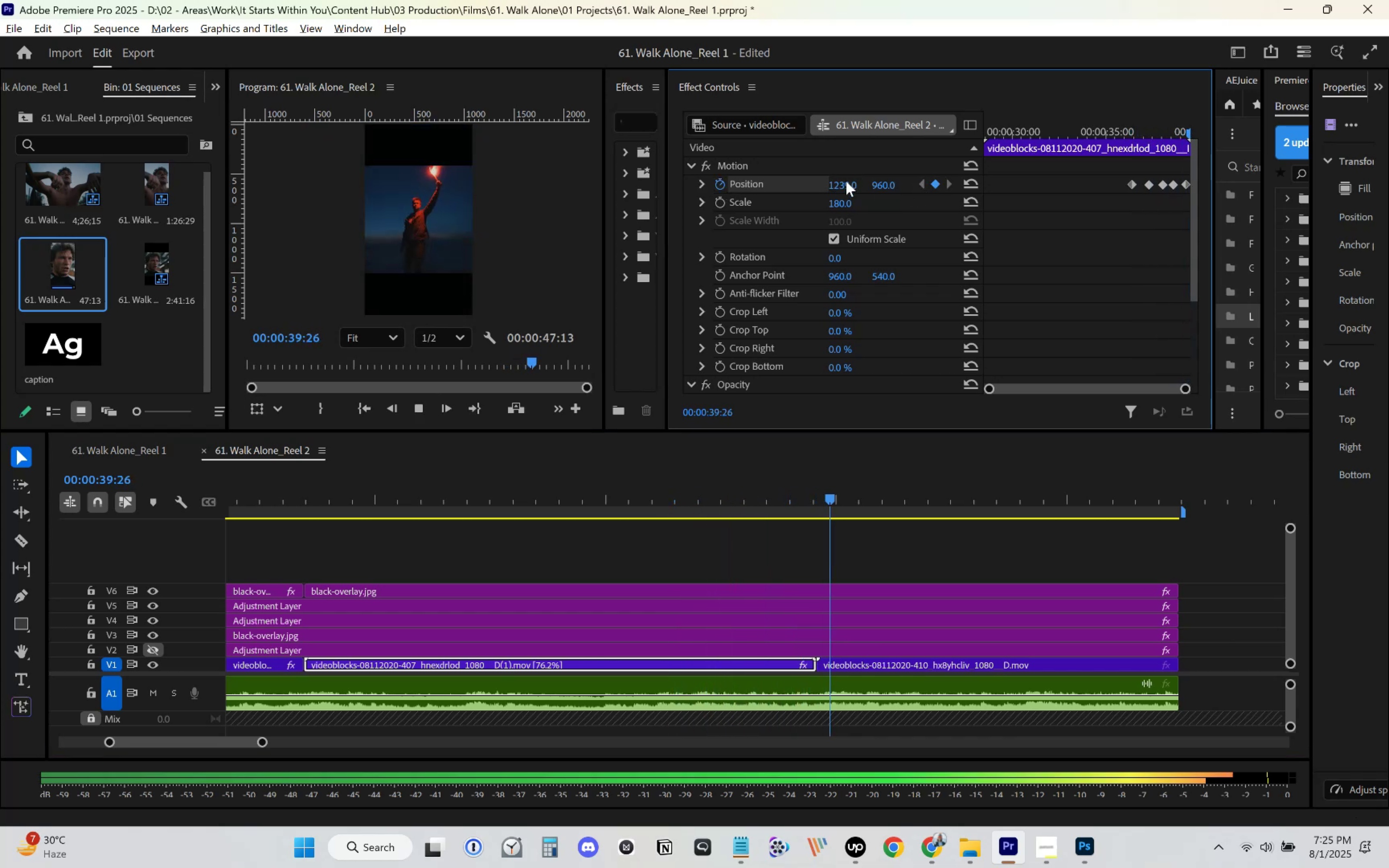 
key(Space)
 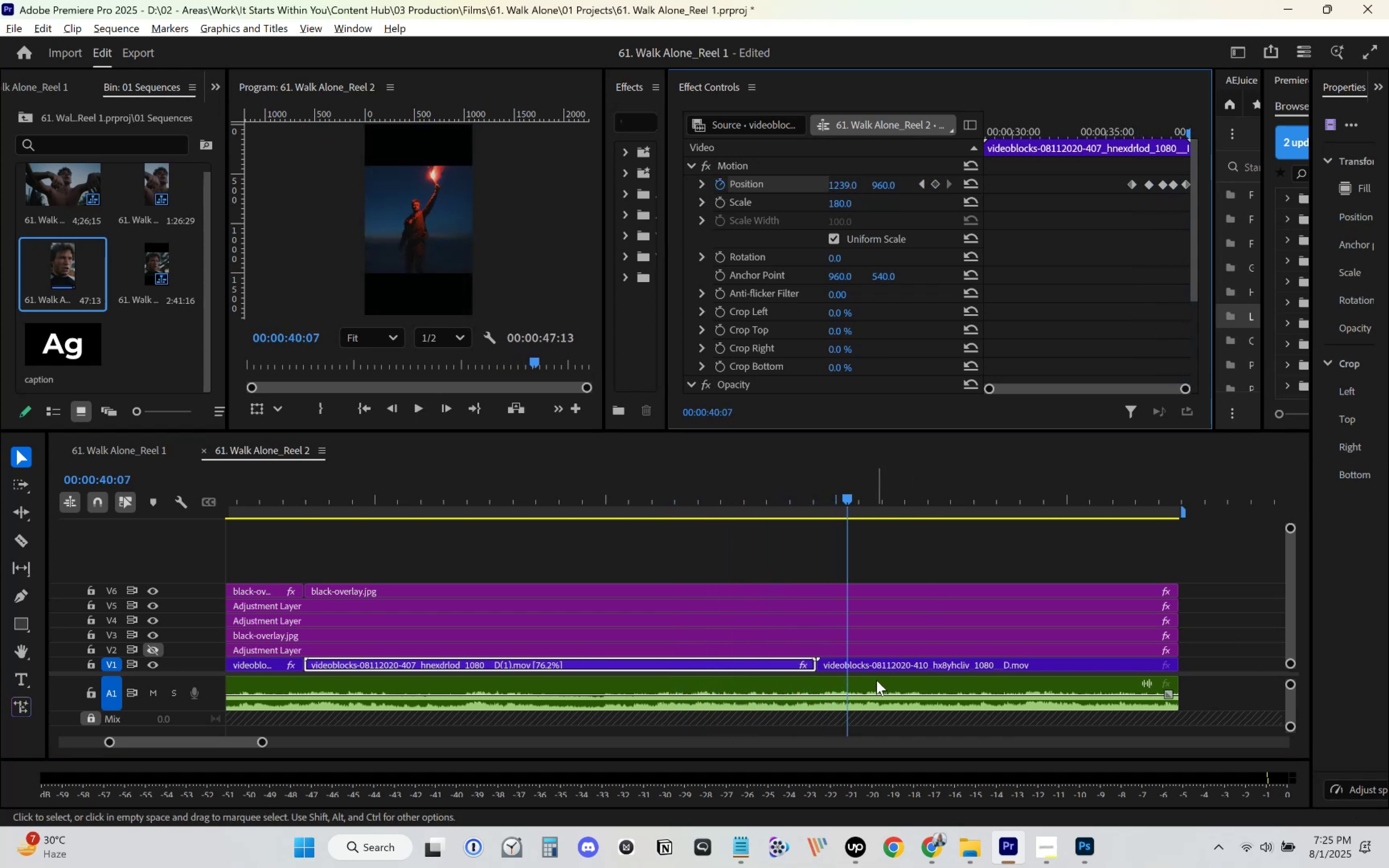 
left_click([882, 665])
 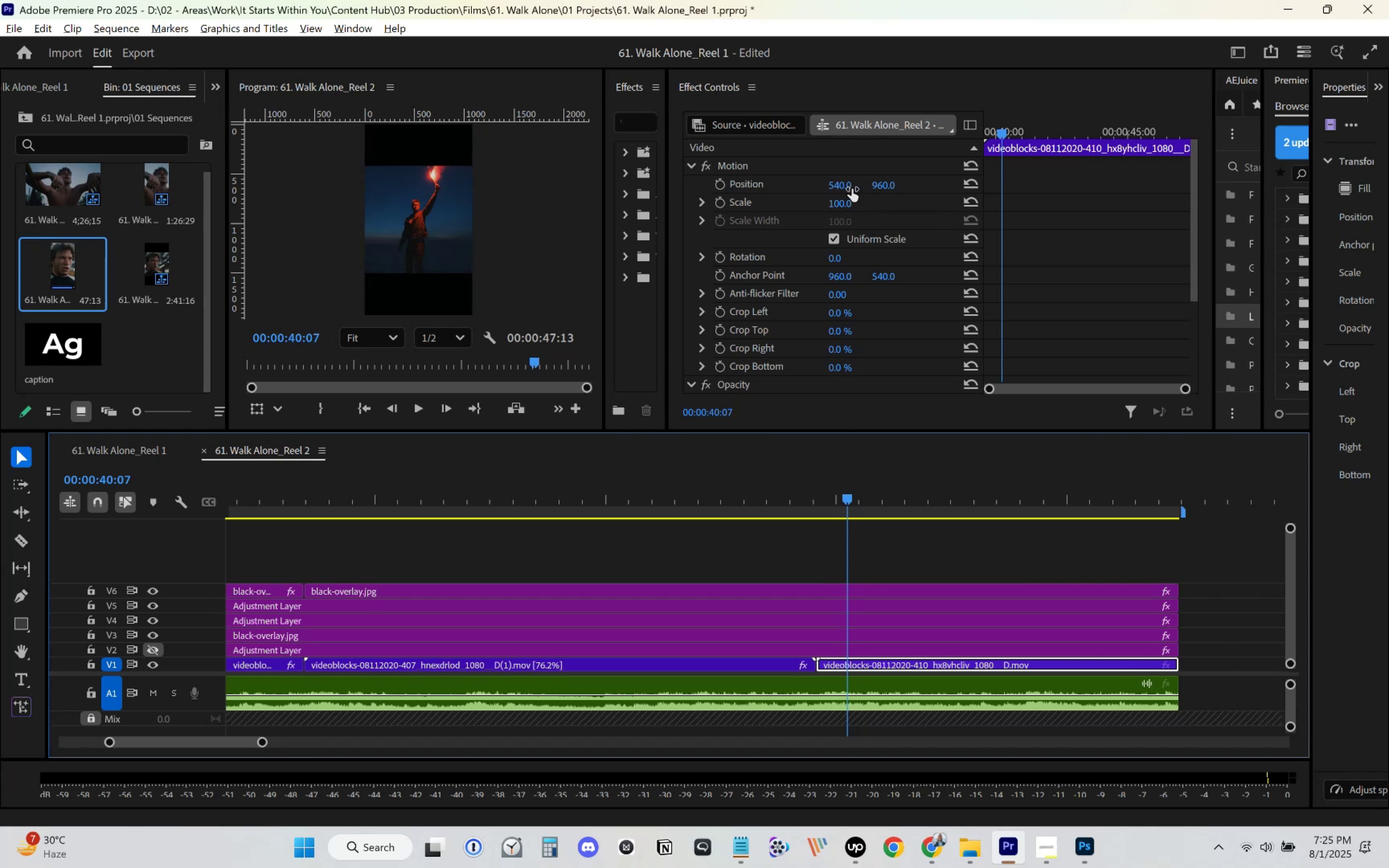 
left_click([842, 201])
 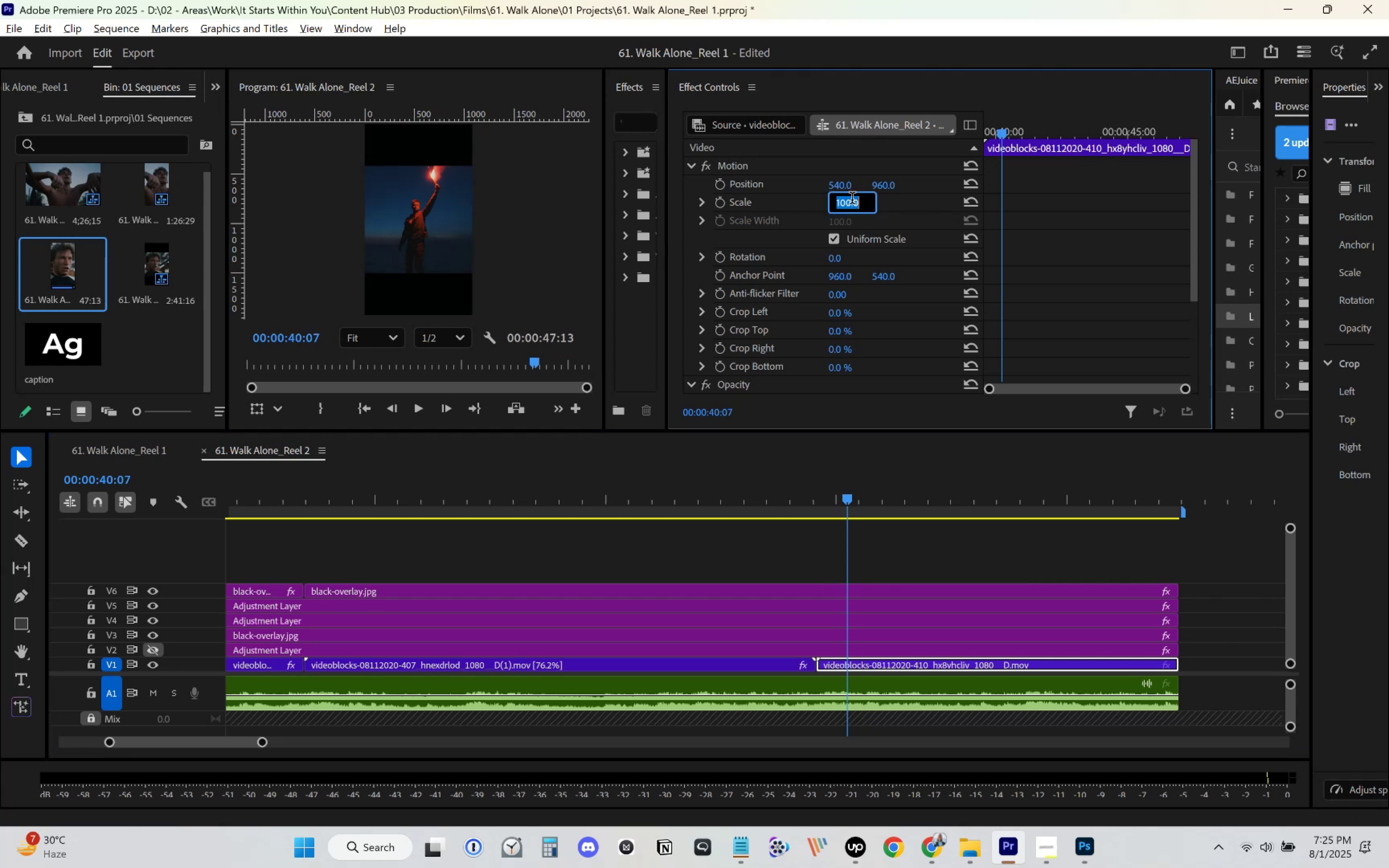 
key(Numpad1)
 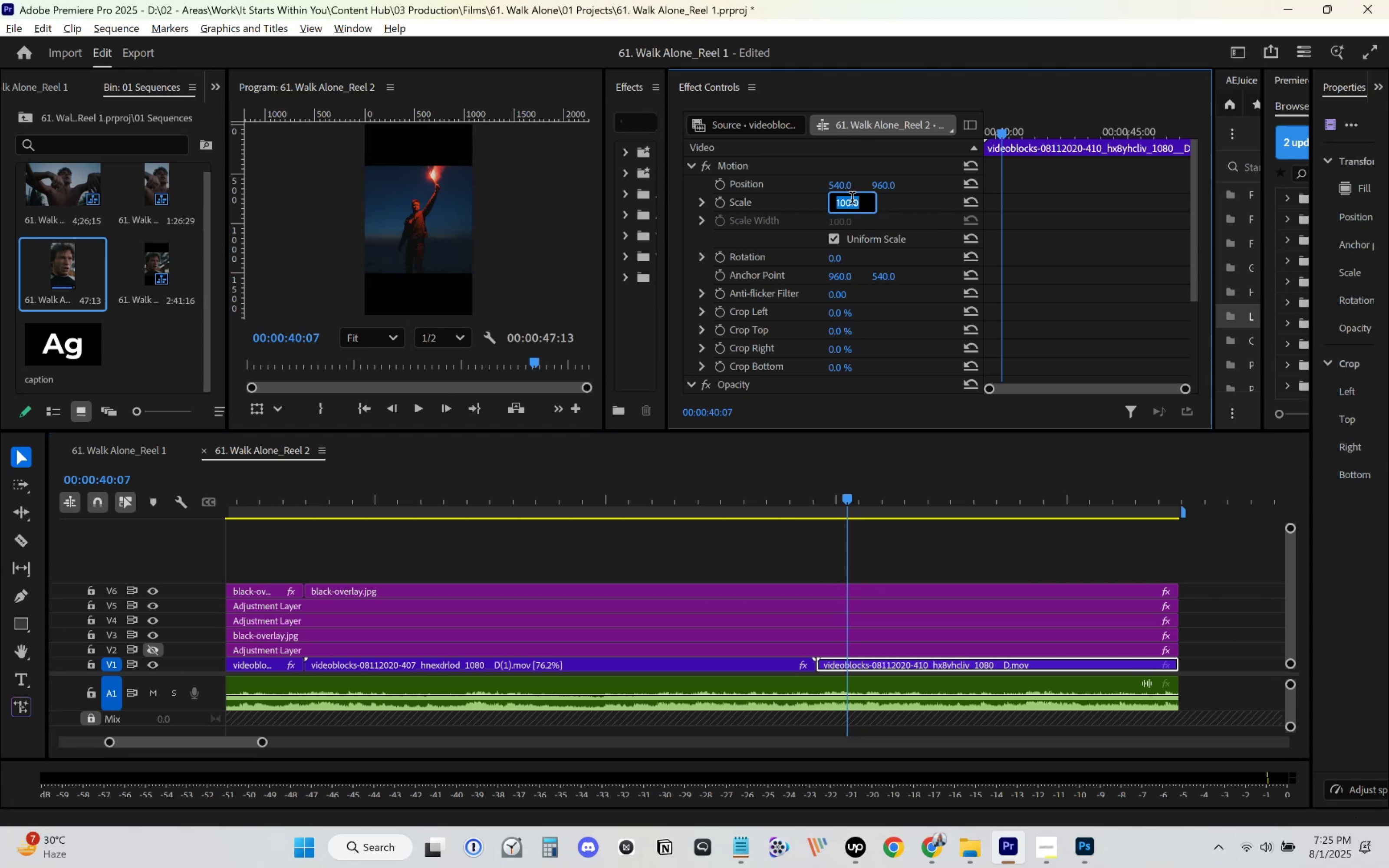 
key(Numpad8)
 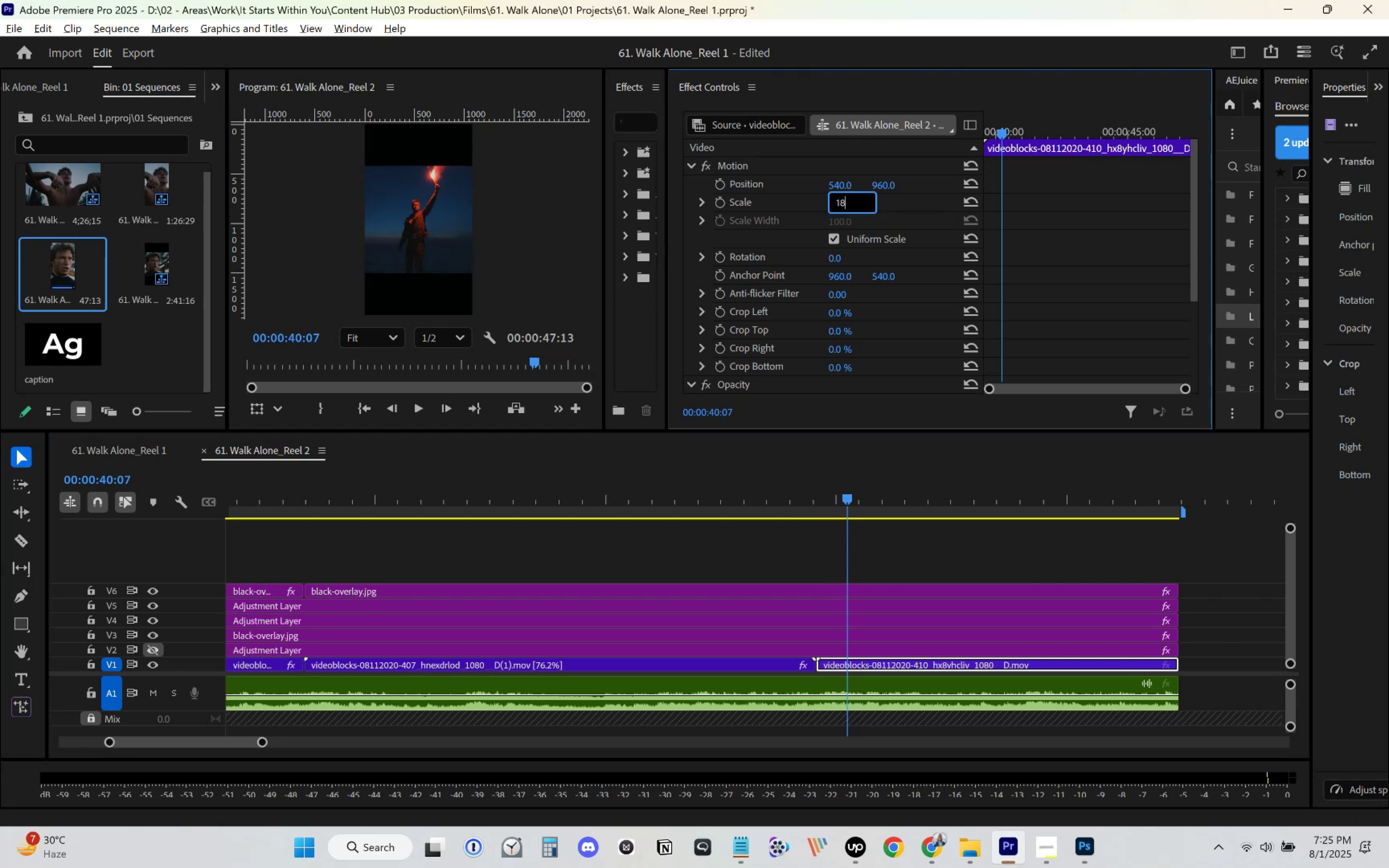 
key(Numpad0)
 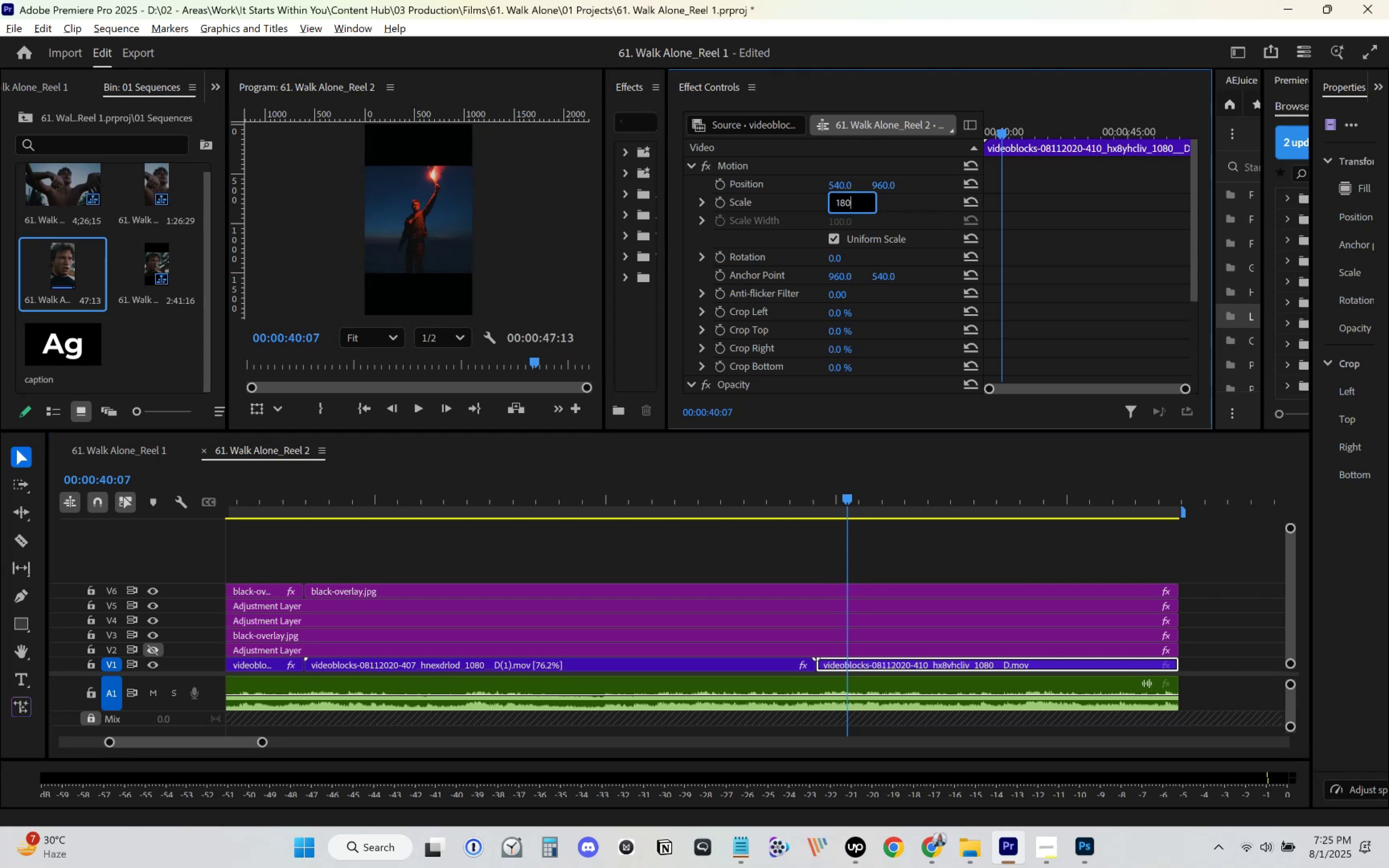 
key(Enter)
 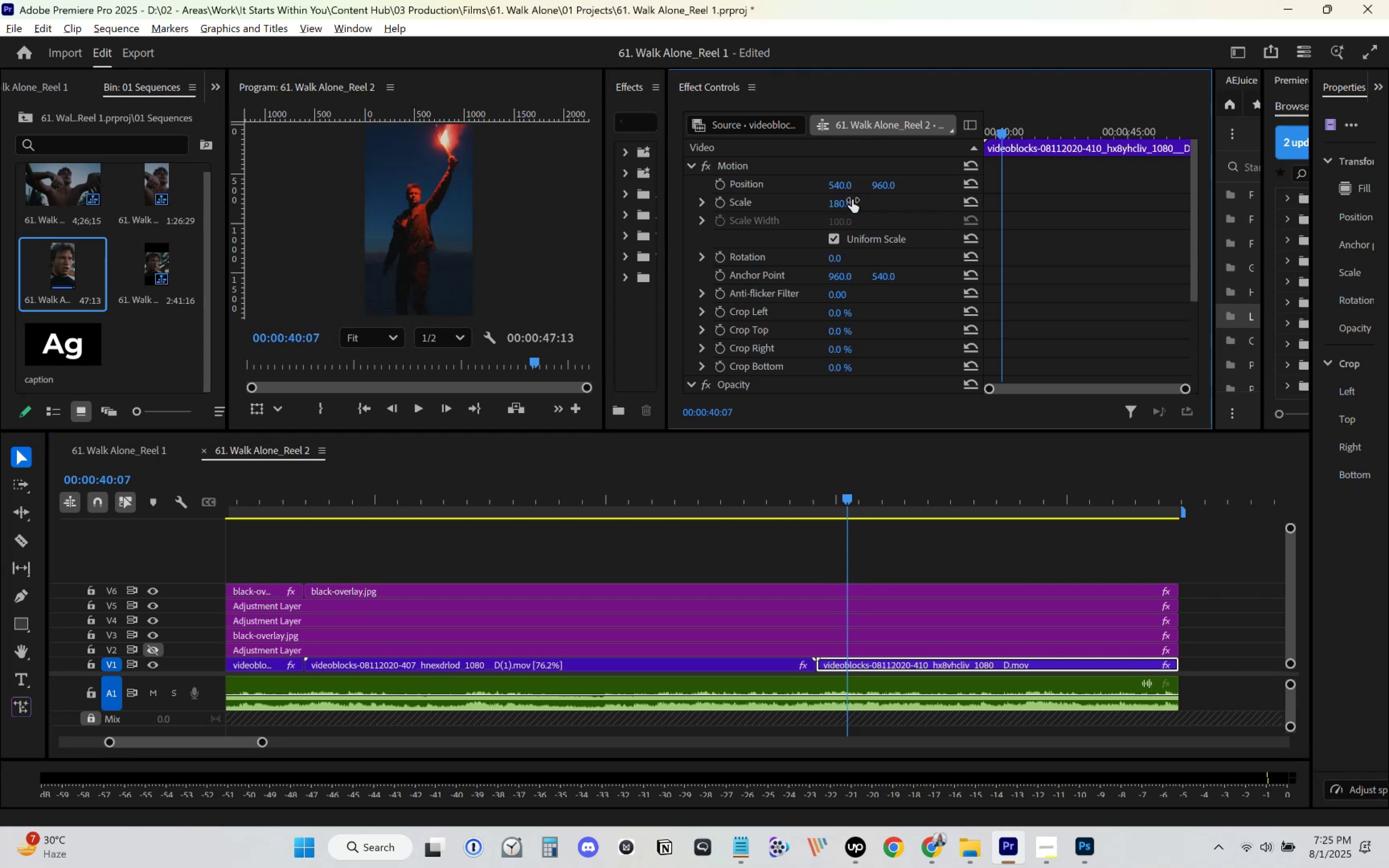 
key(Control+S)
 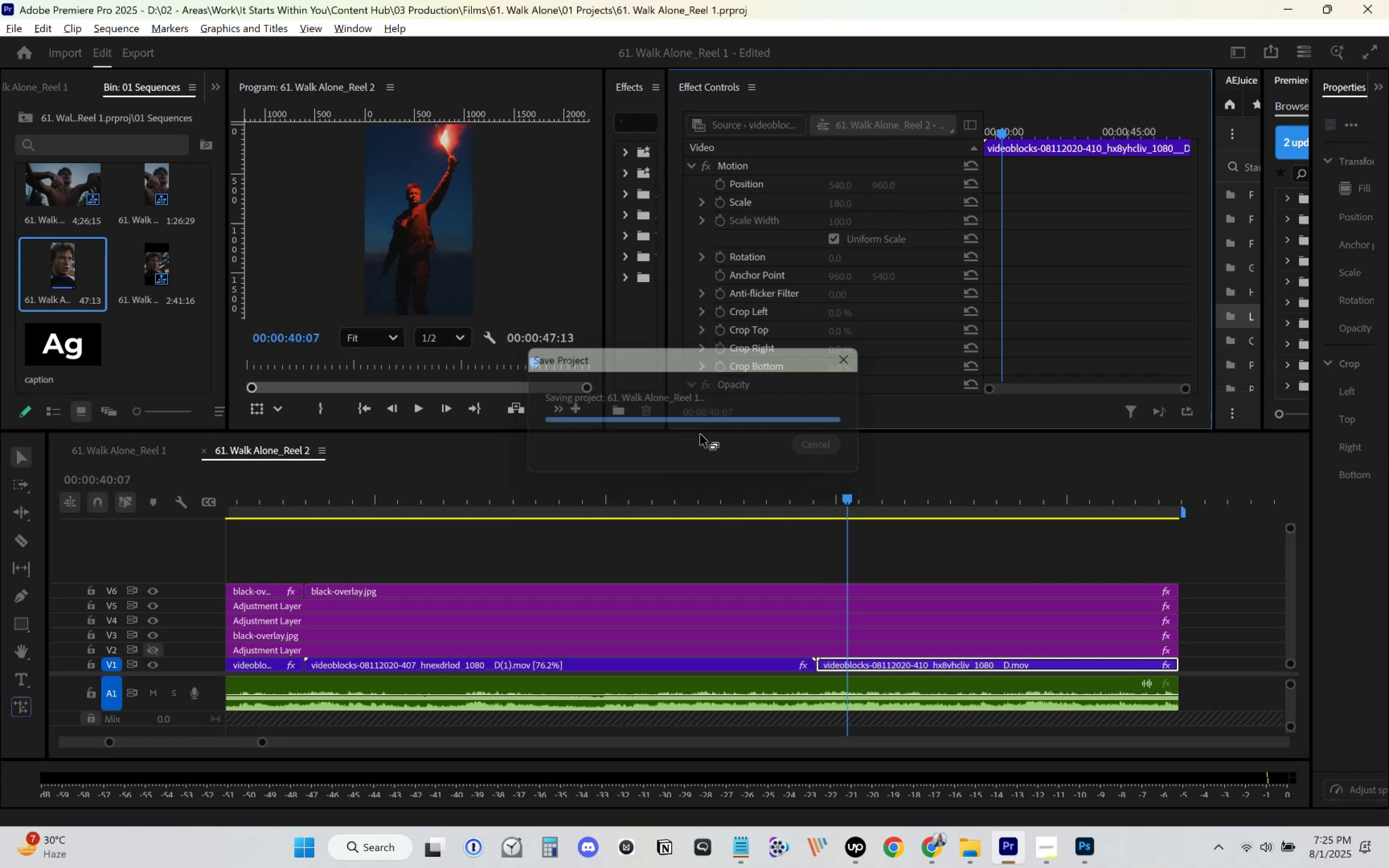 
key(Control+ControlLeft)
 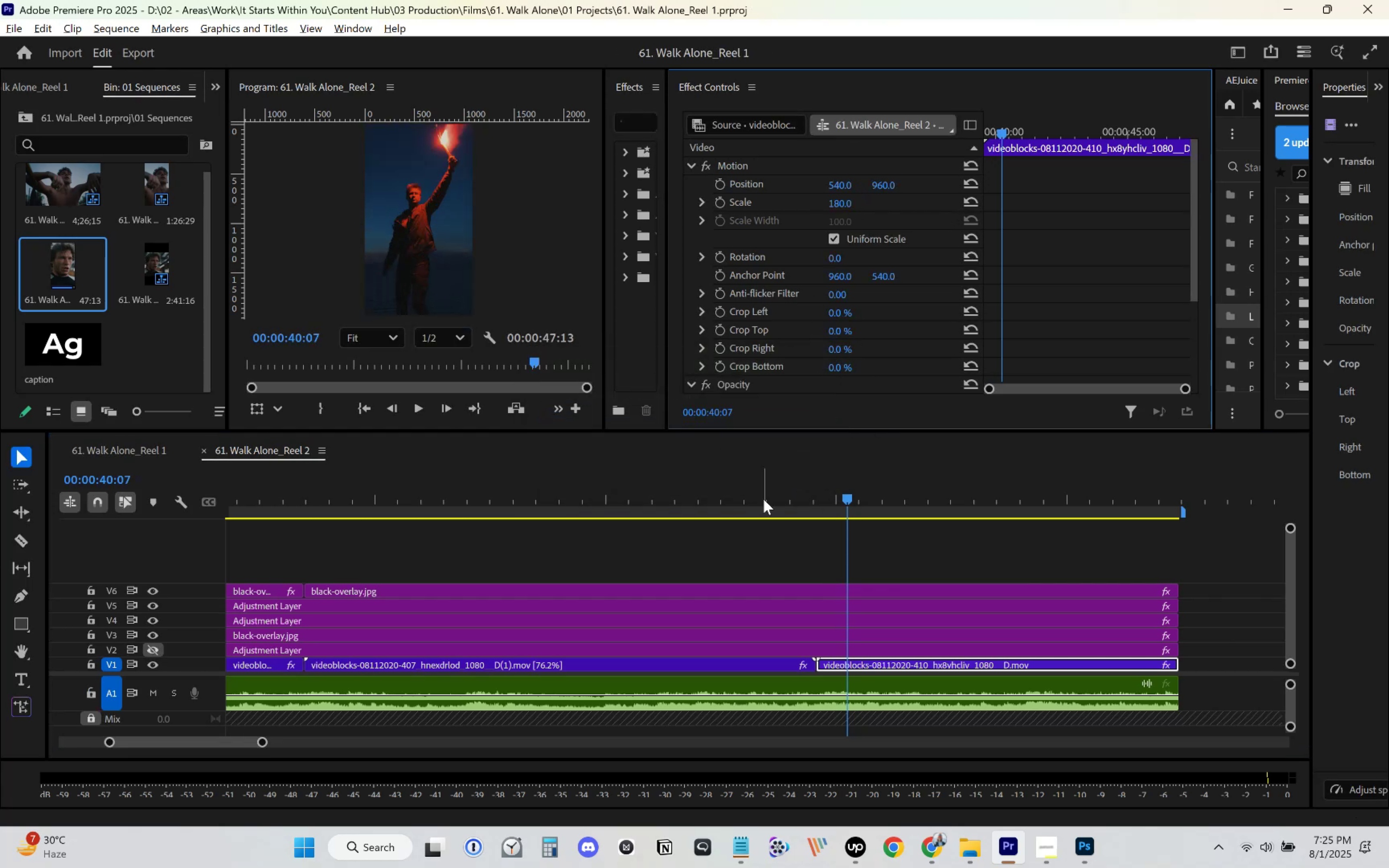 
key(Control+S)
 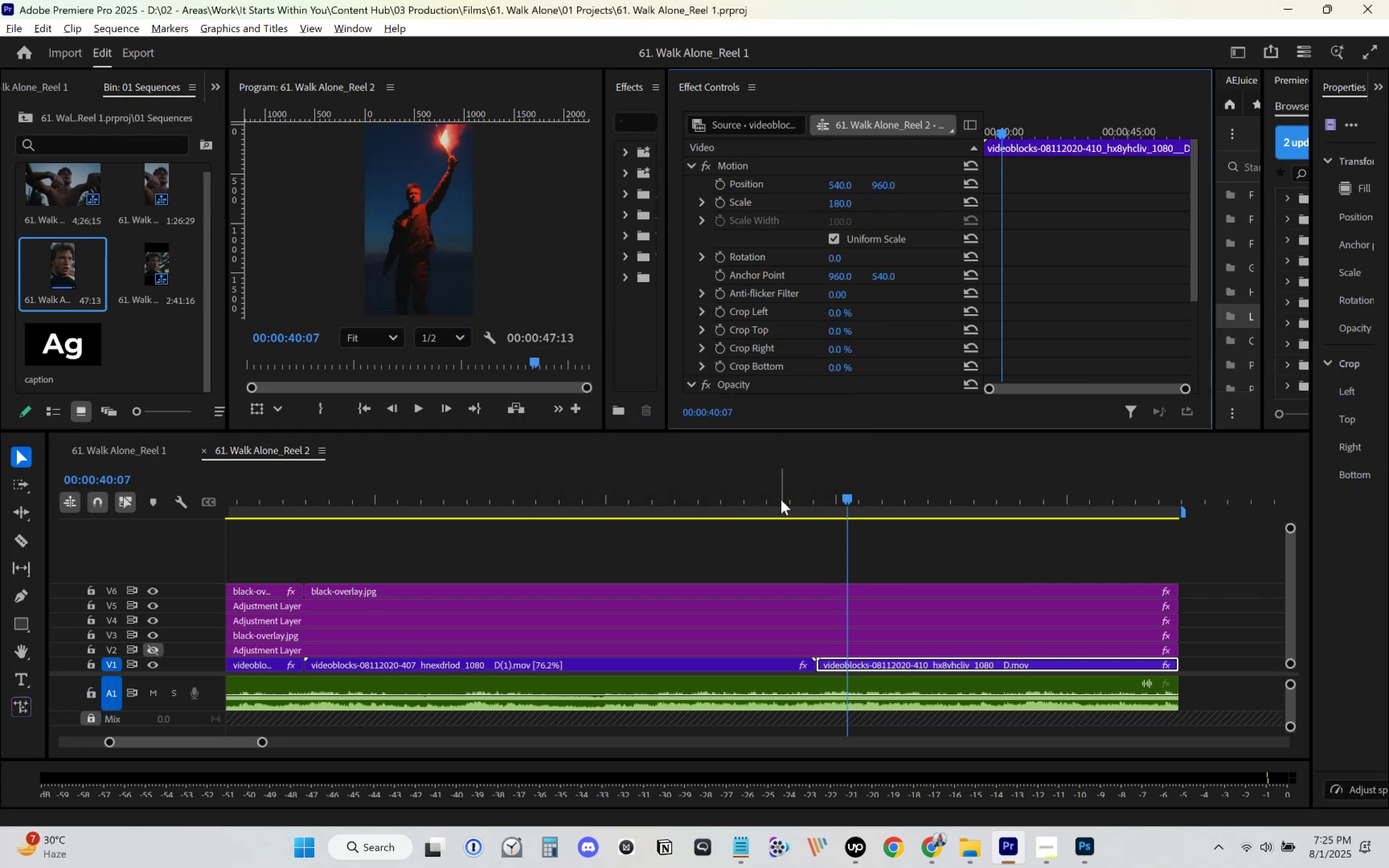 
key(Space)
 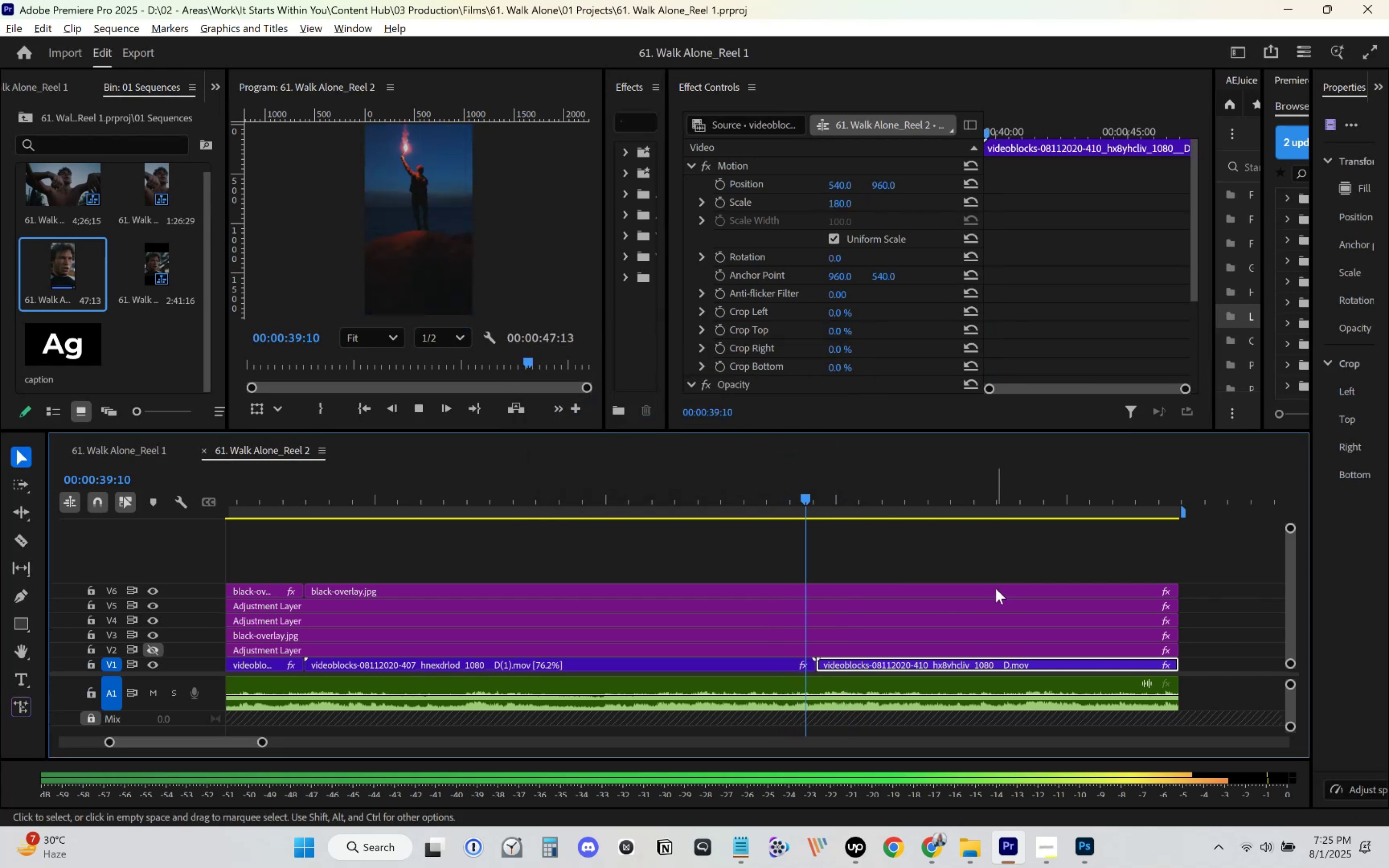 
scroll: coordinate [991, 582], scroll_direction: down, amount: 2.0
 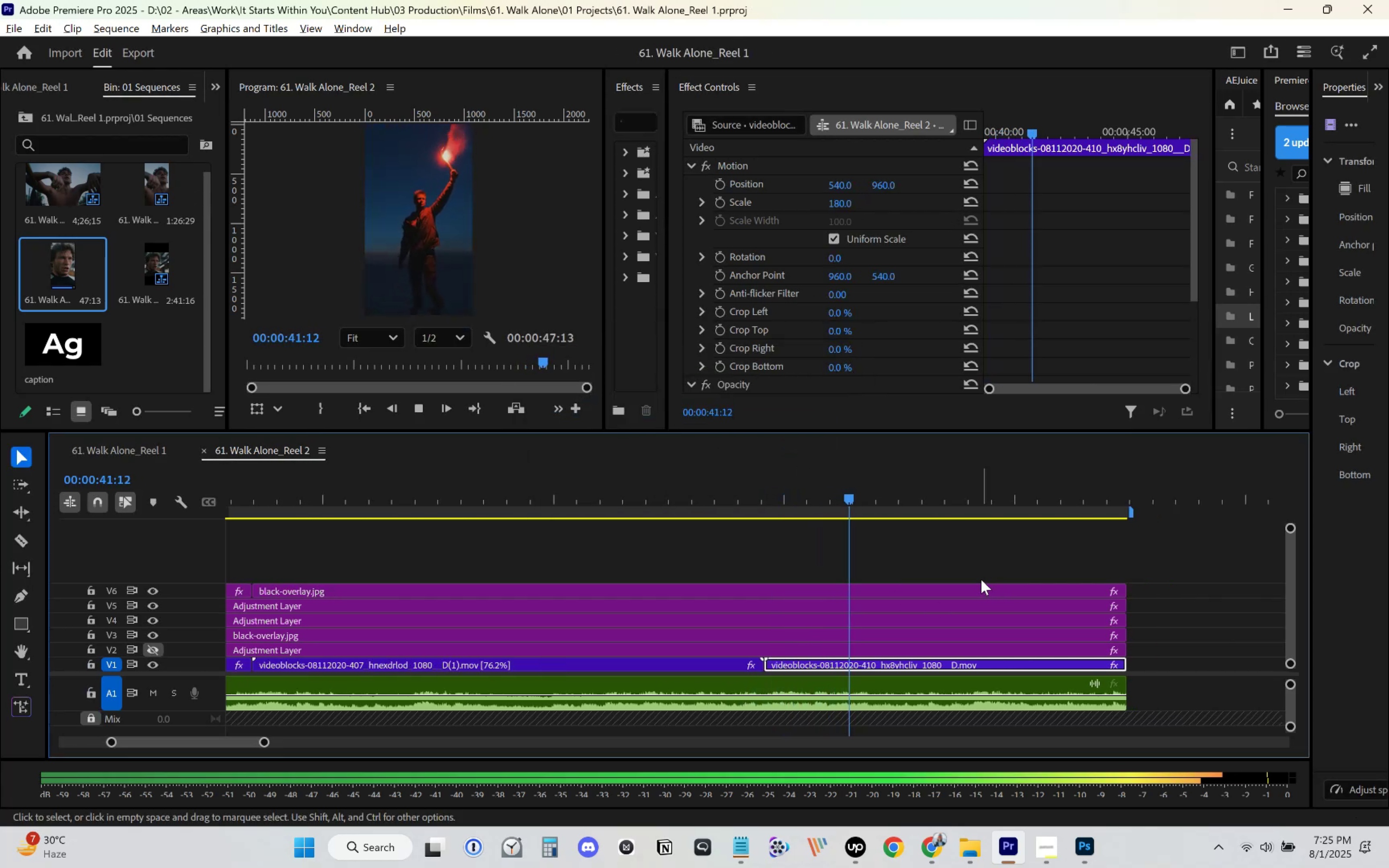 
key(Space)
 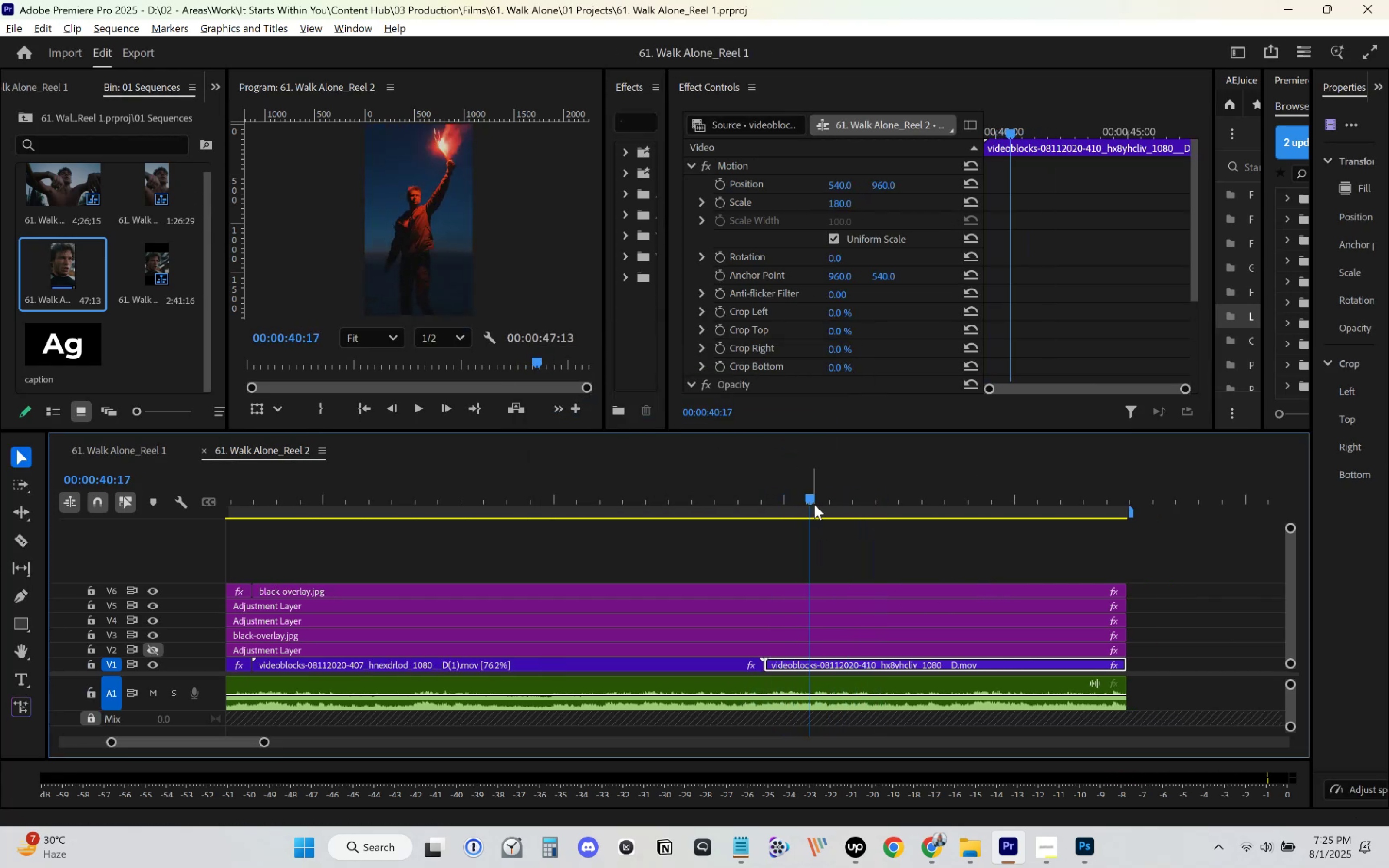 
key(Space)
 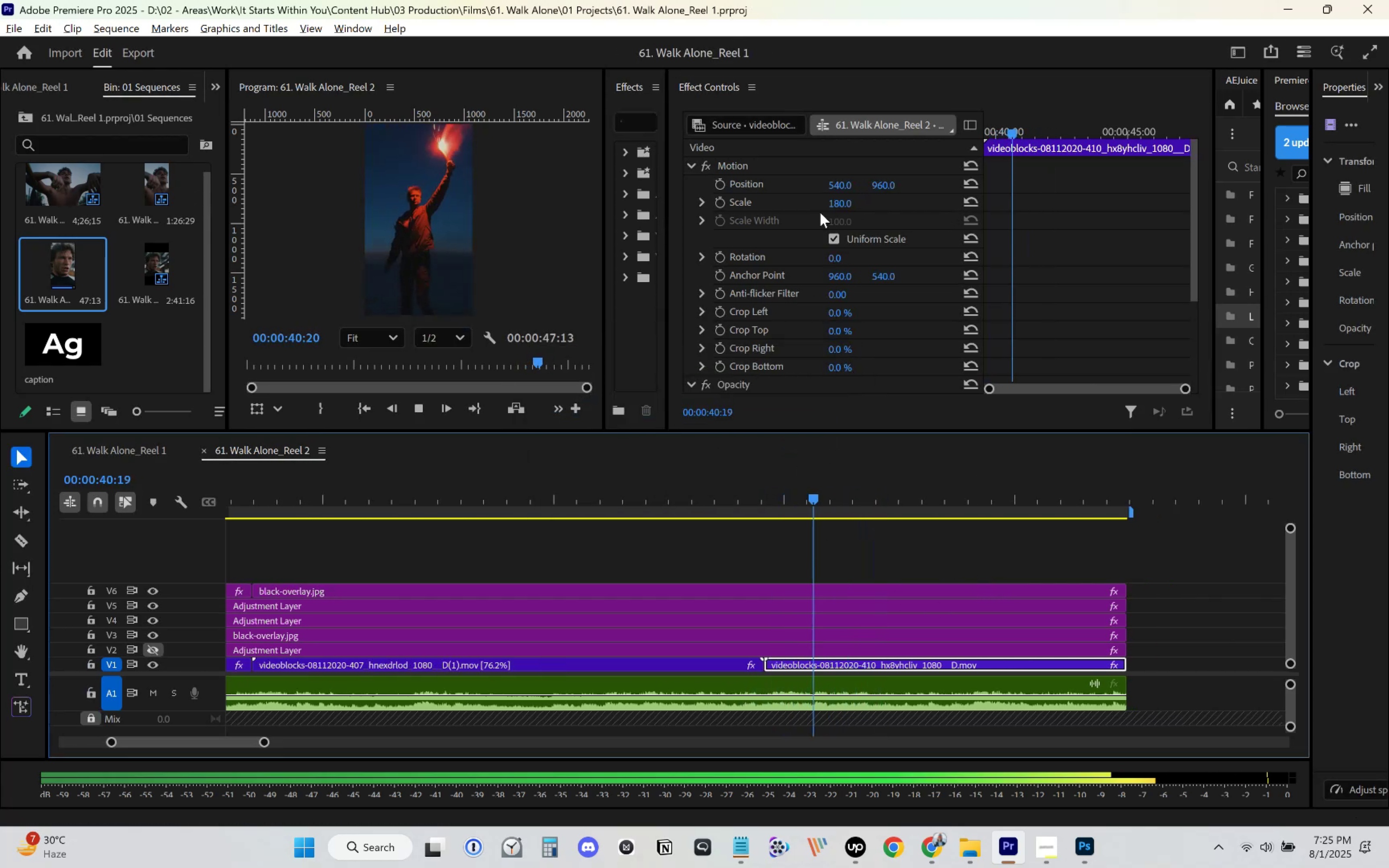 
key(Space)
 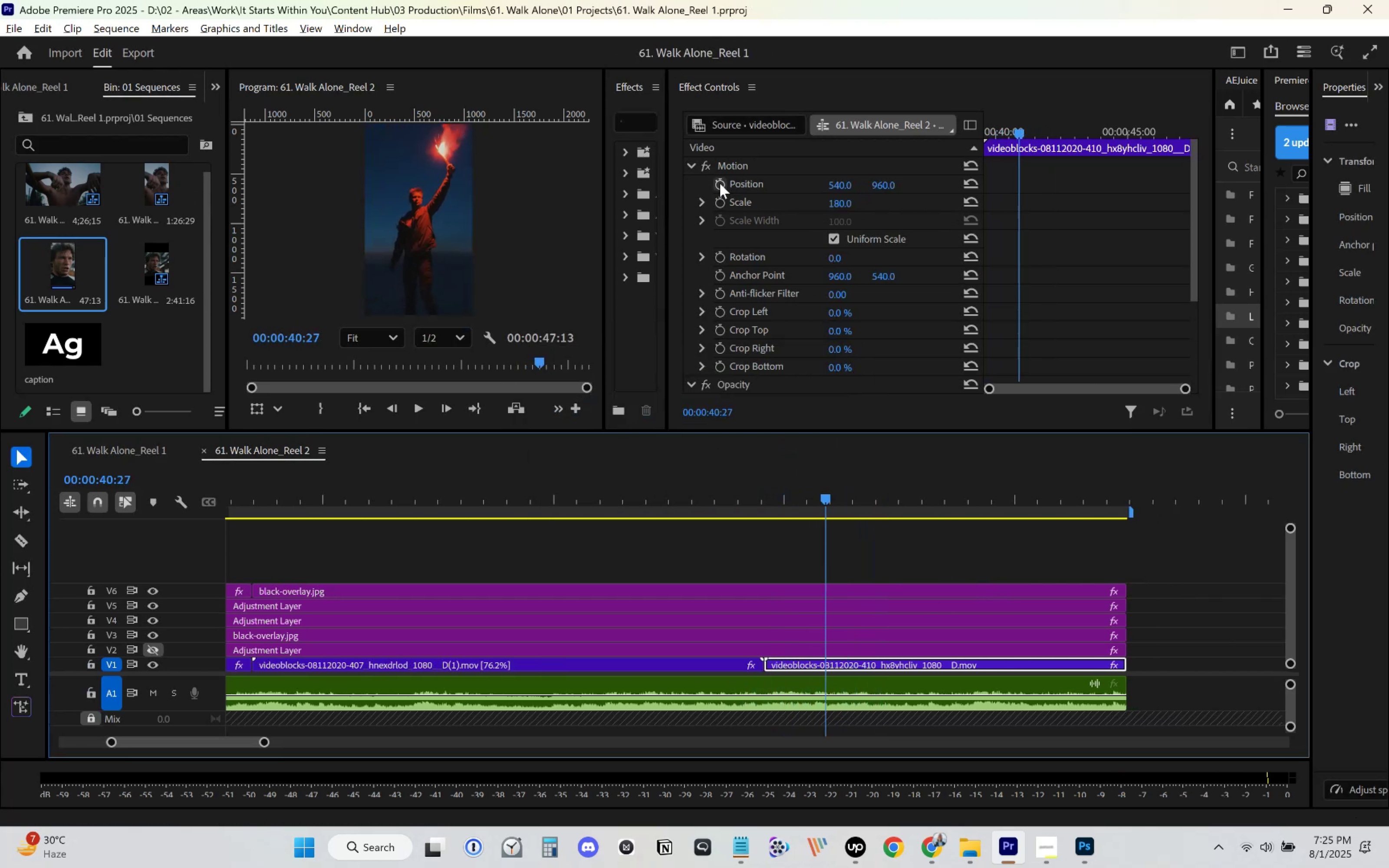 
left_click([719, 183])
 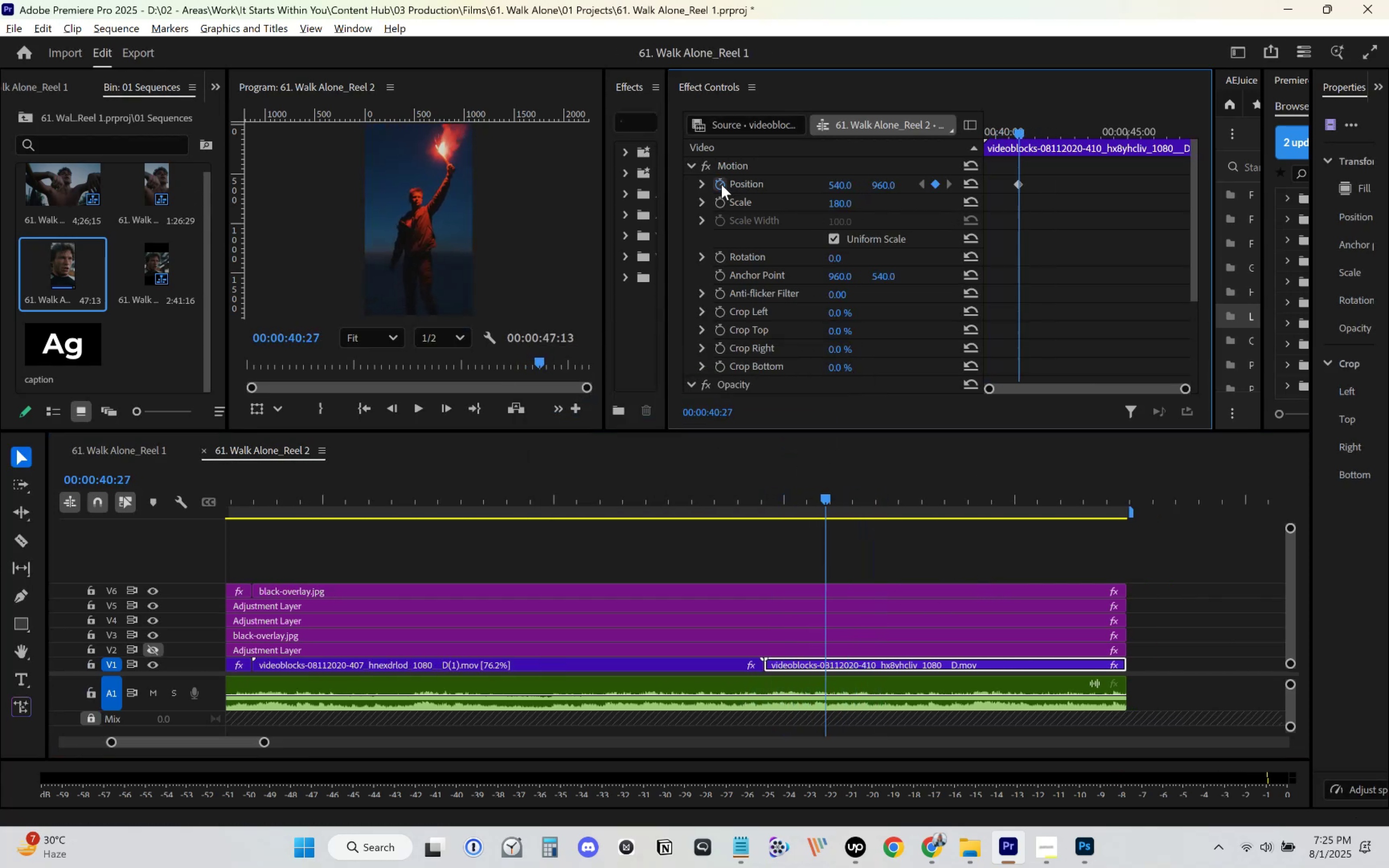 
key(Space)
 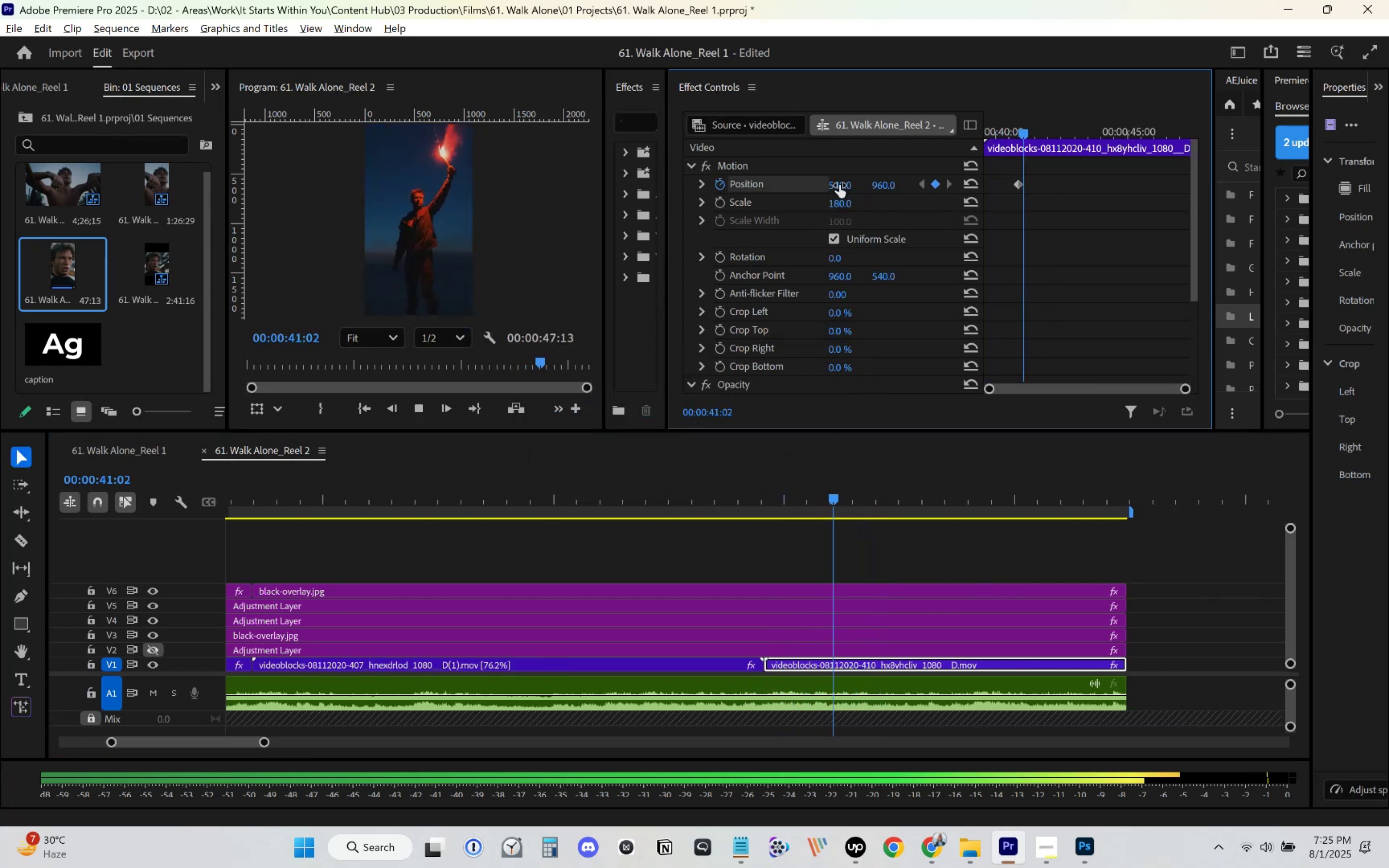 
key(Space)
 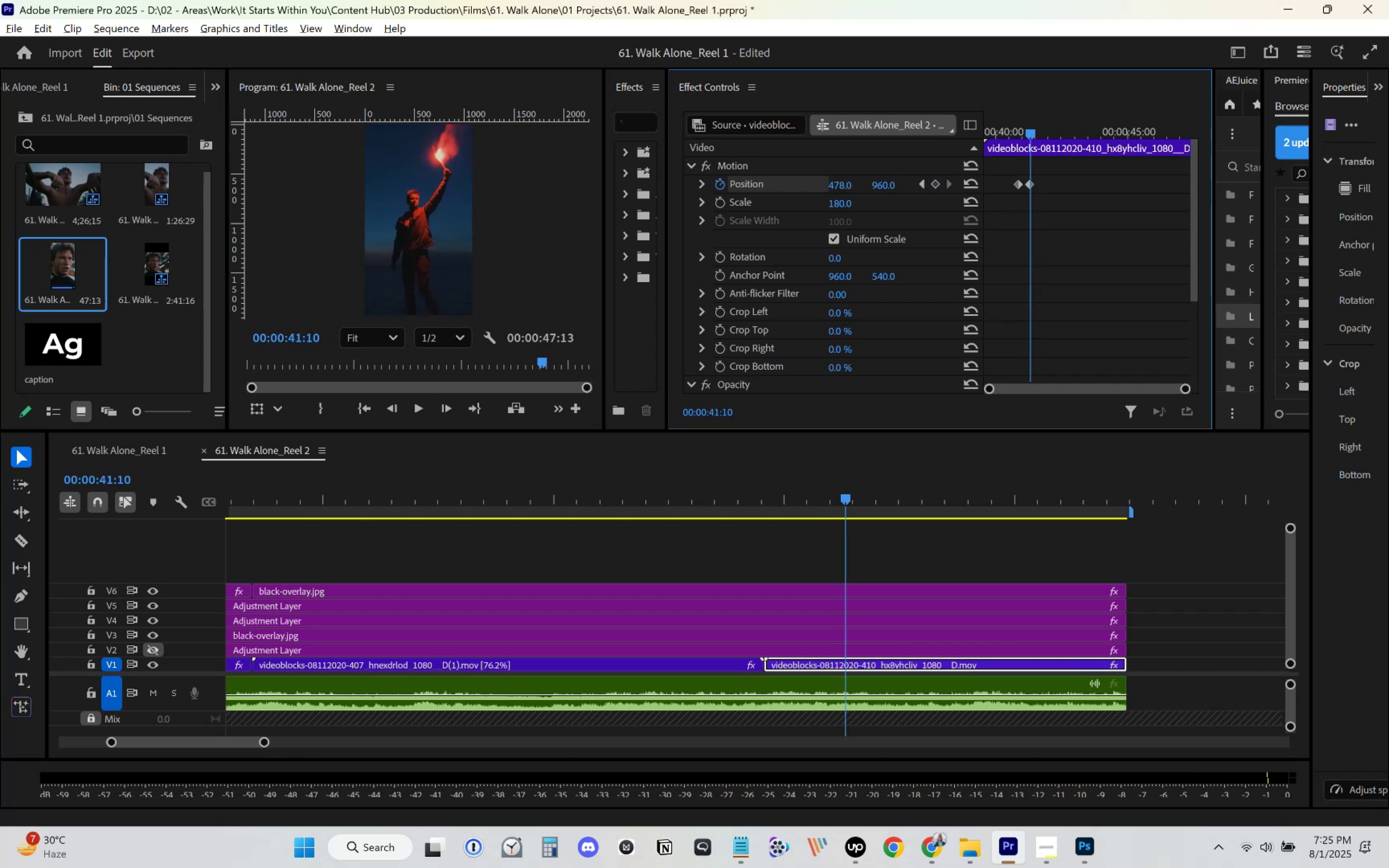 
key(Space)
 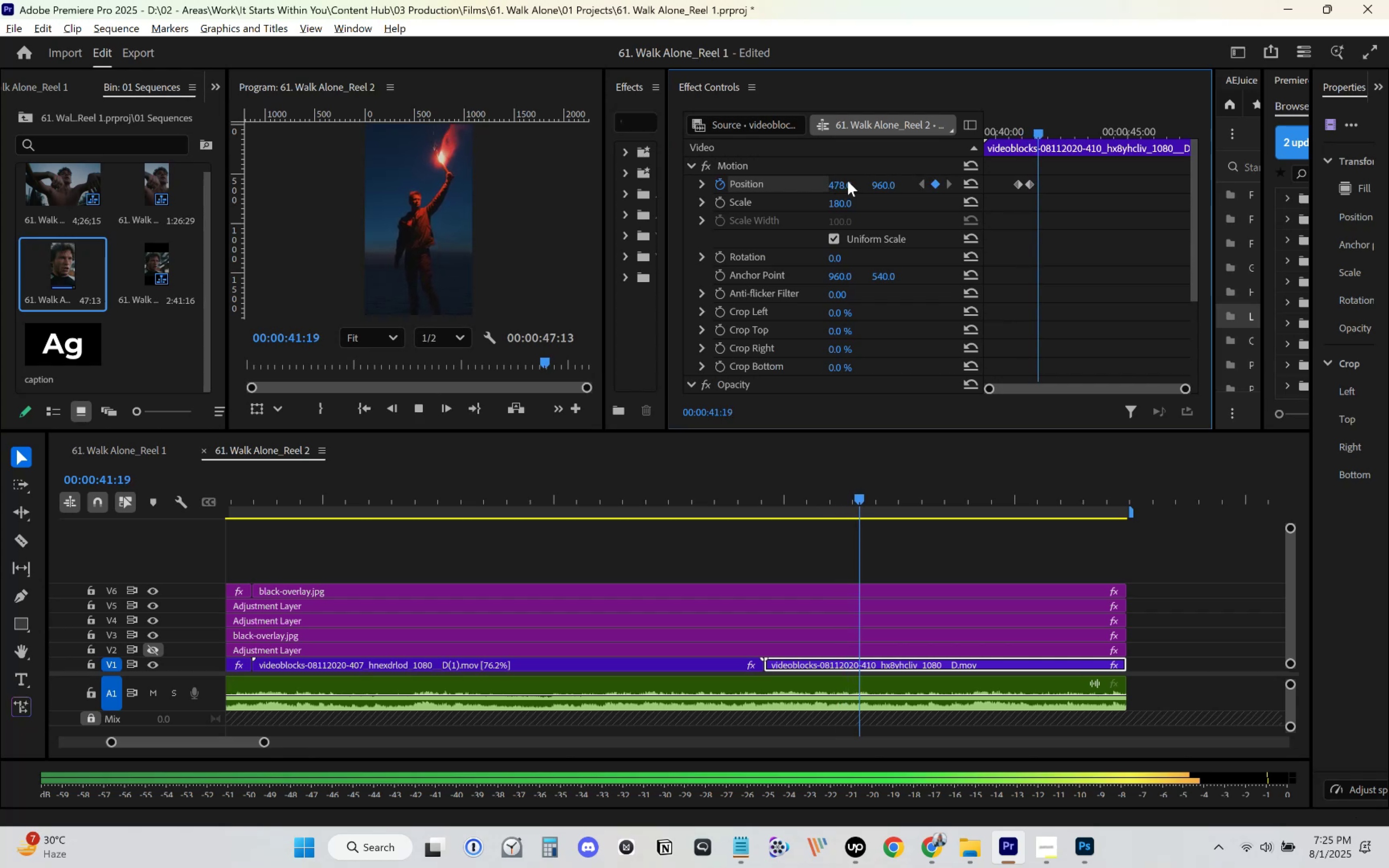 
key(Space)
 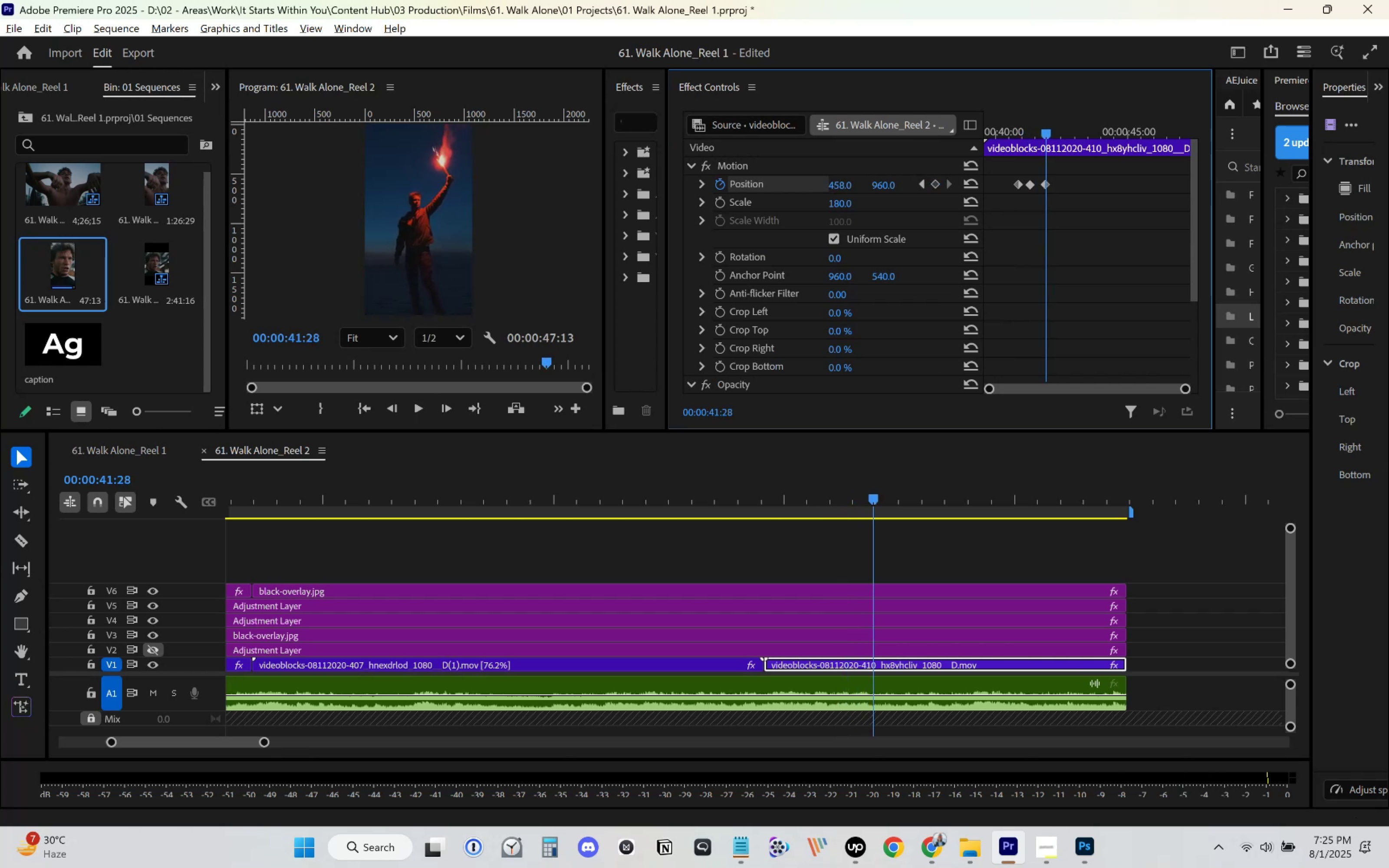 
key(Space)
 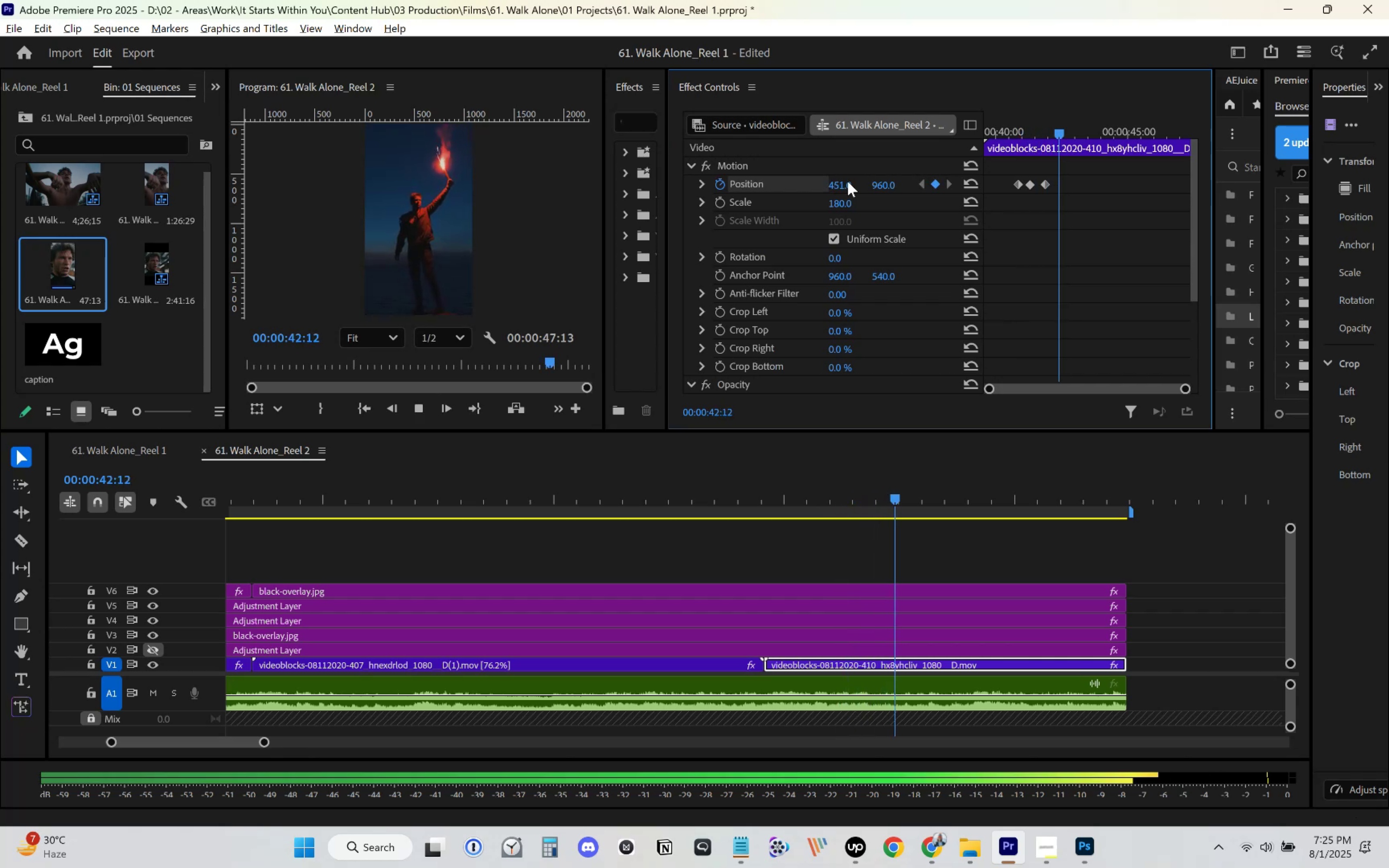 
key(Space)
 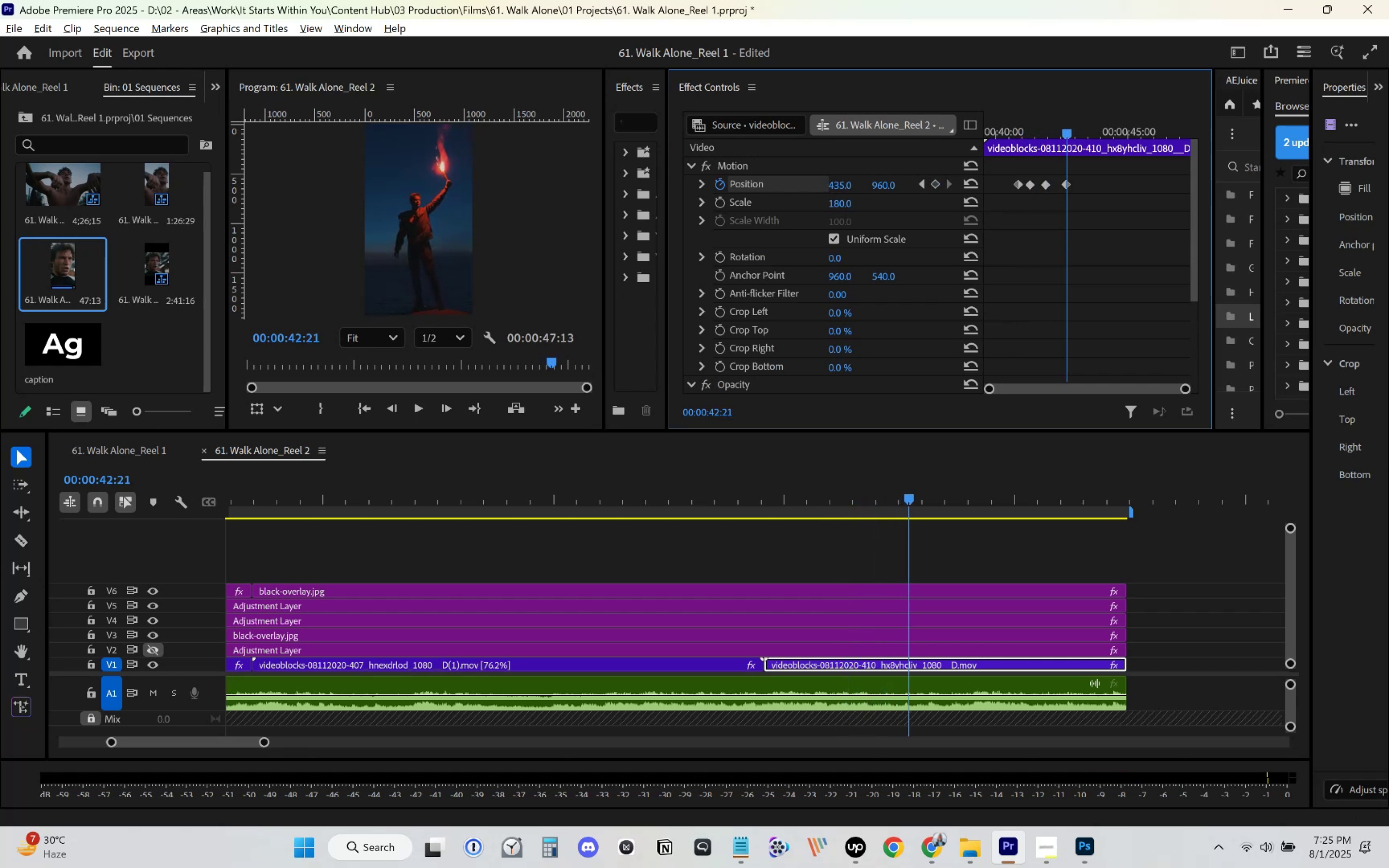 
key(Space)
 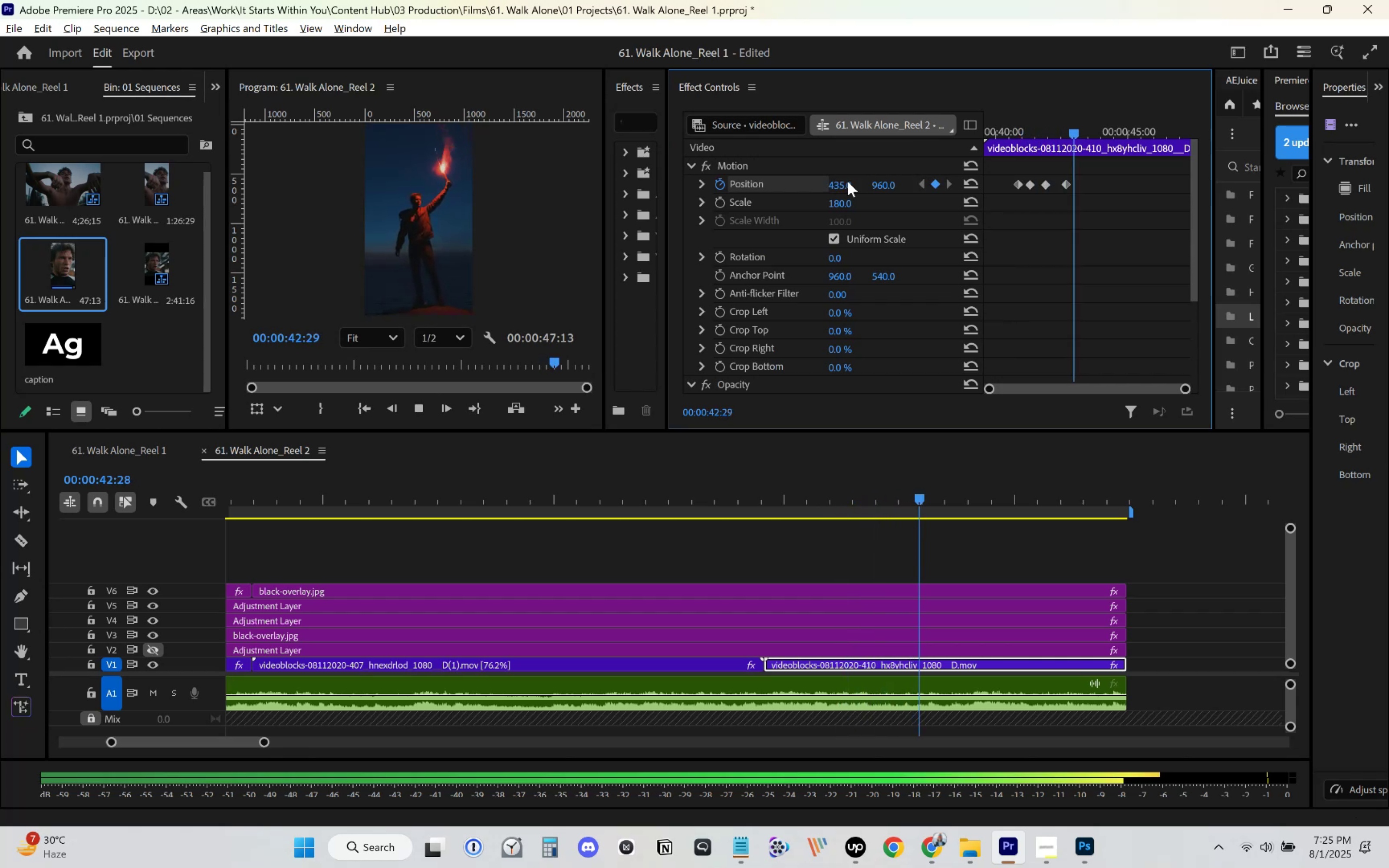 
key(Space)
 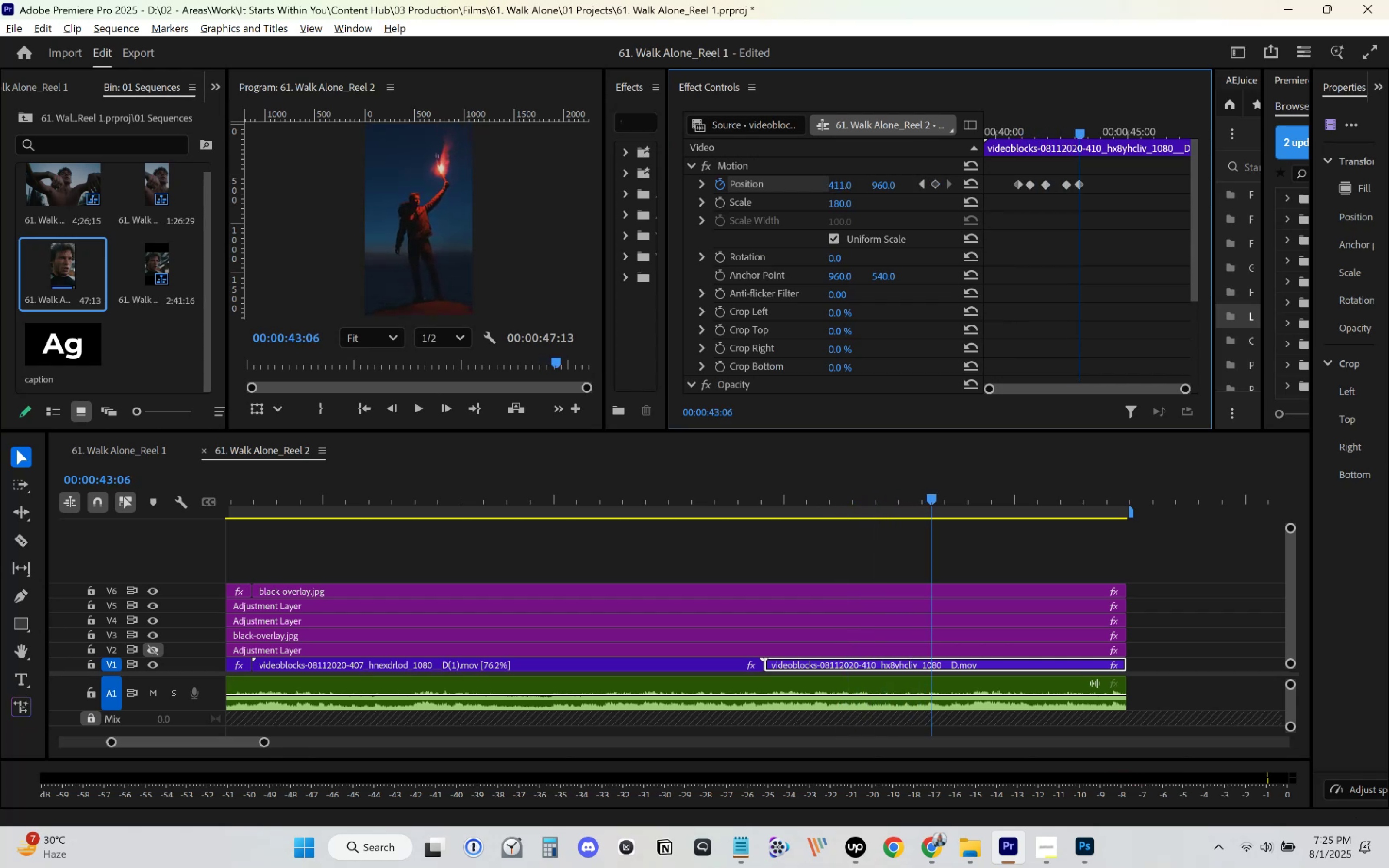 
key(Space)
 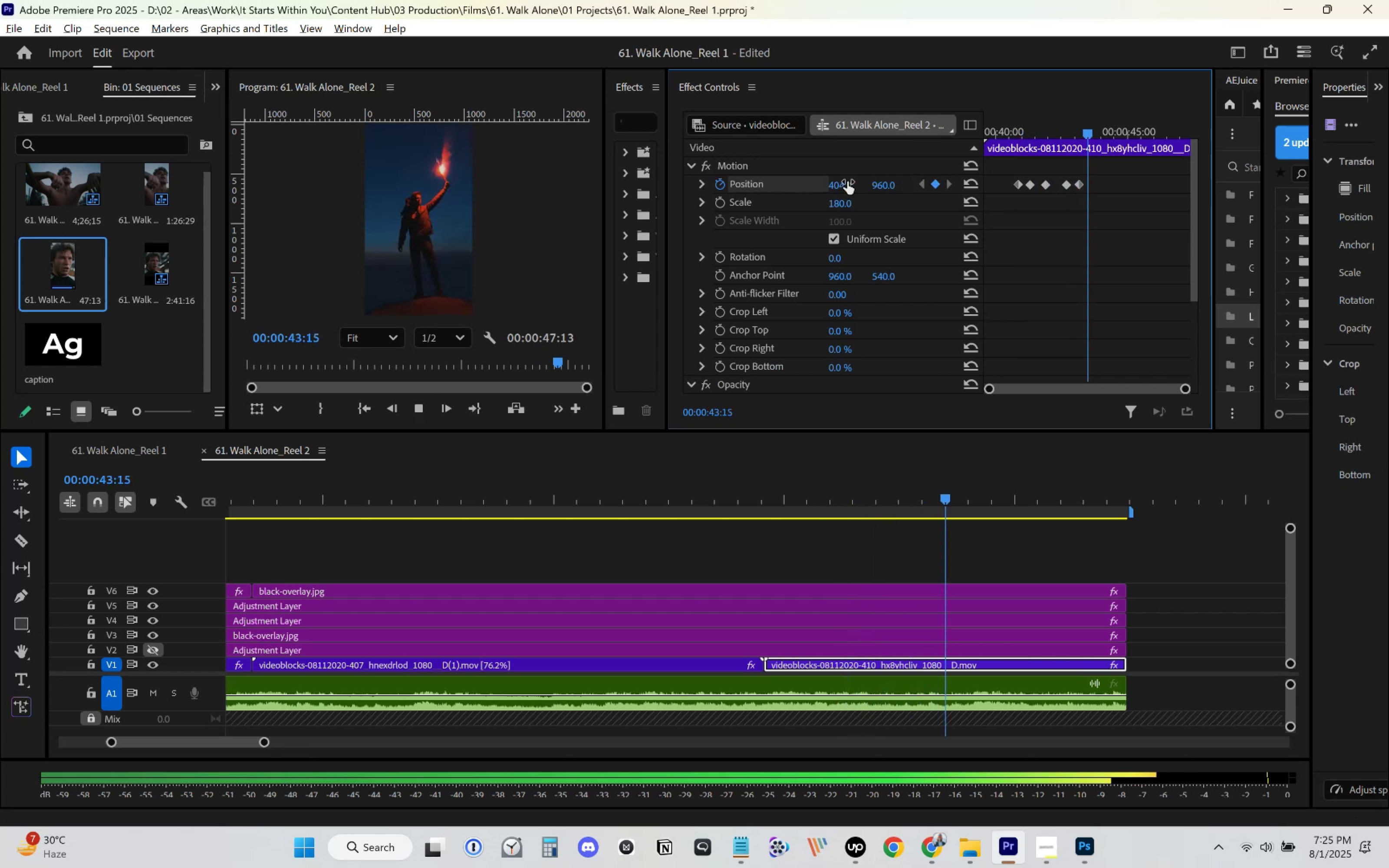 
key(Space)
 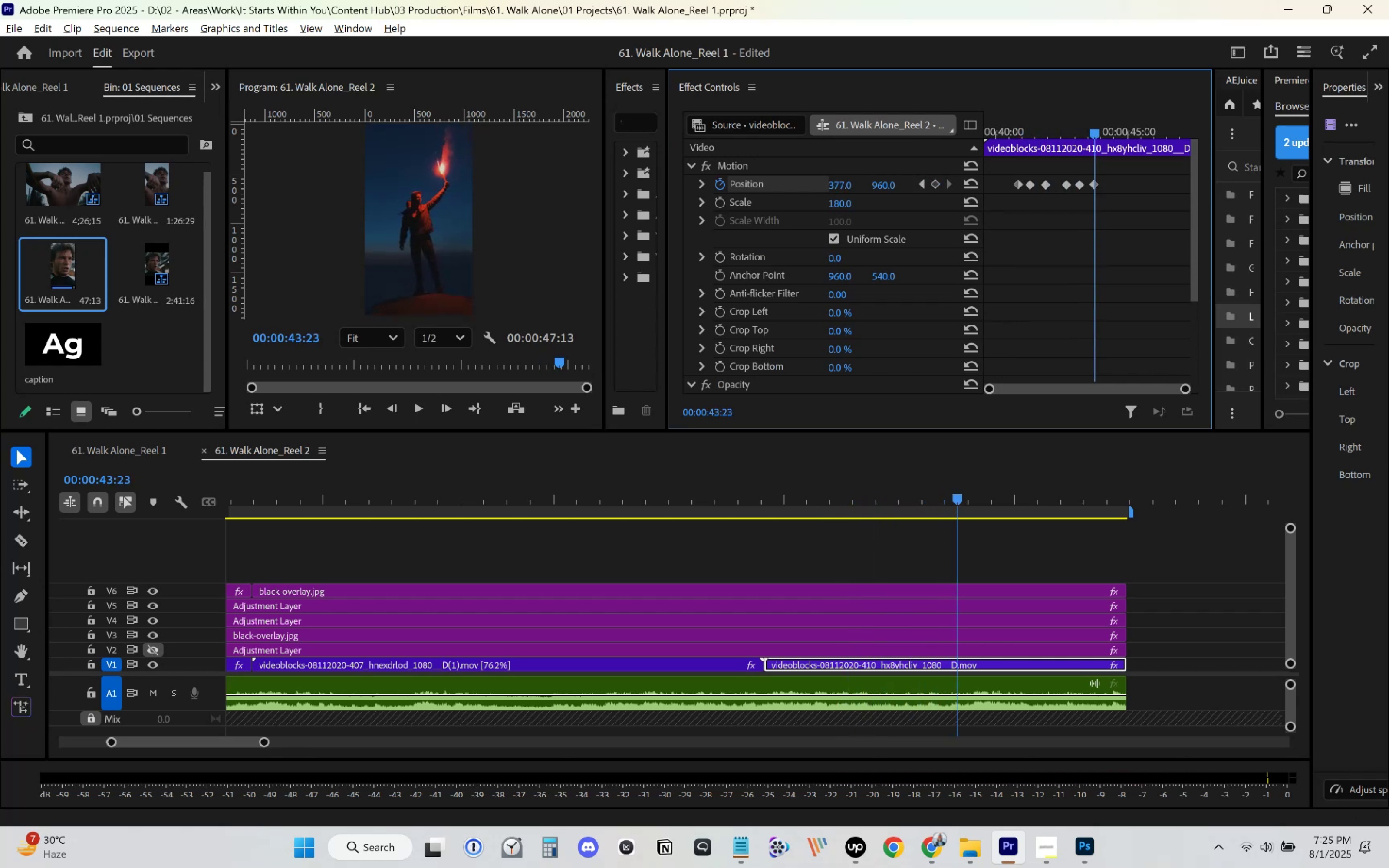 
key(Space)
 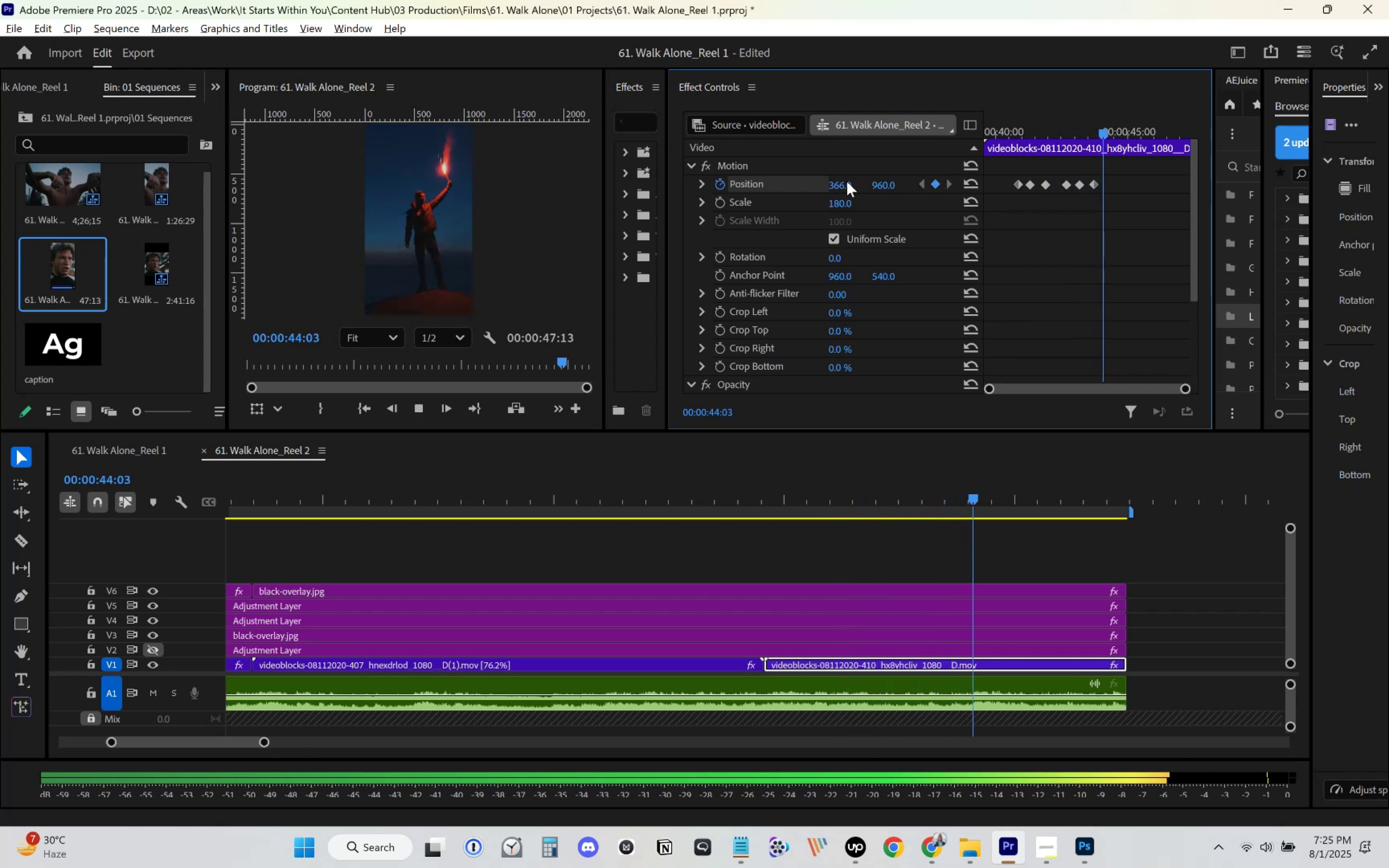 
key(Space)
 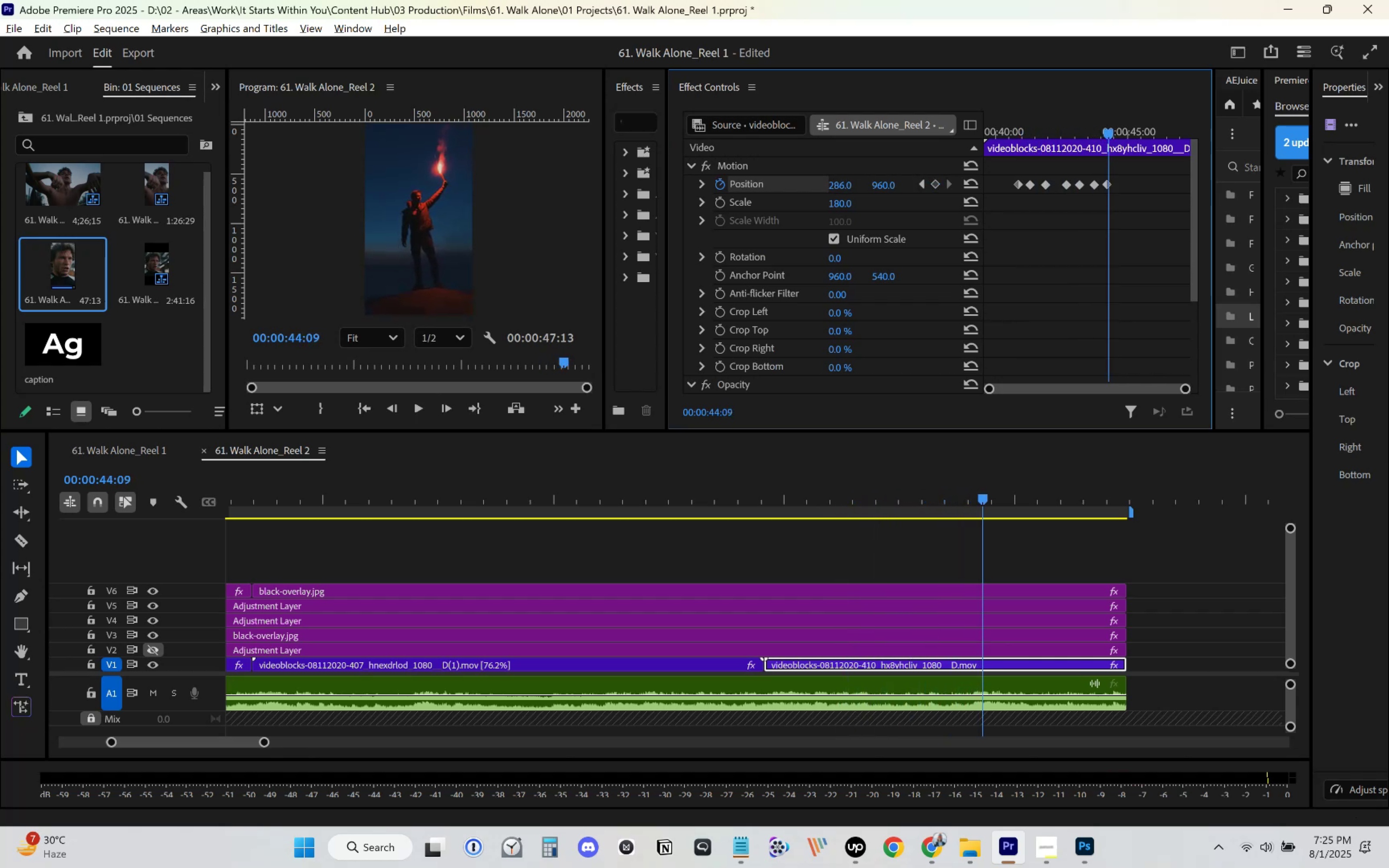 
key(Space)
 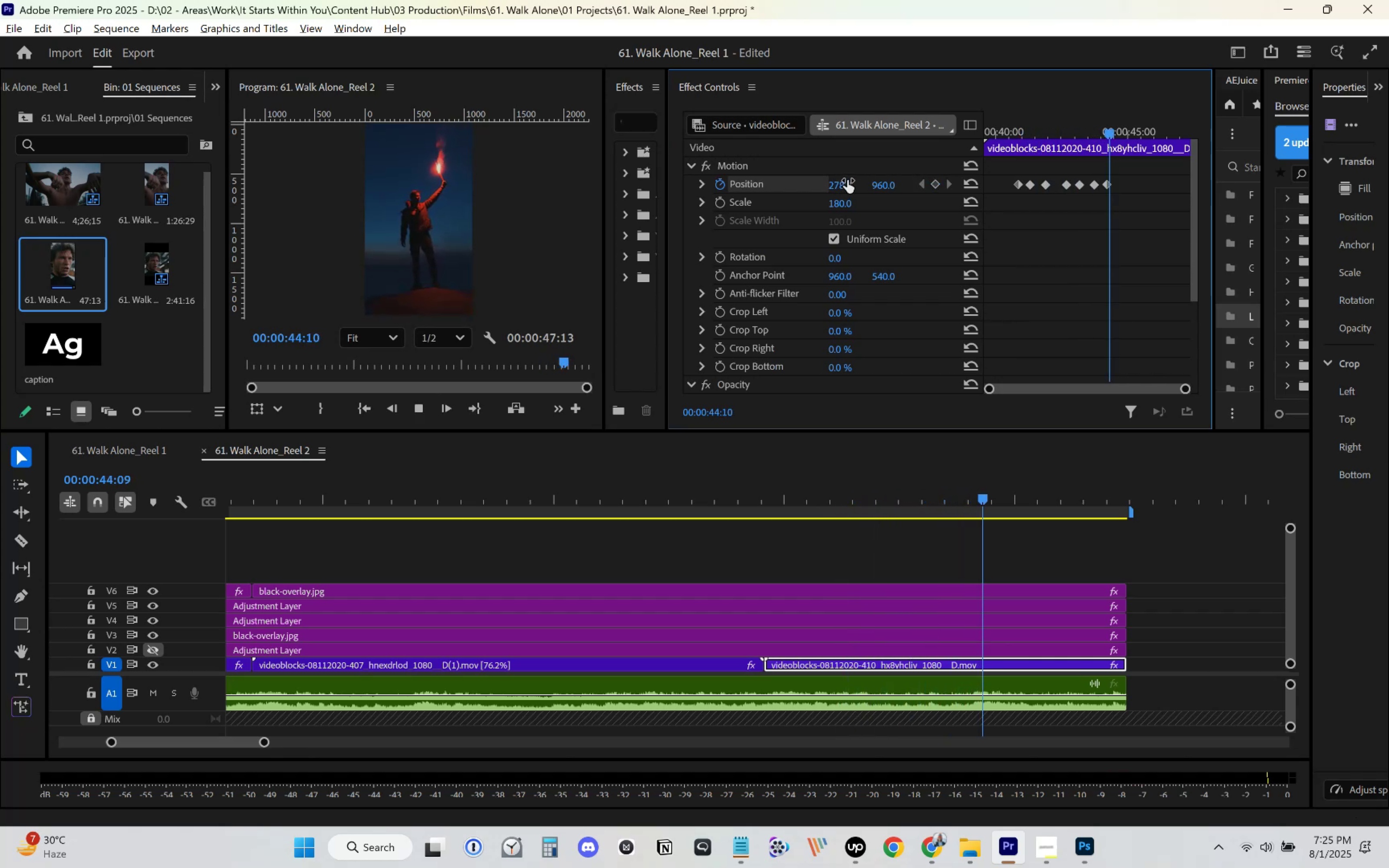 
key(Space)
 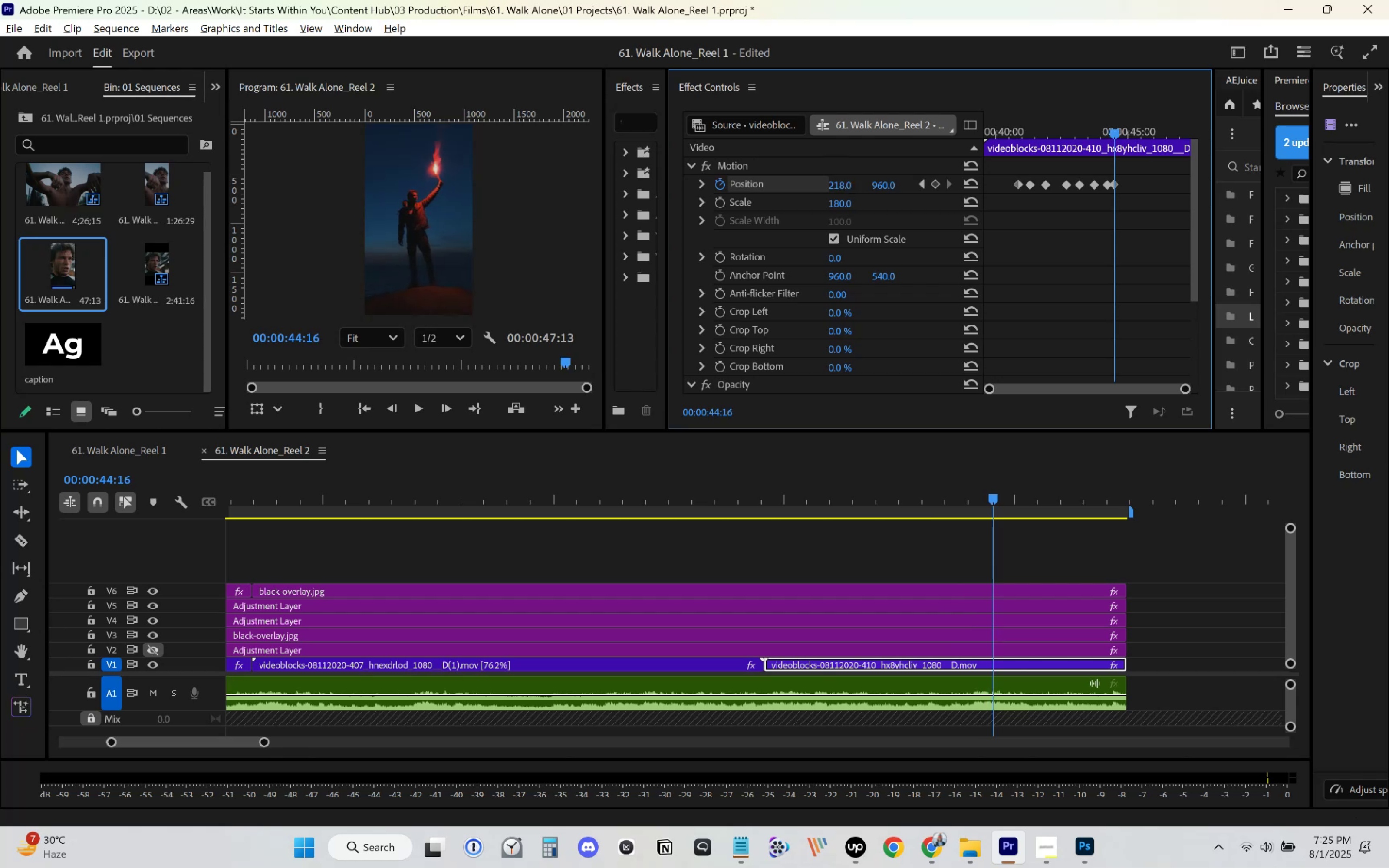 
key(Space)
 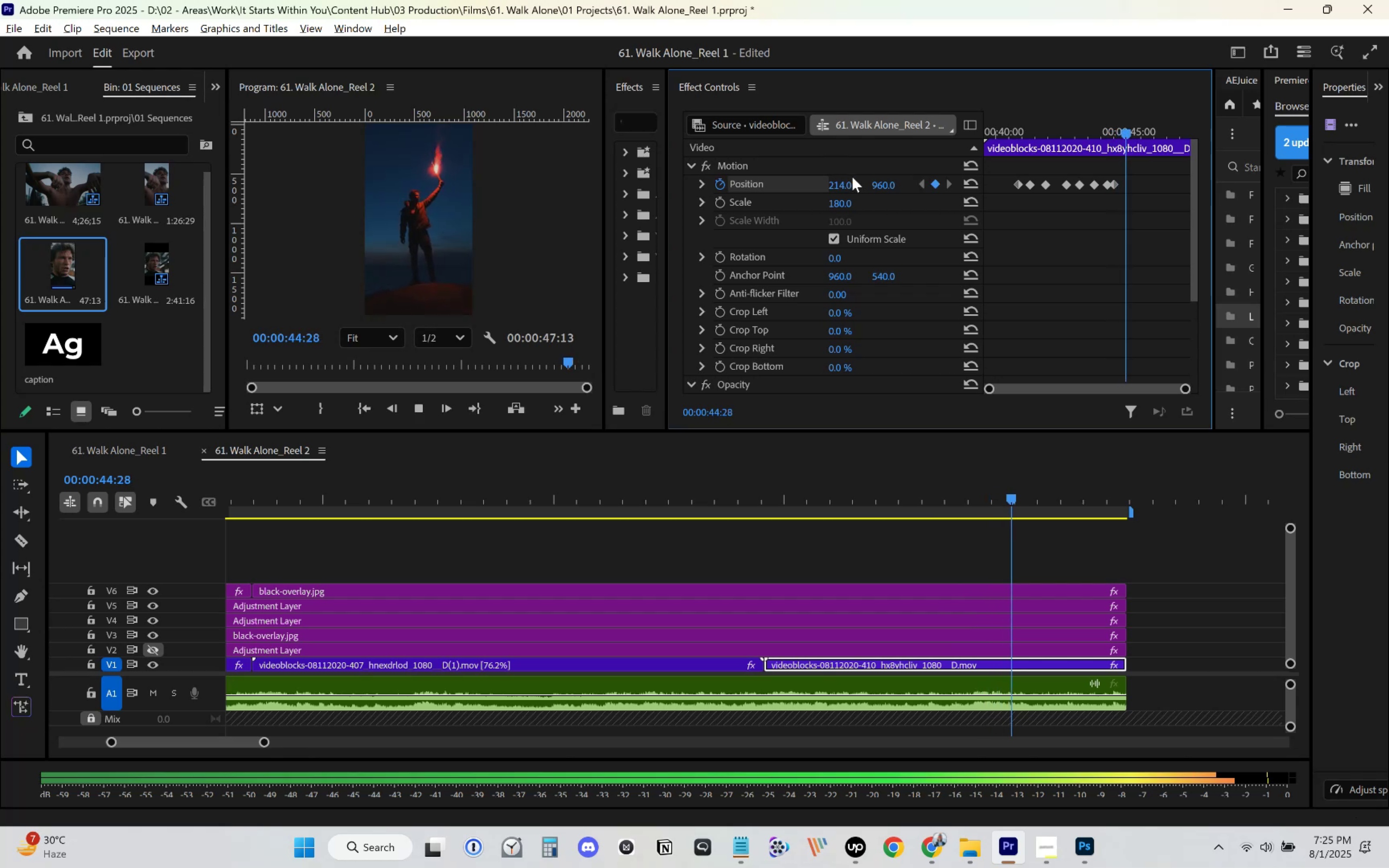 
key(Space)
 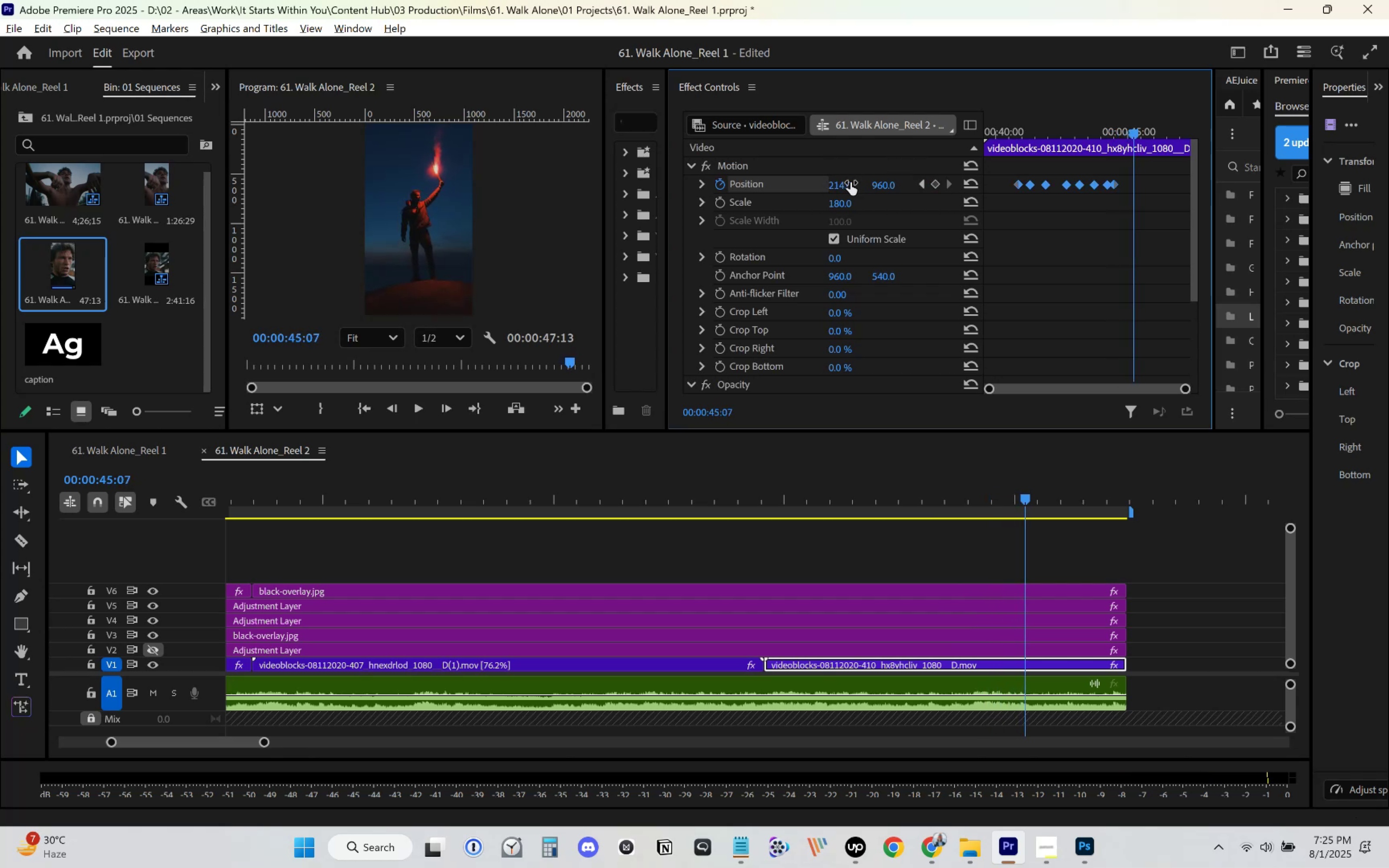 
key(Space)
 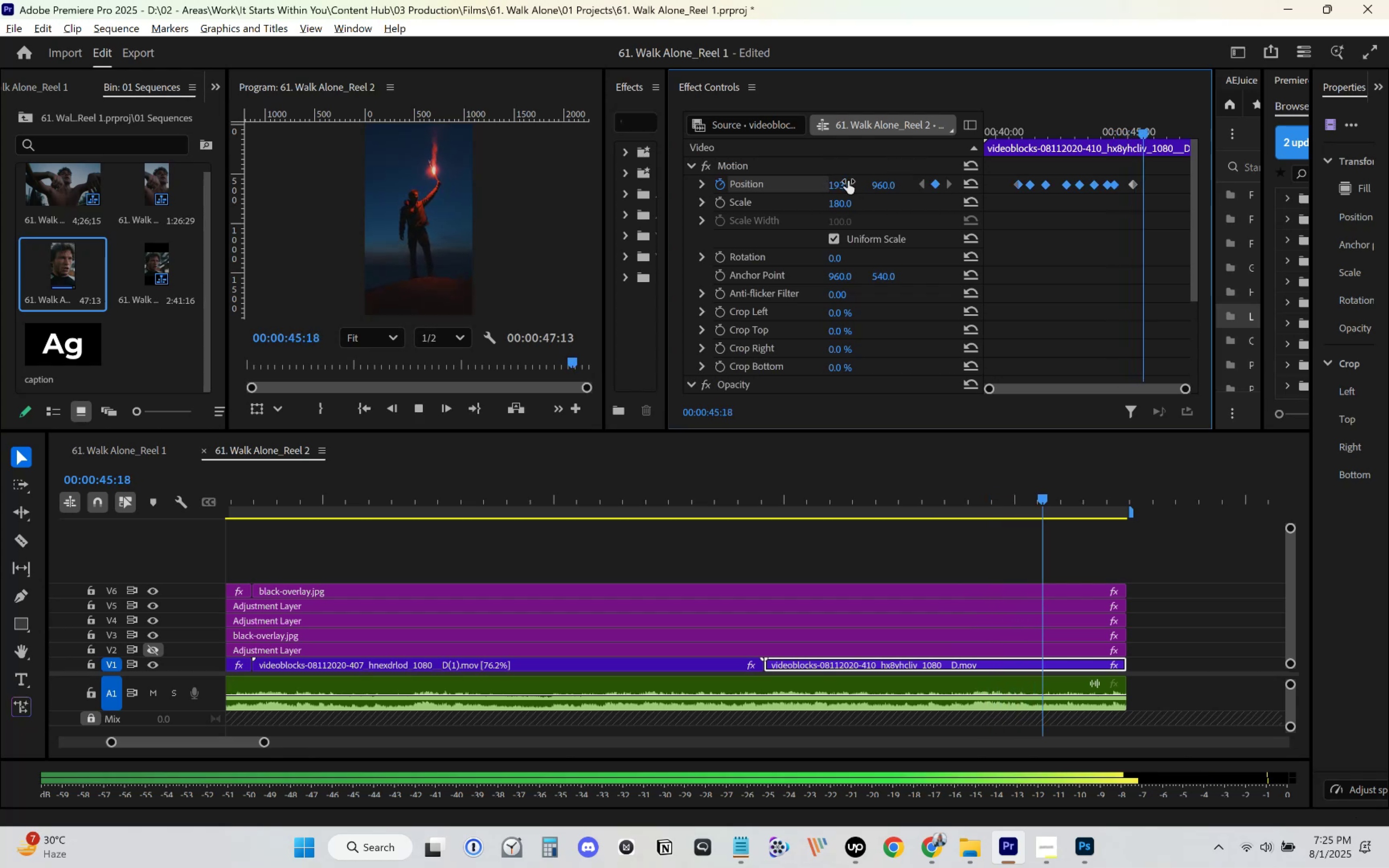 
key(Space)
 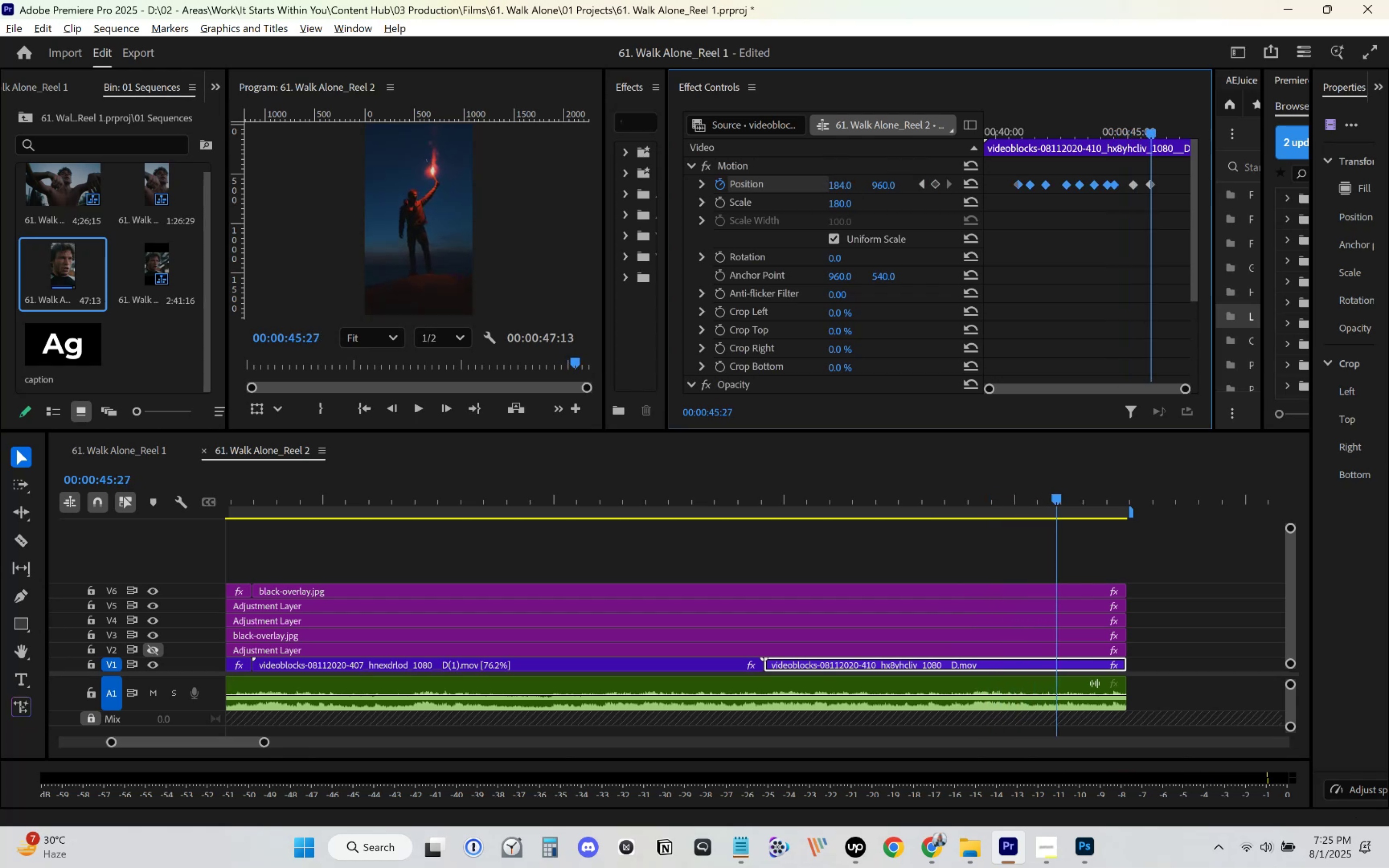 
key(Space)
 